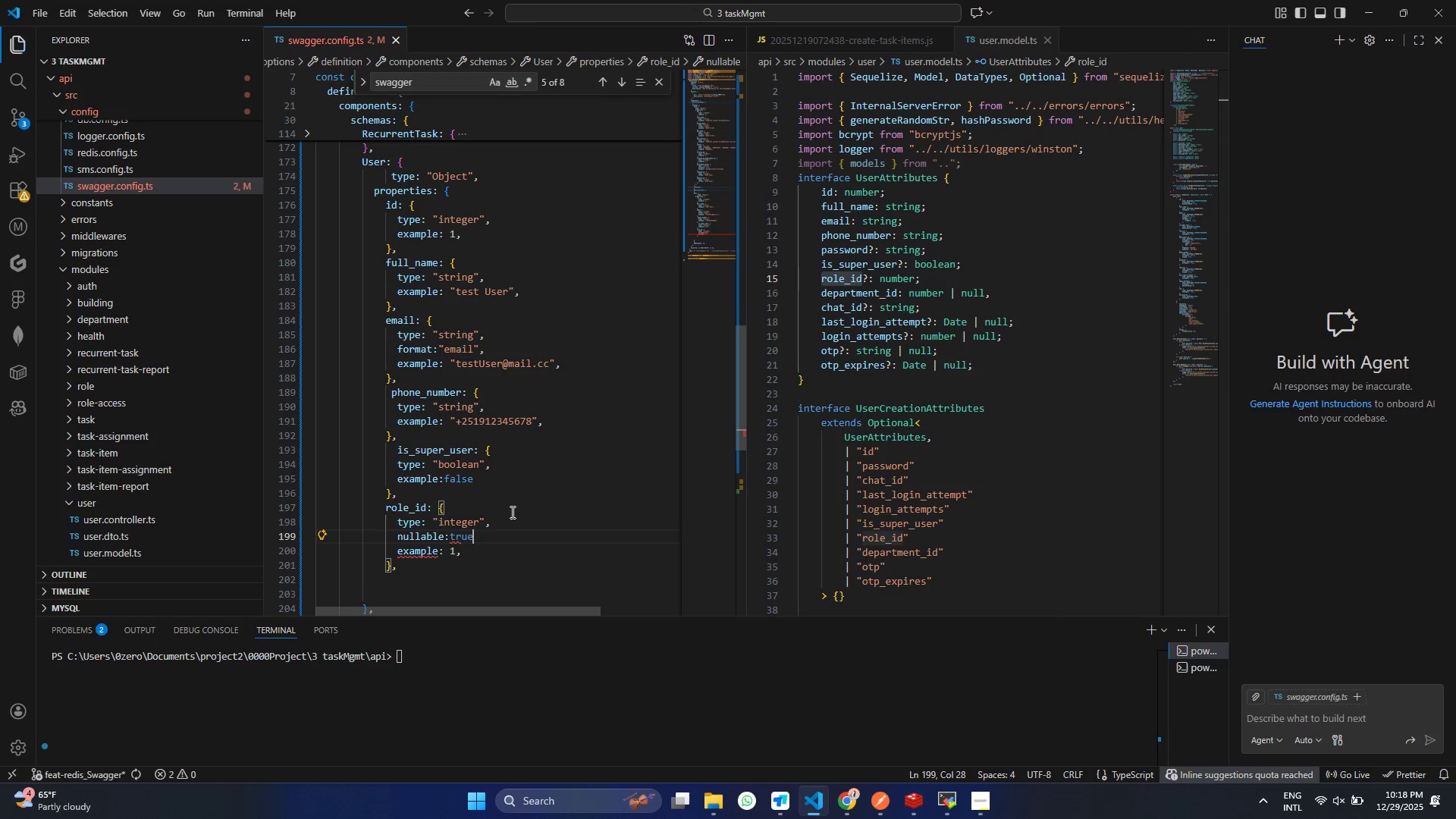 
key(Enter)
 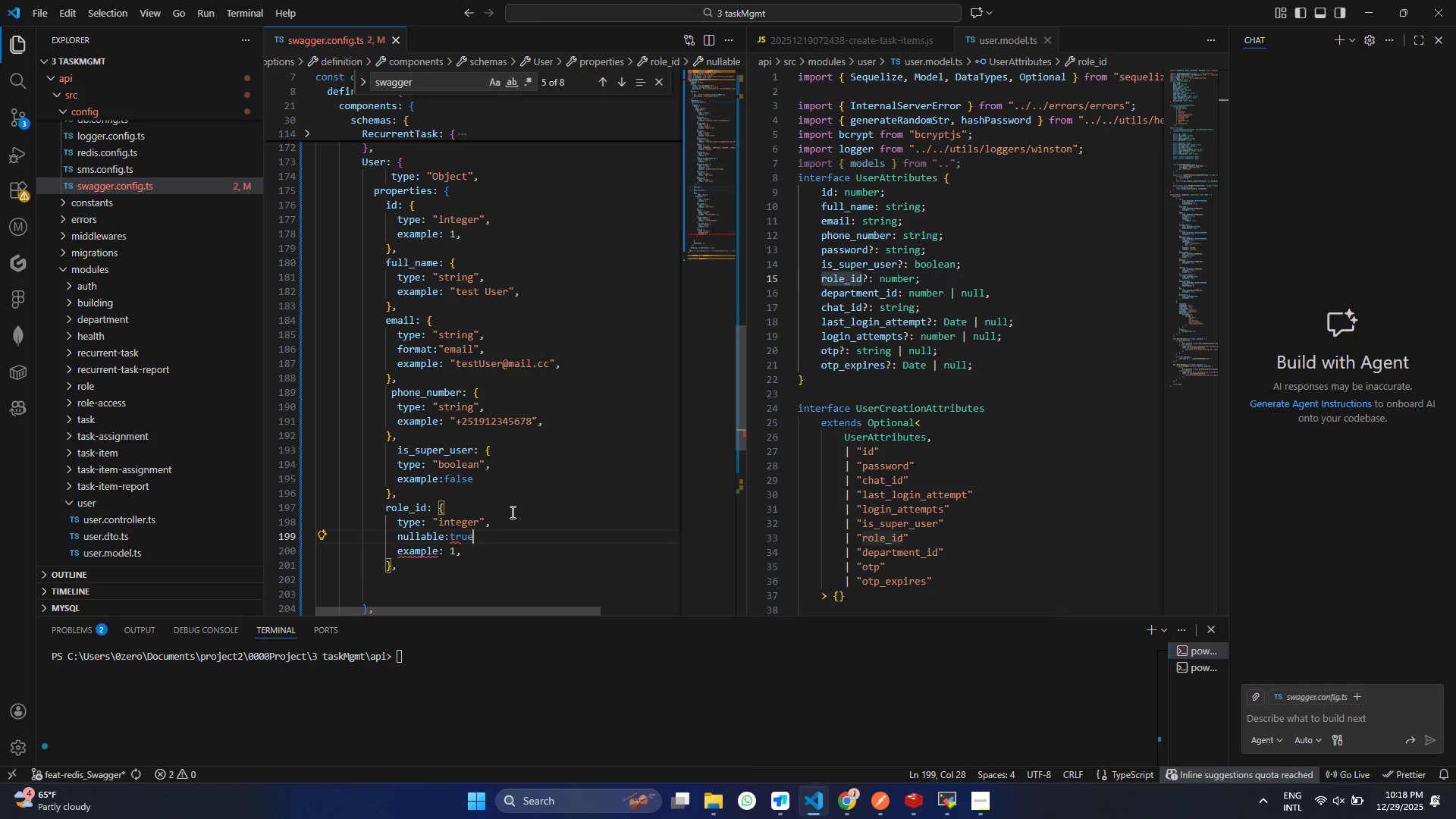 
key(Control+ControlLeft)
 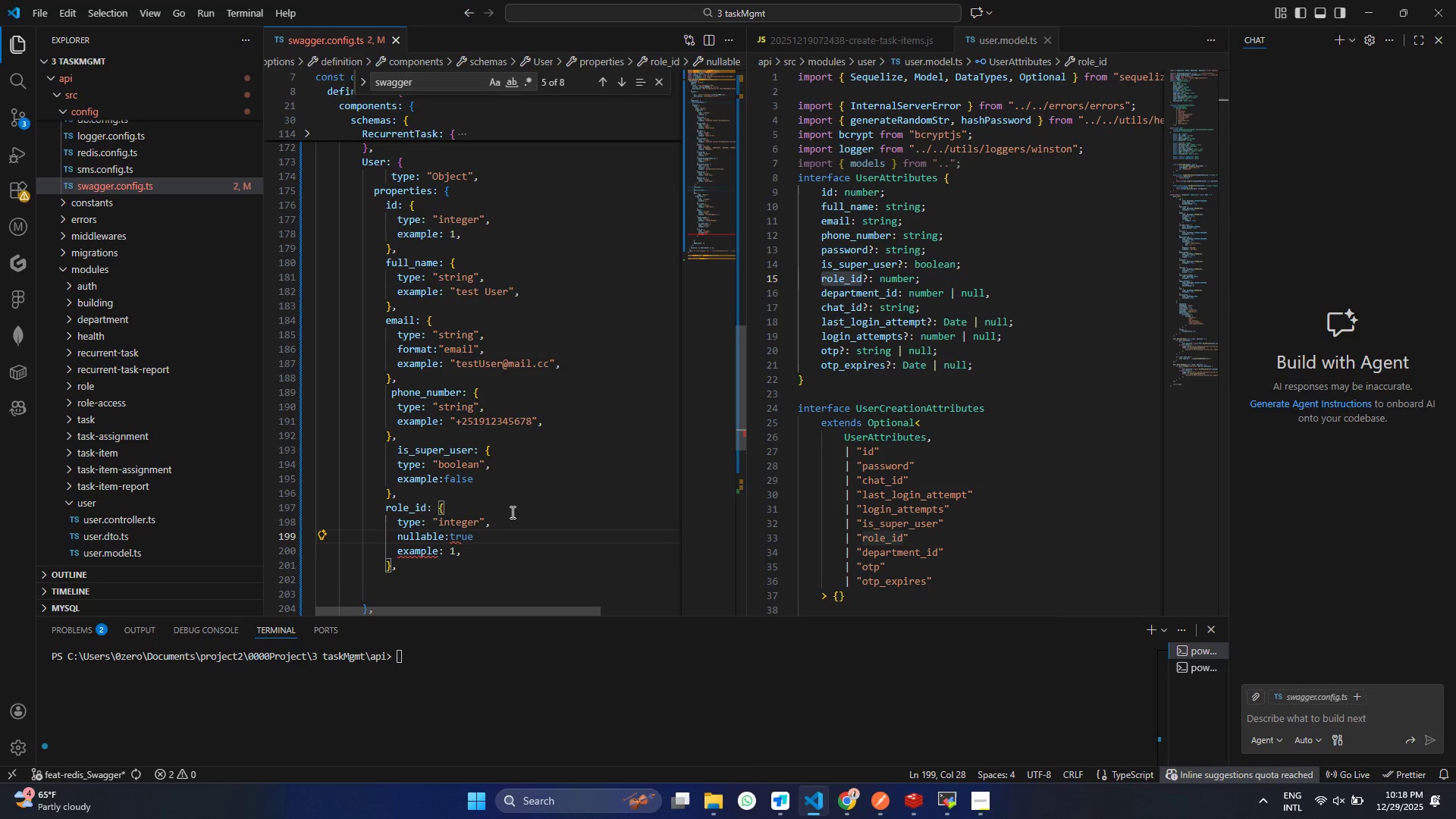 
key(S)
 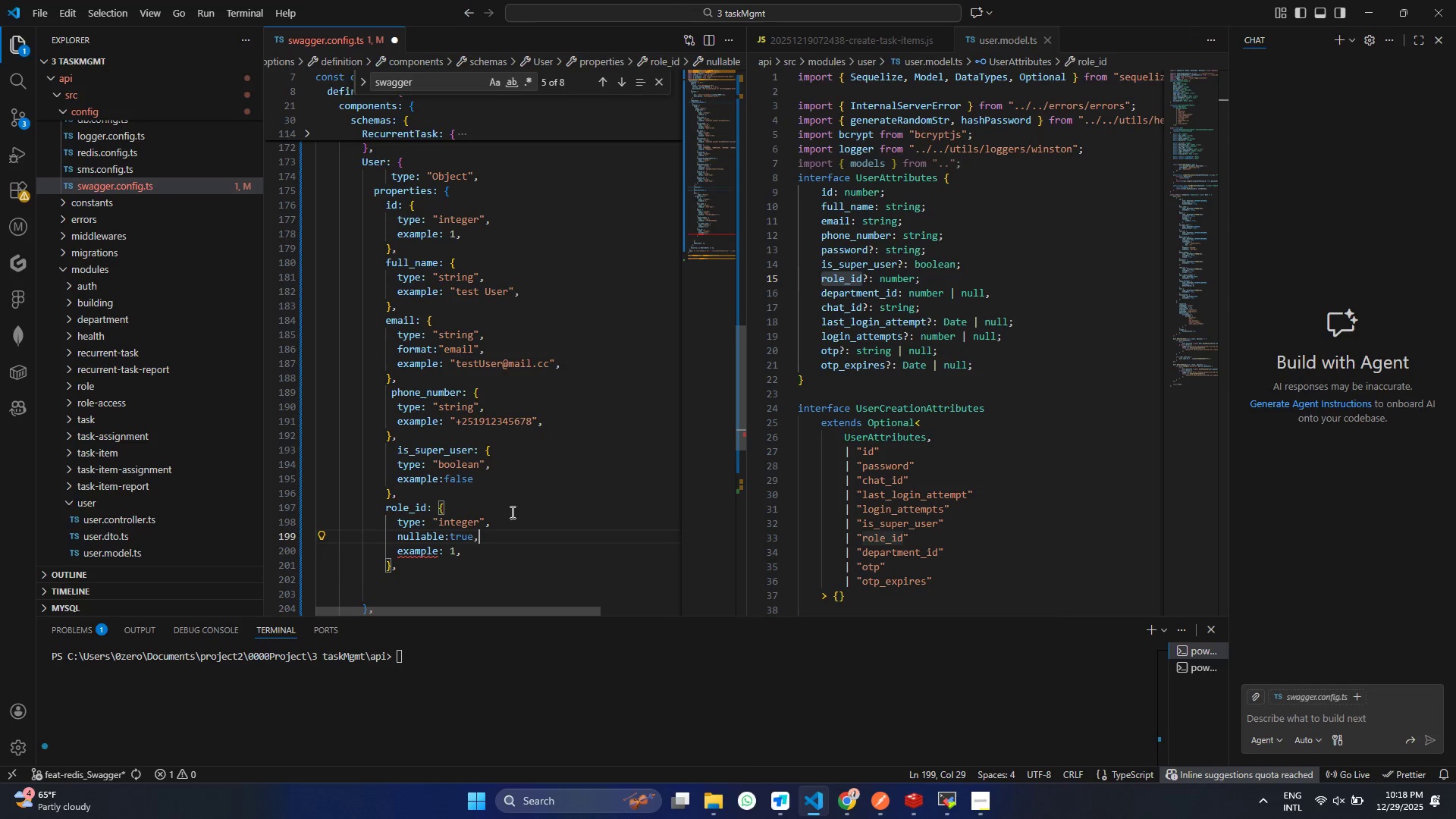 
key(Comma)
 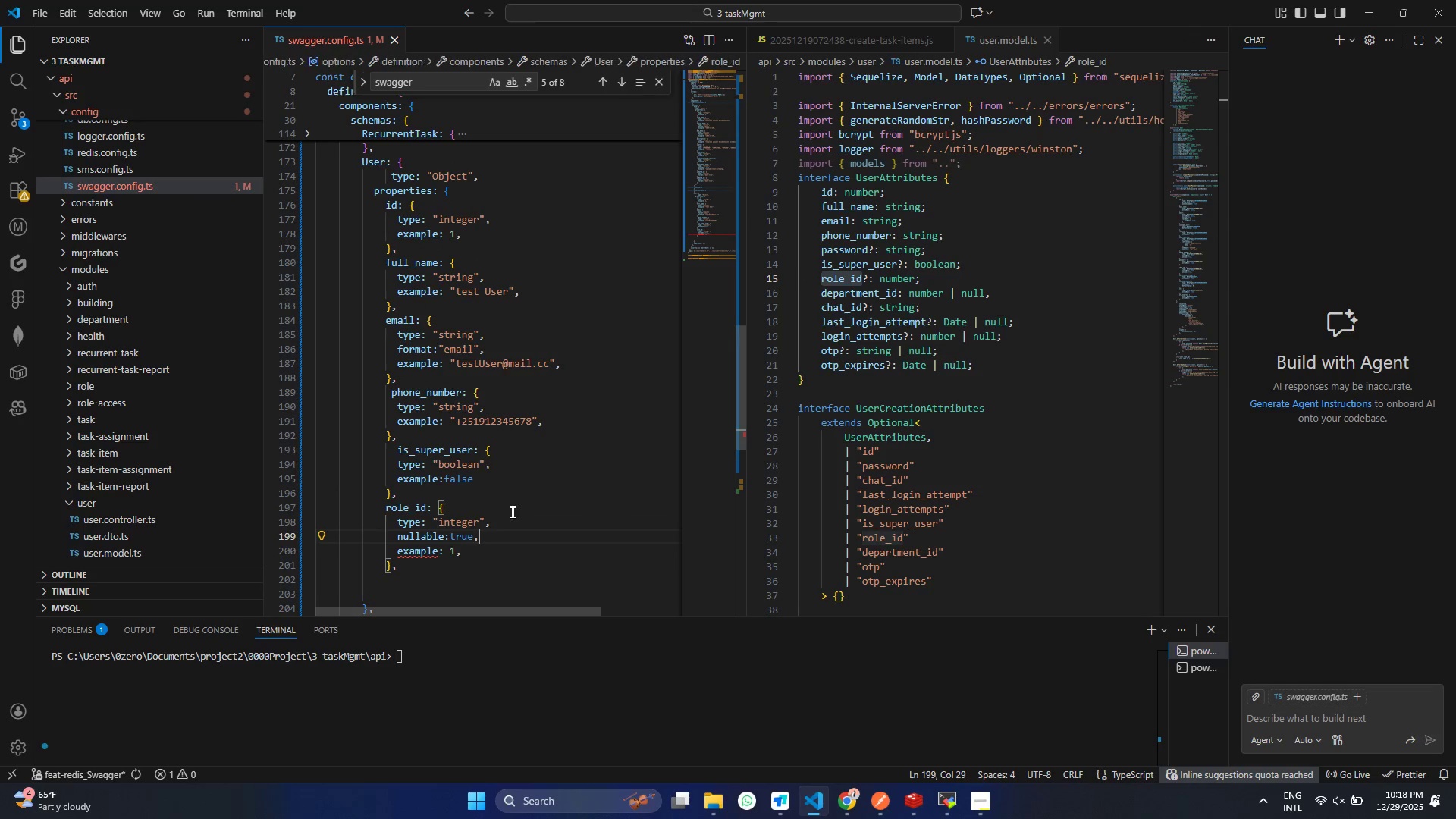 
key(Control+ControlLeft)
 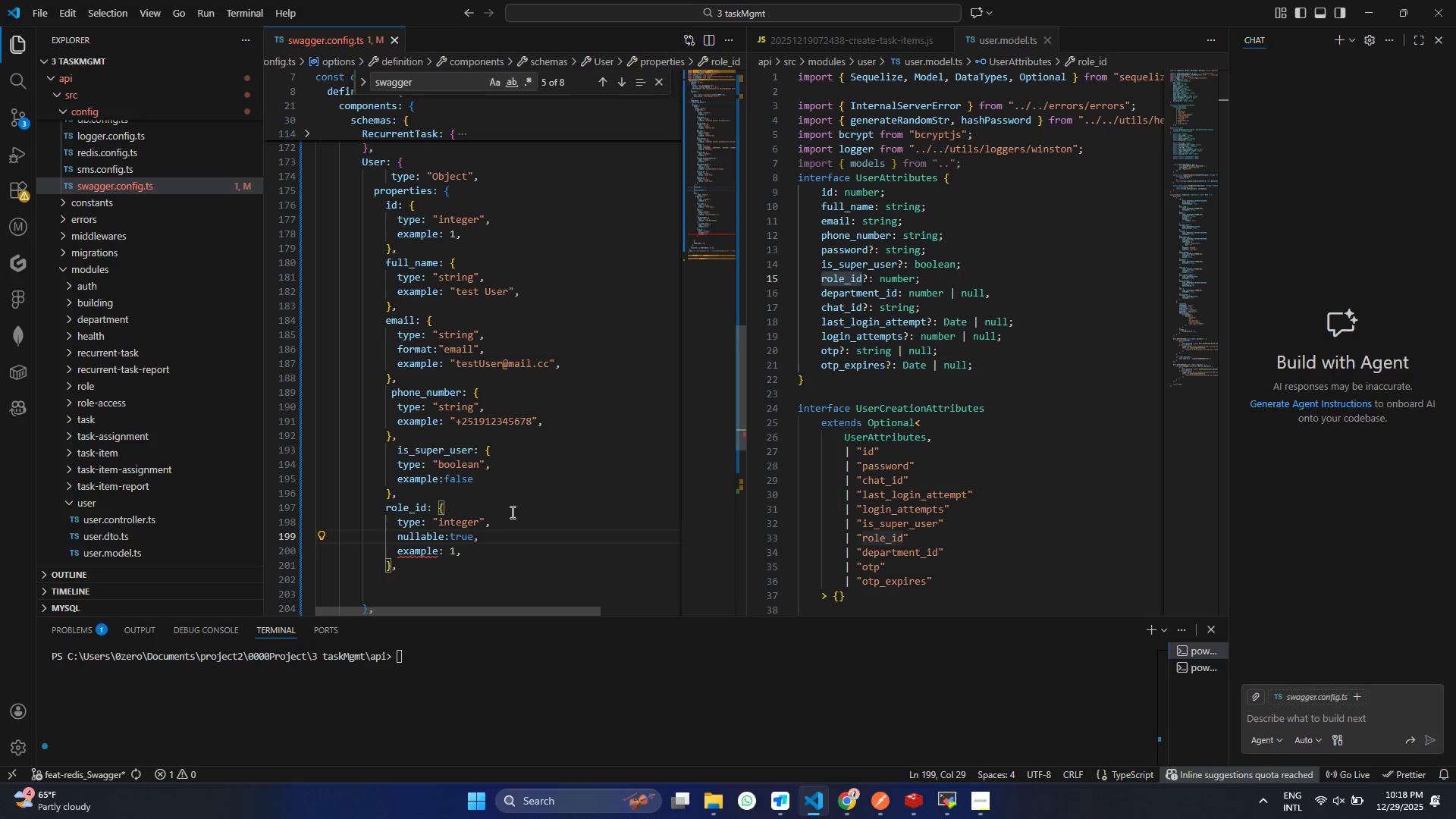 
key(S)
 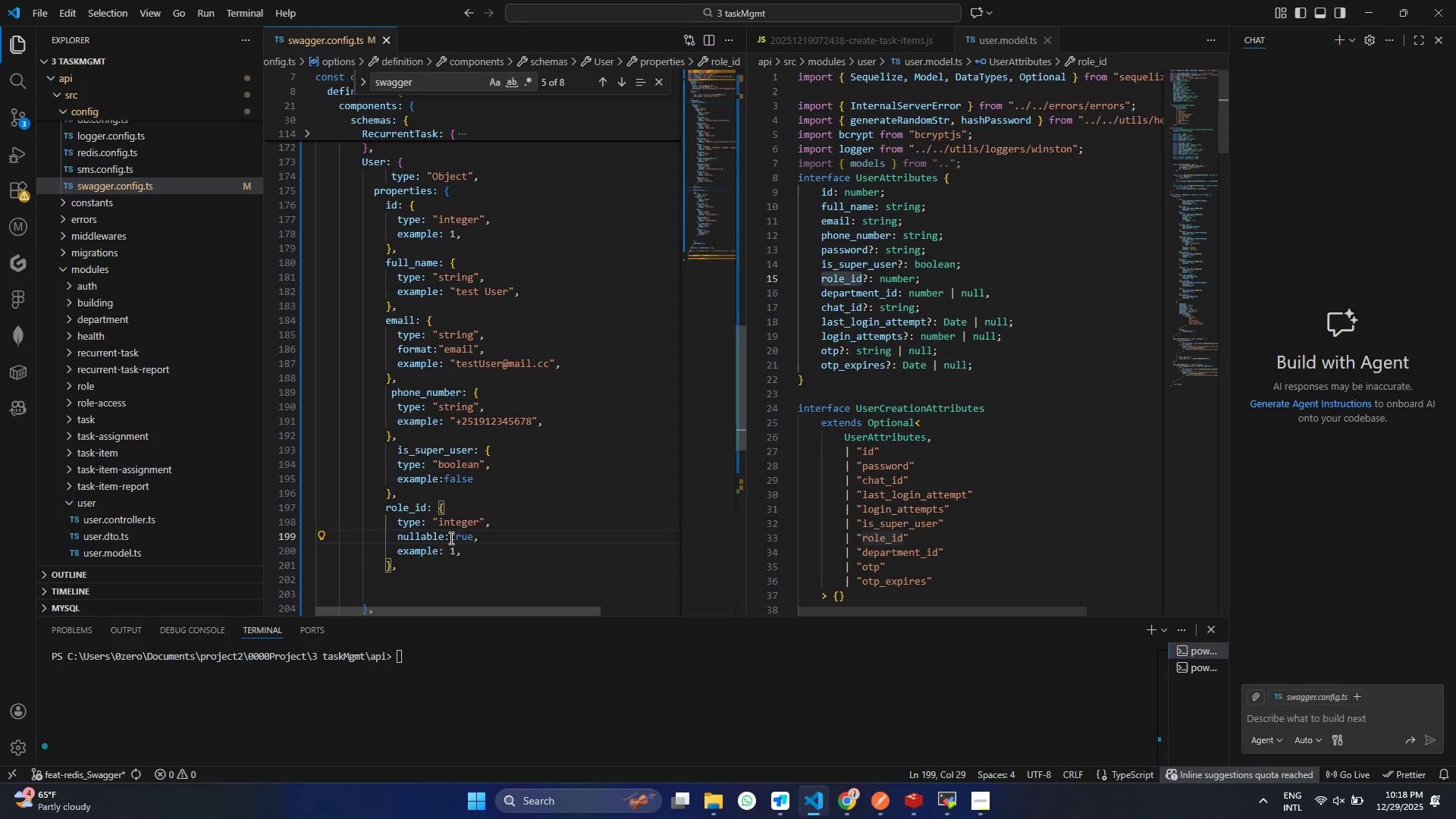 
left_click_drag(start_coordinate=[408, 562], to_coordinate=[382, 510])
 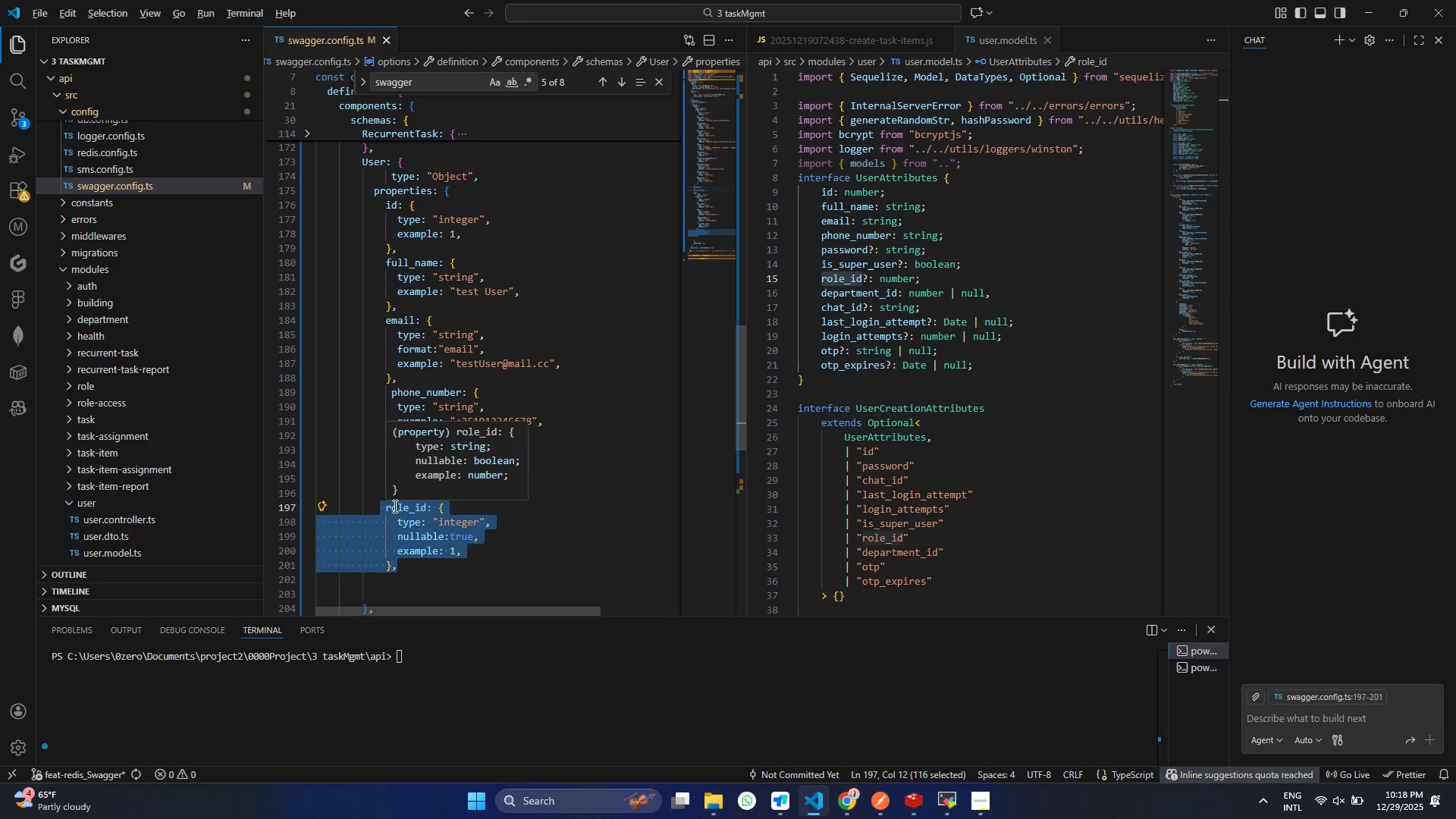 
key(Alt+Shift+ArrowDown)
 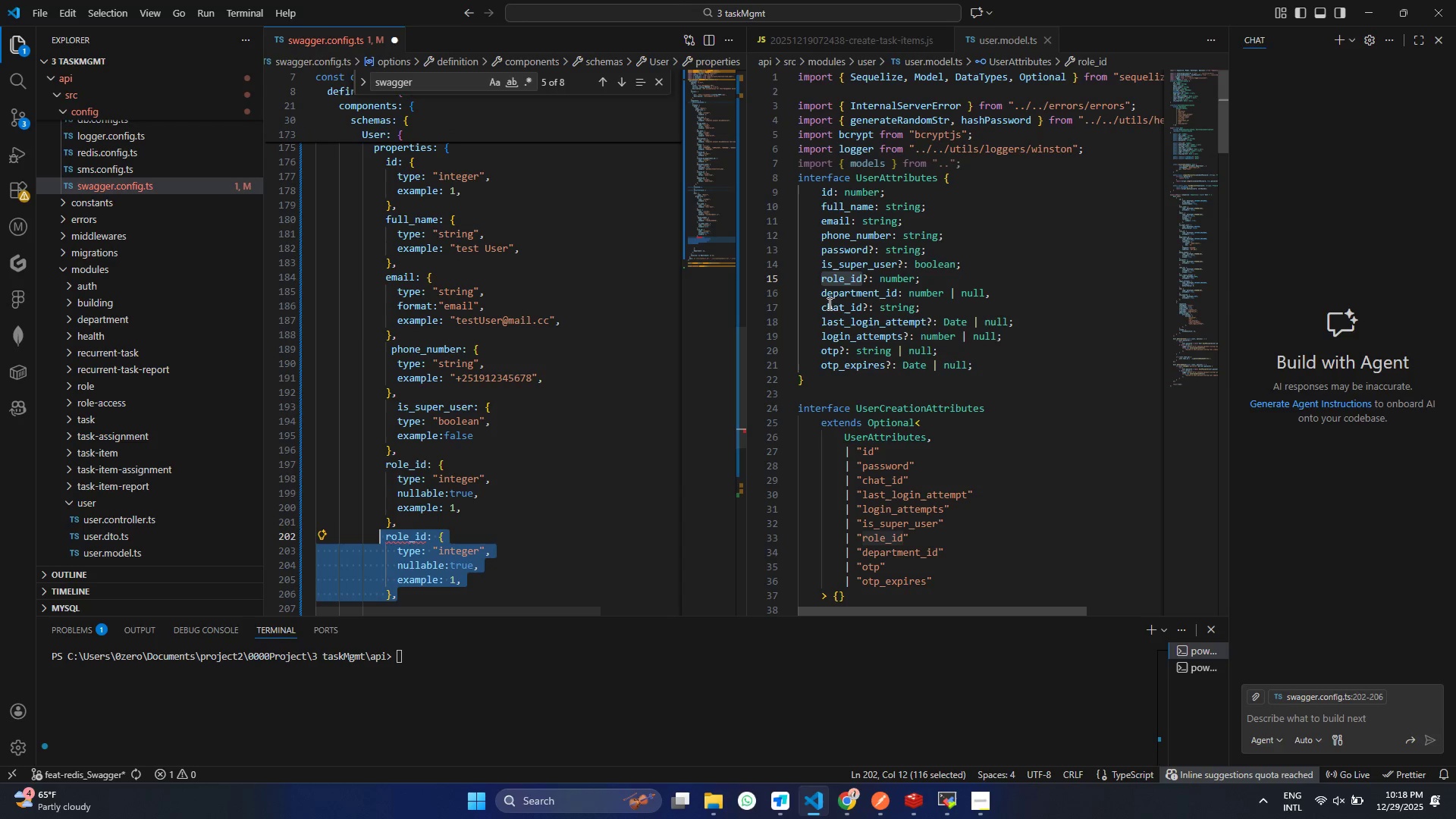 
double_click([830, 303])
 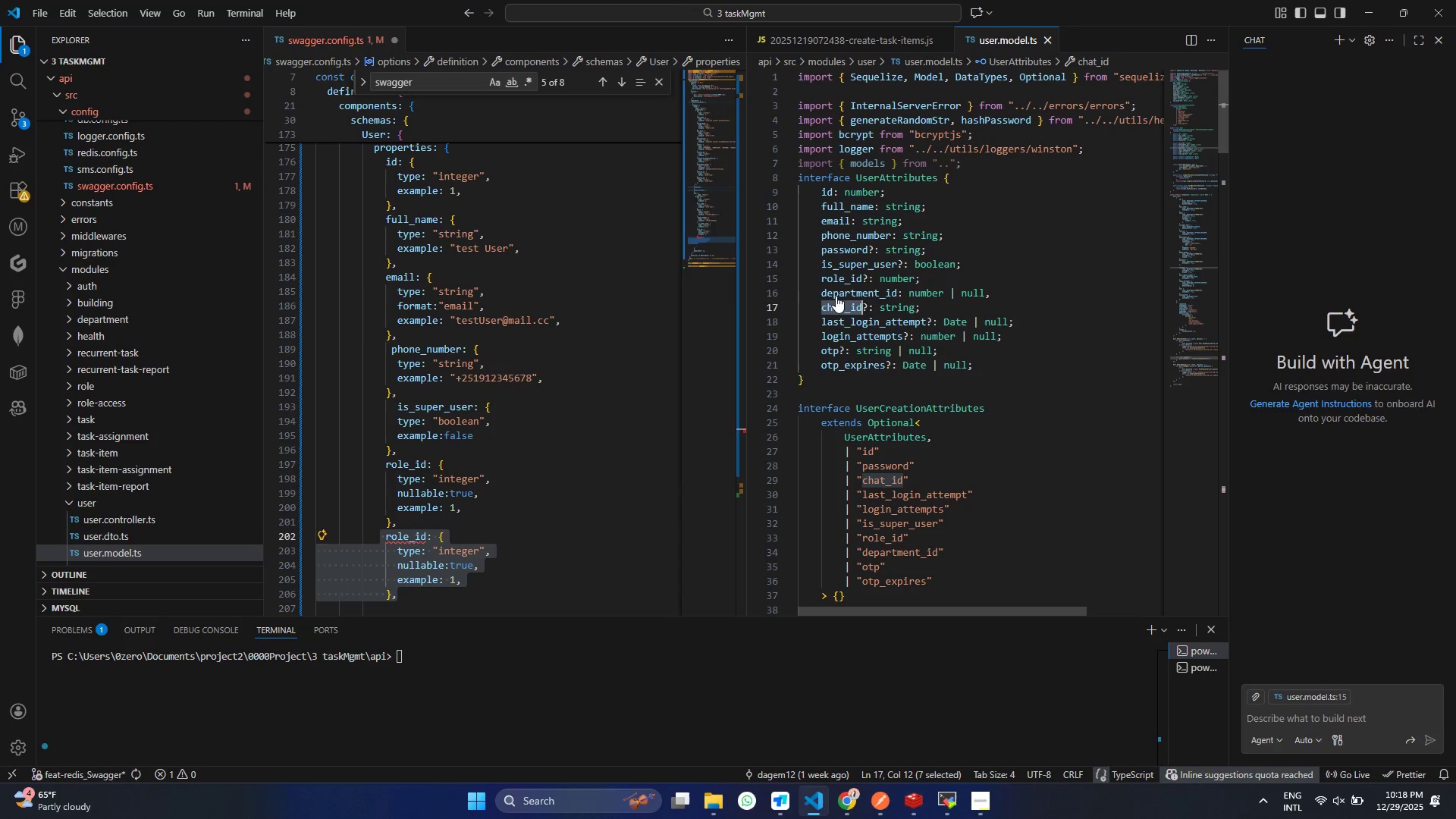 
key(Control+ControlLeft)
 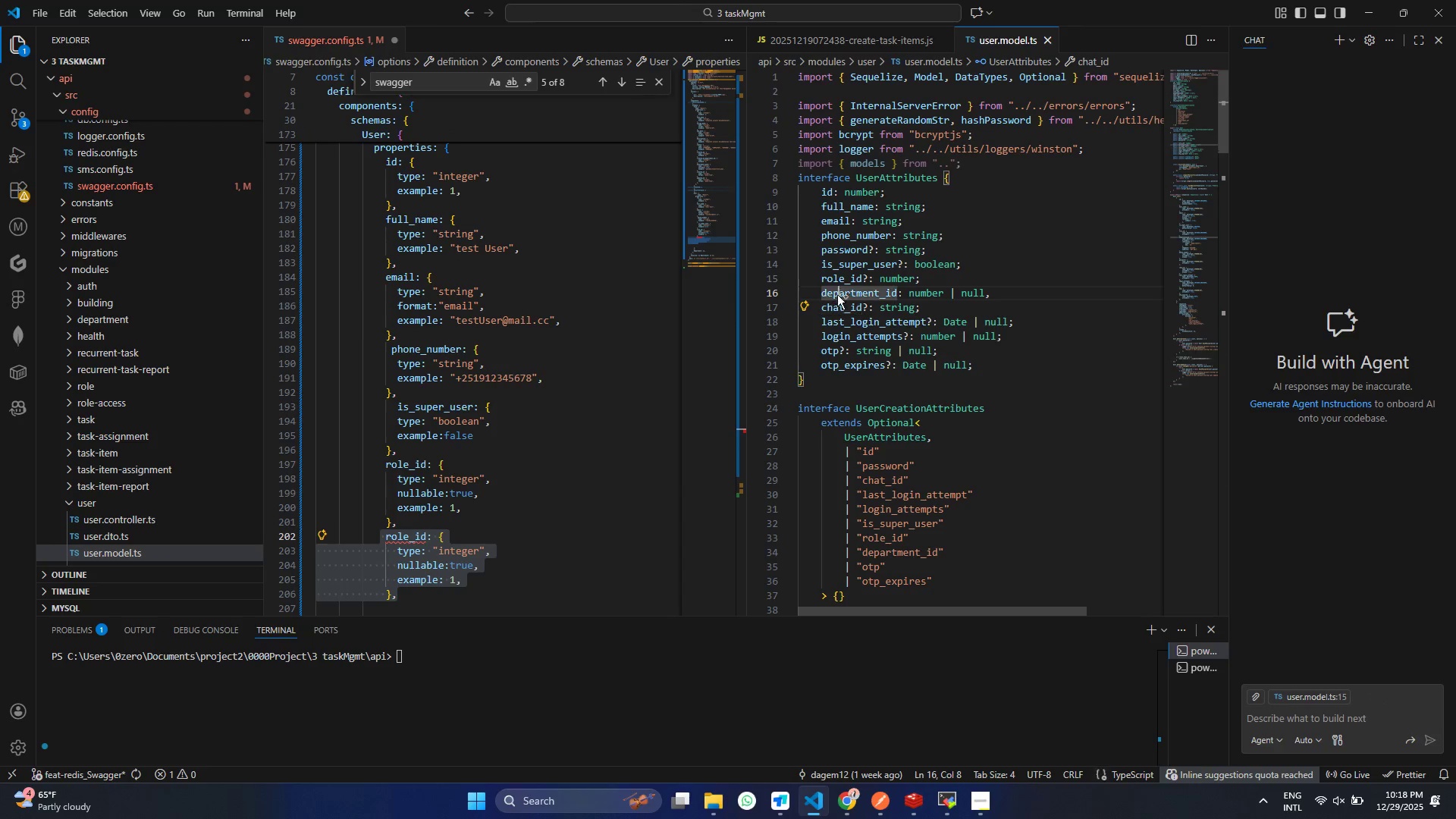 
triple_click([837, 295])
 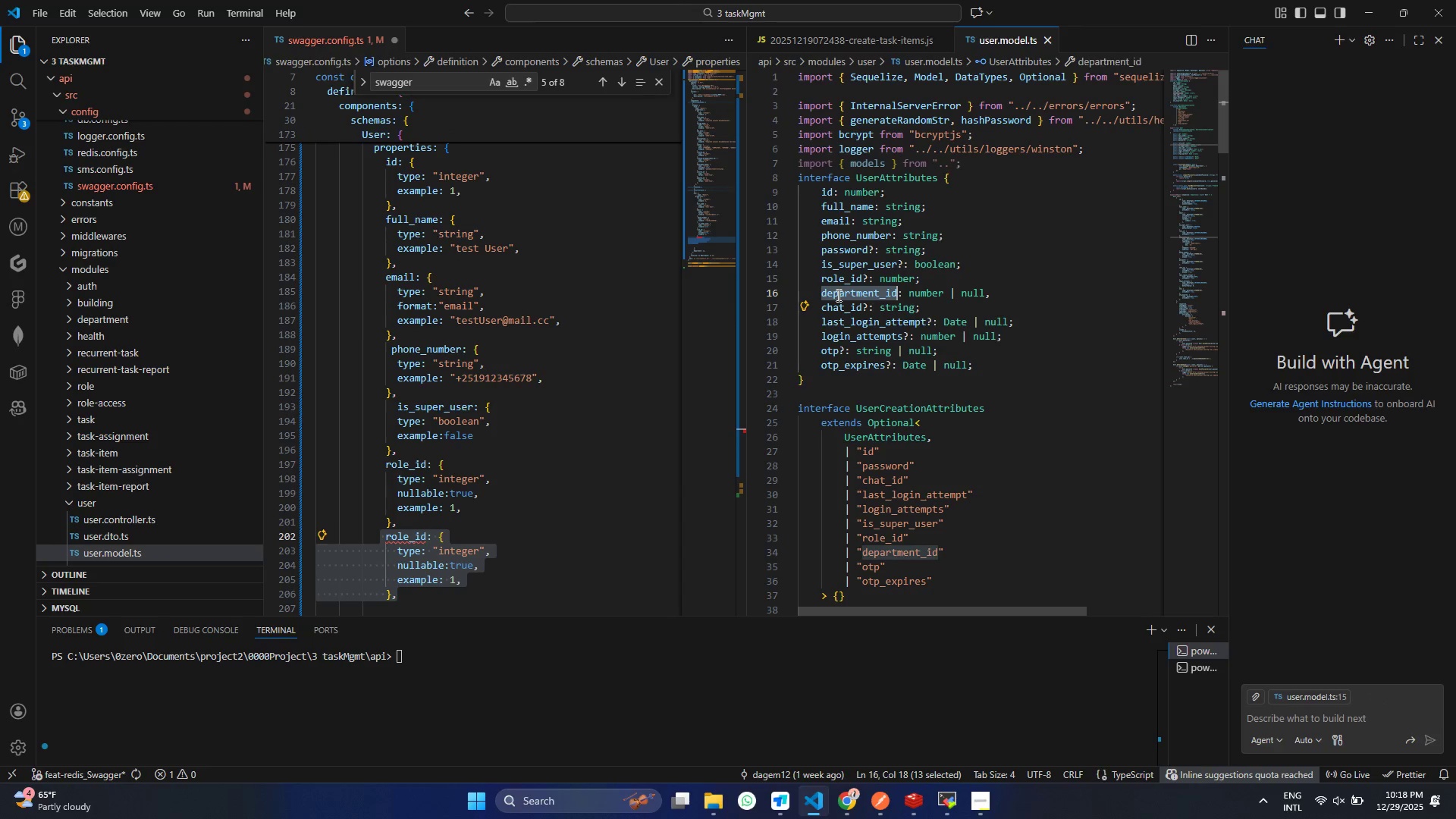 
triple_click([837, 295])
 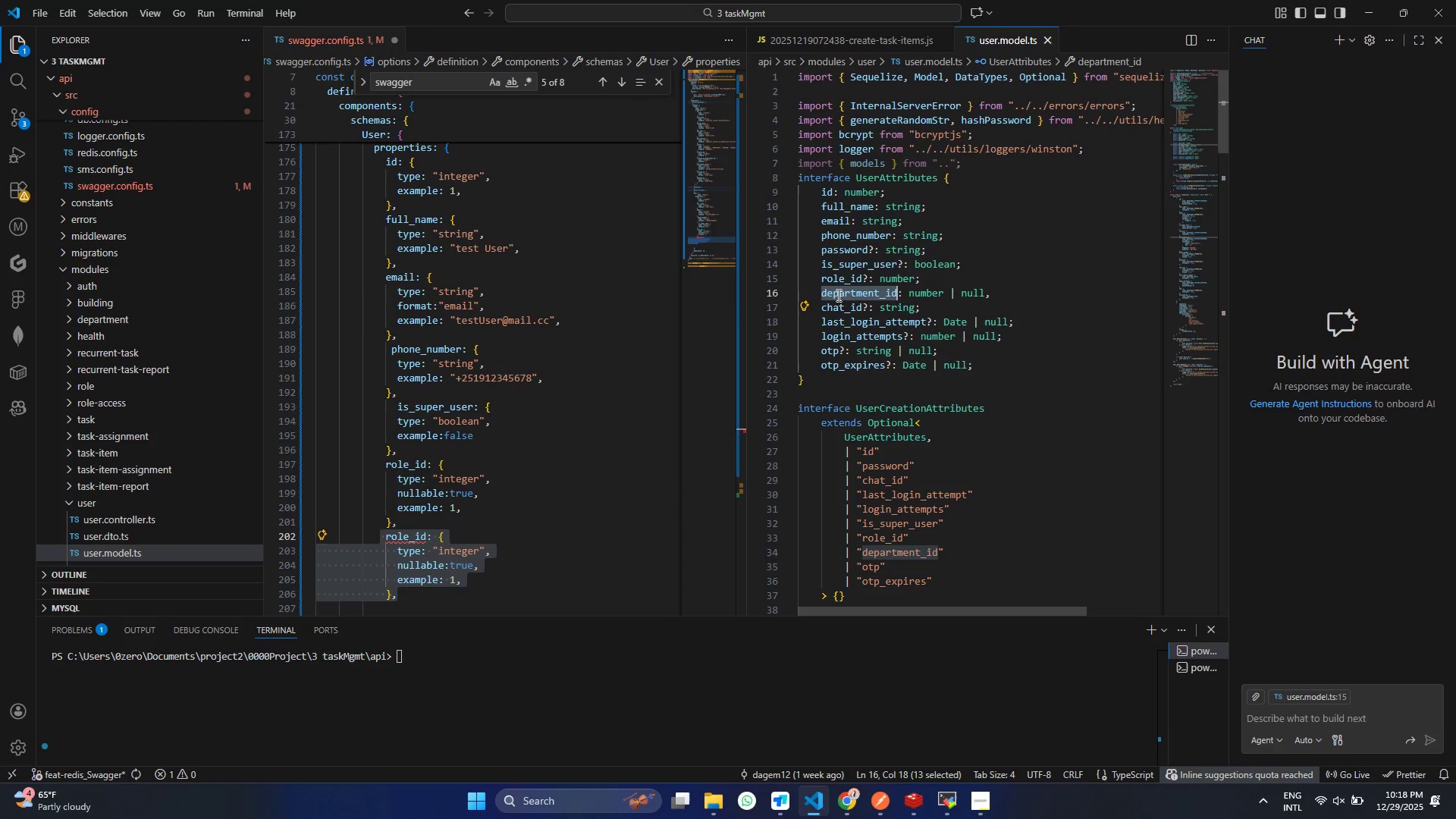 
key(Control+ControlLeft)
 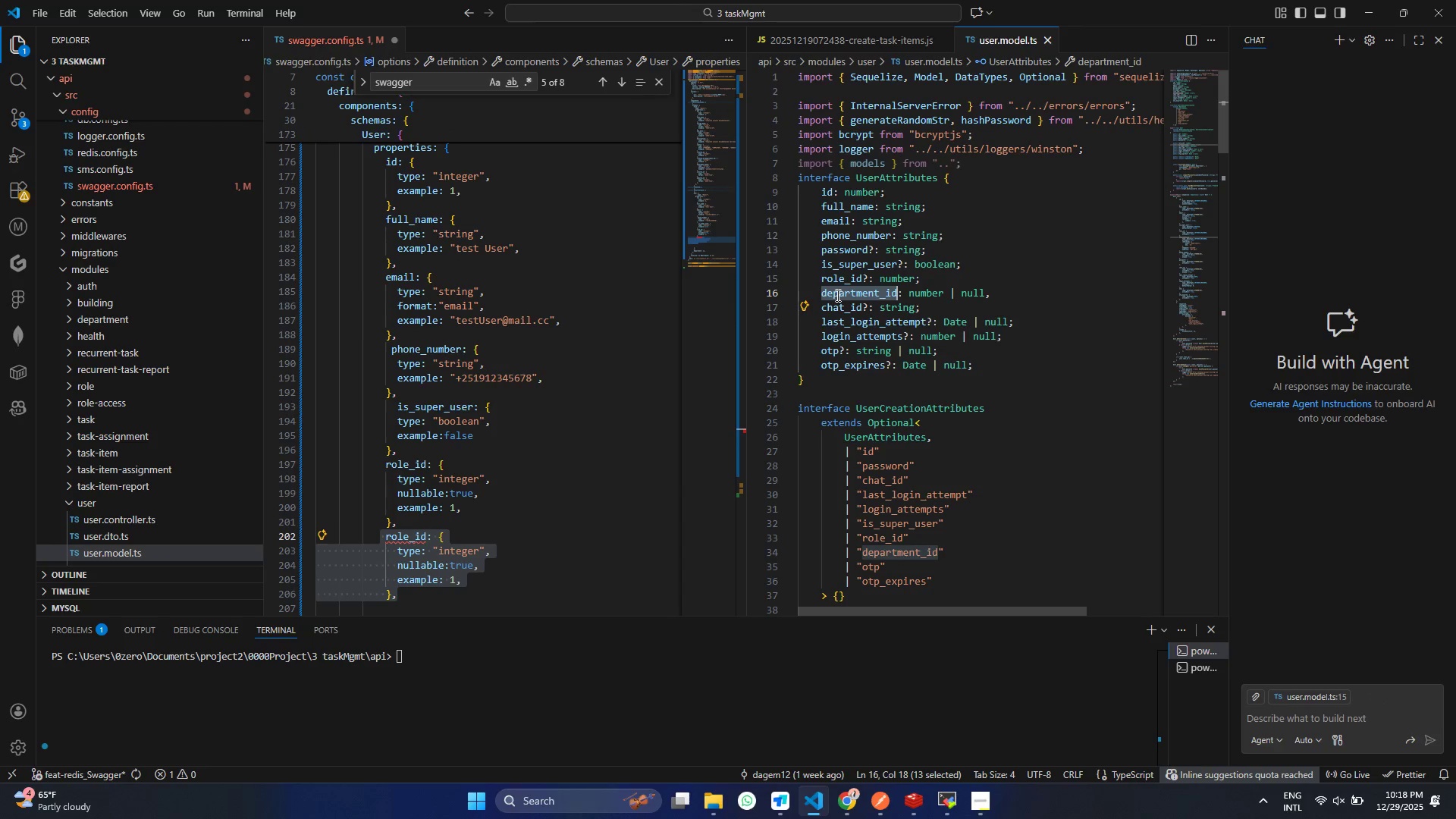 
key(Control+C)
 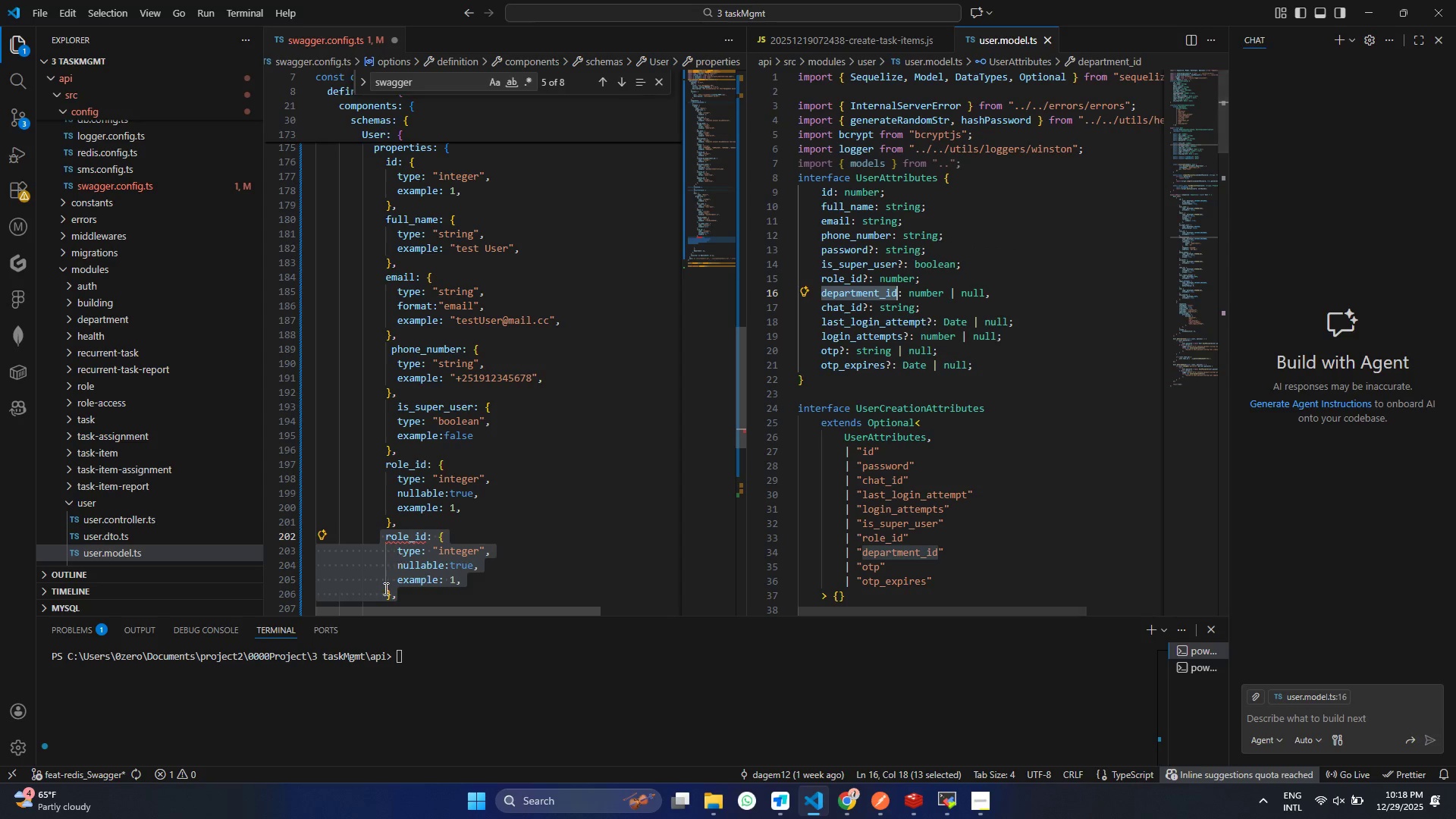 
double_click([400, 539])
 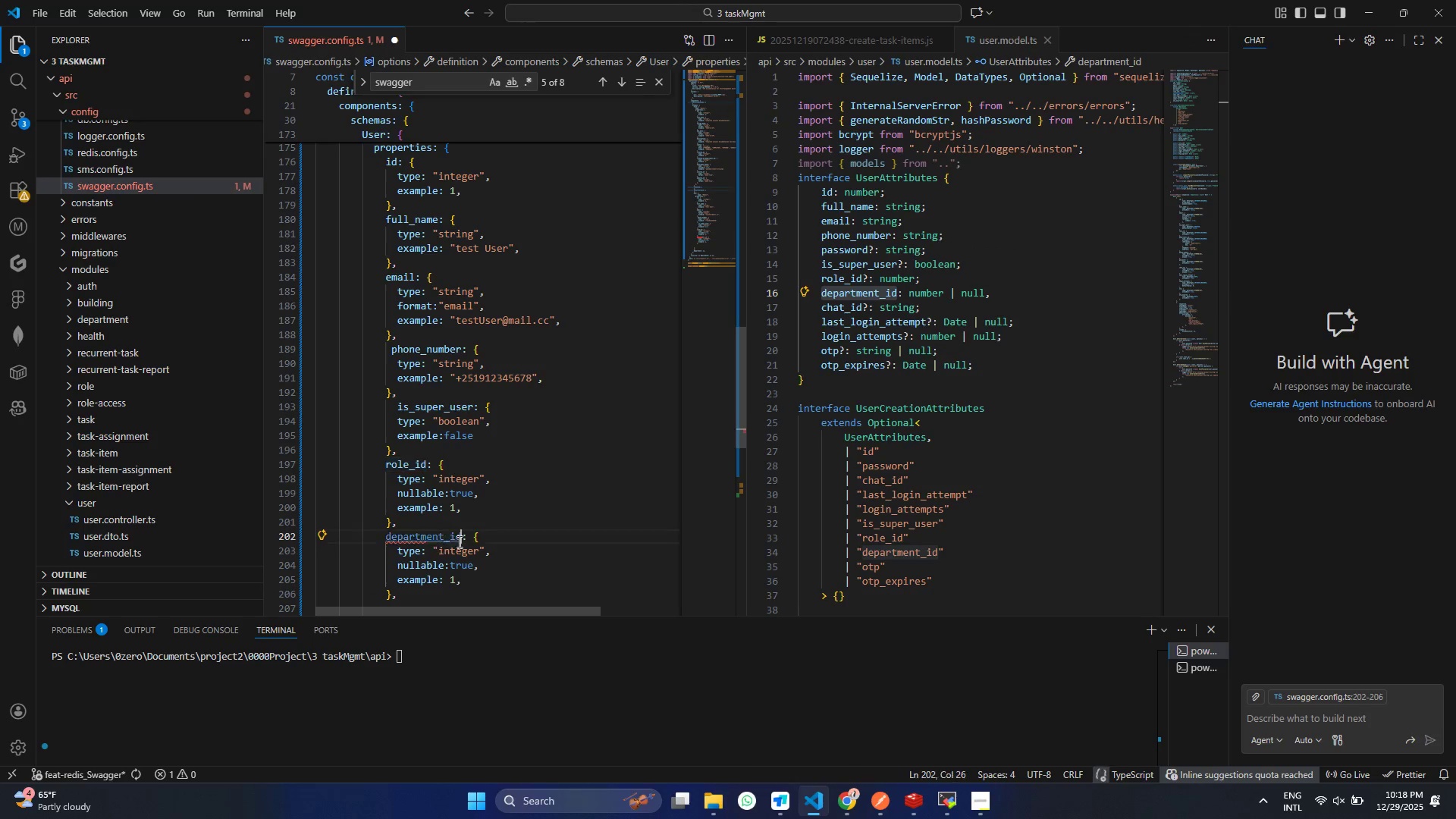 
key(Control+ControlLeft)
 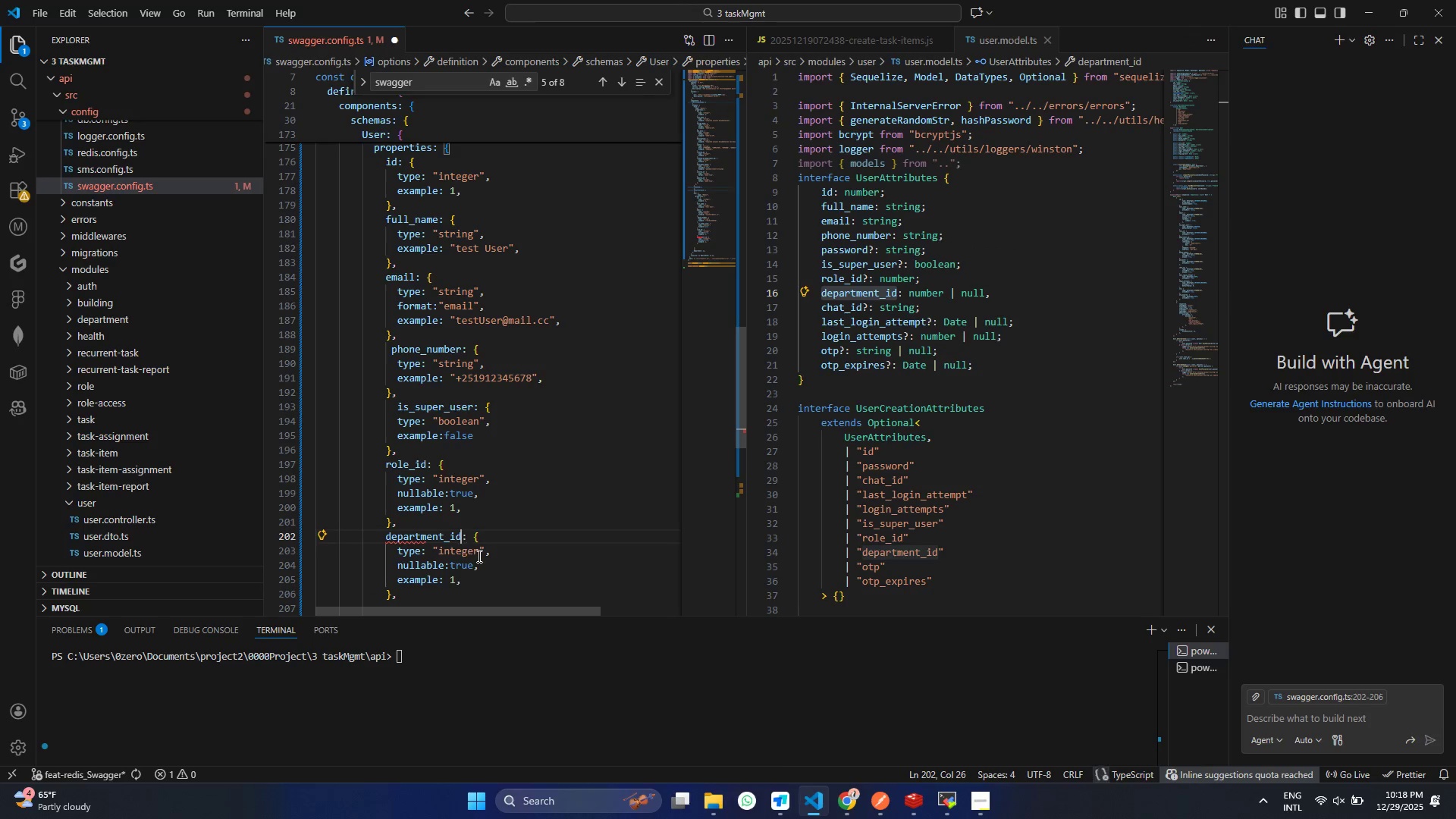 
key(Control+V)
 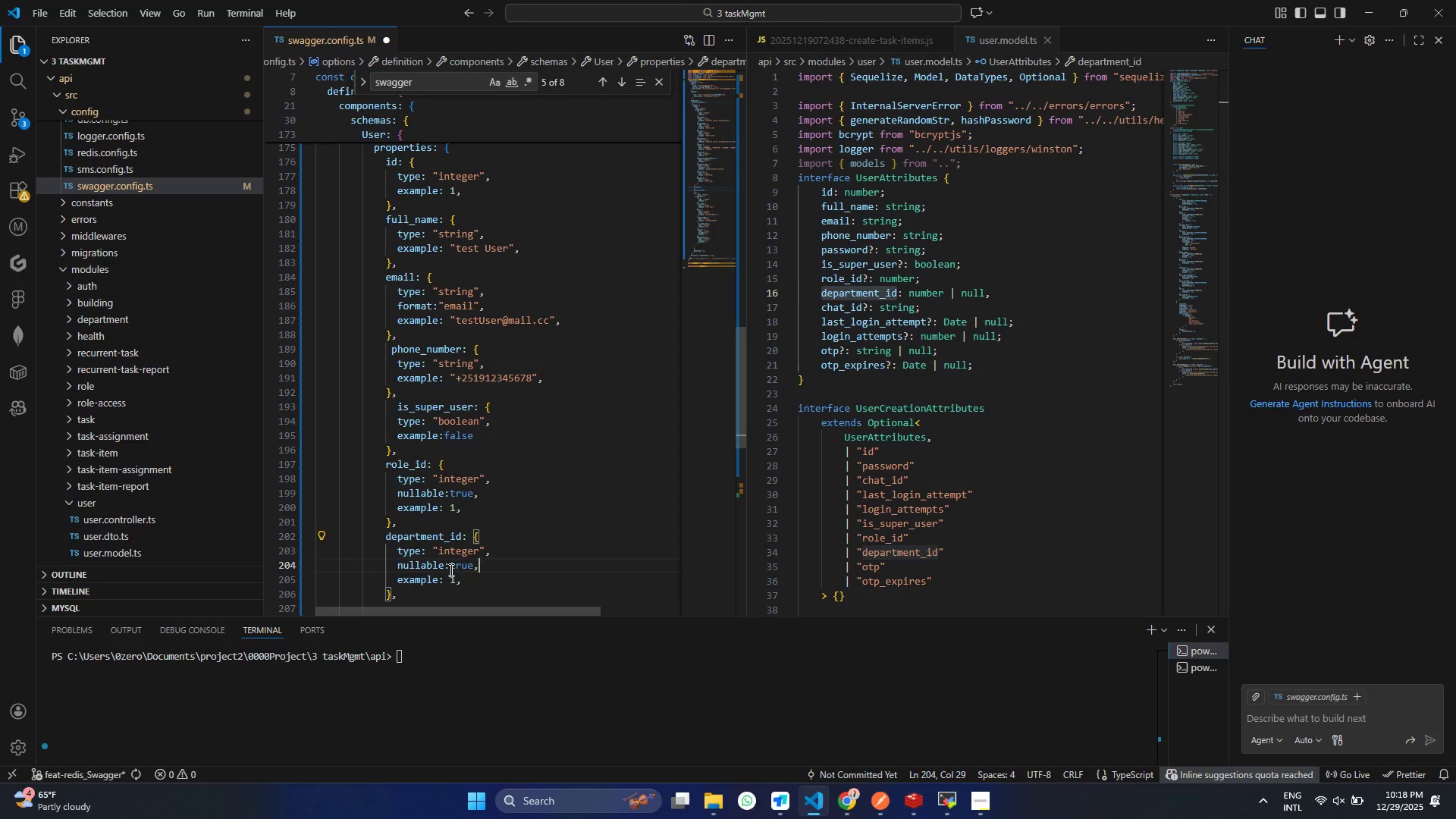 
left_click_drag(start_coordinate=[501, 570], to_coordinate=[314, 568])
 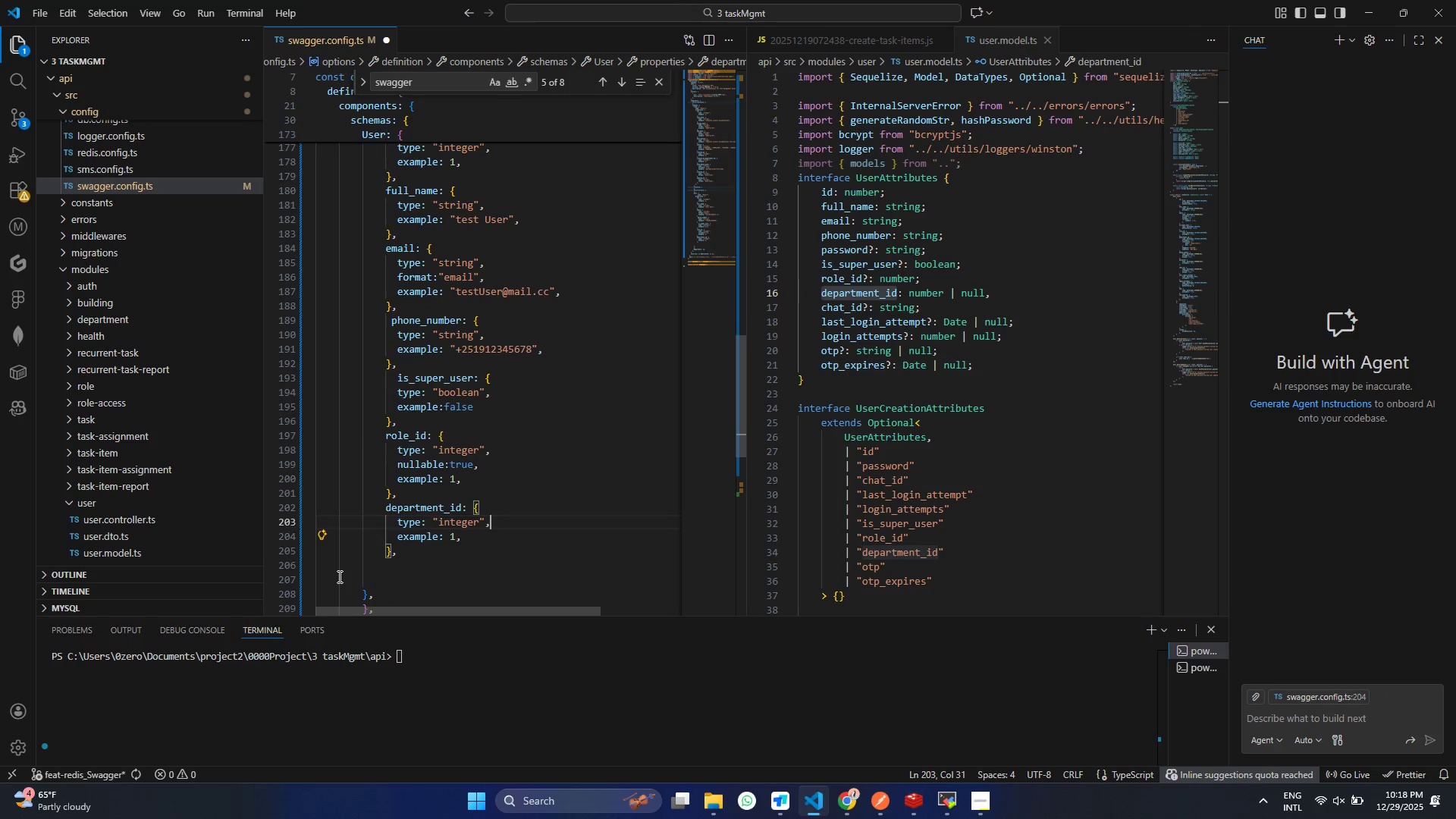 
key(Backspace)
 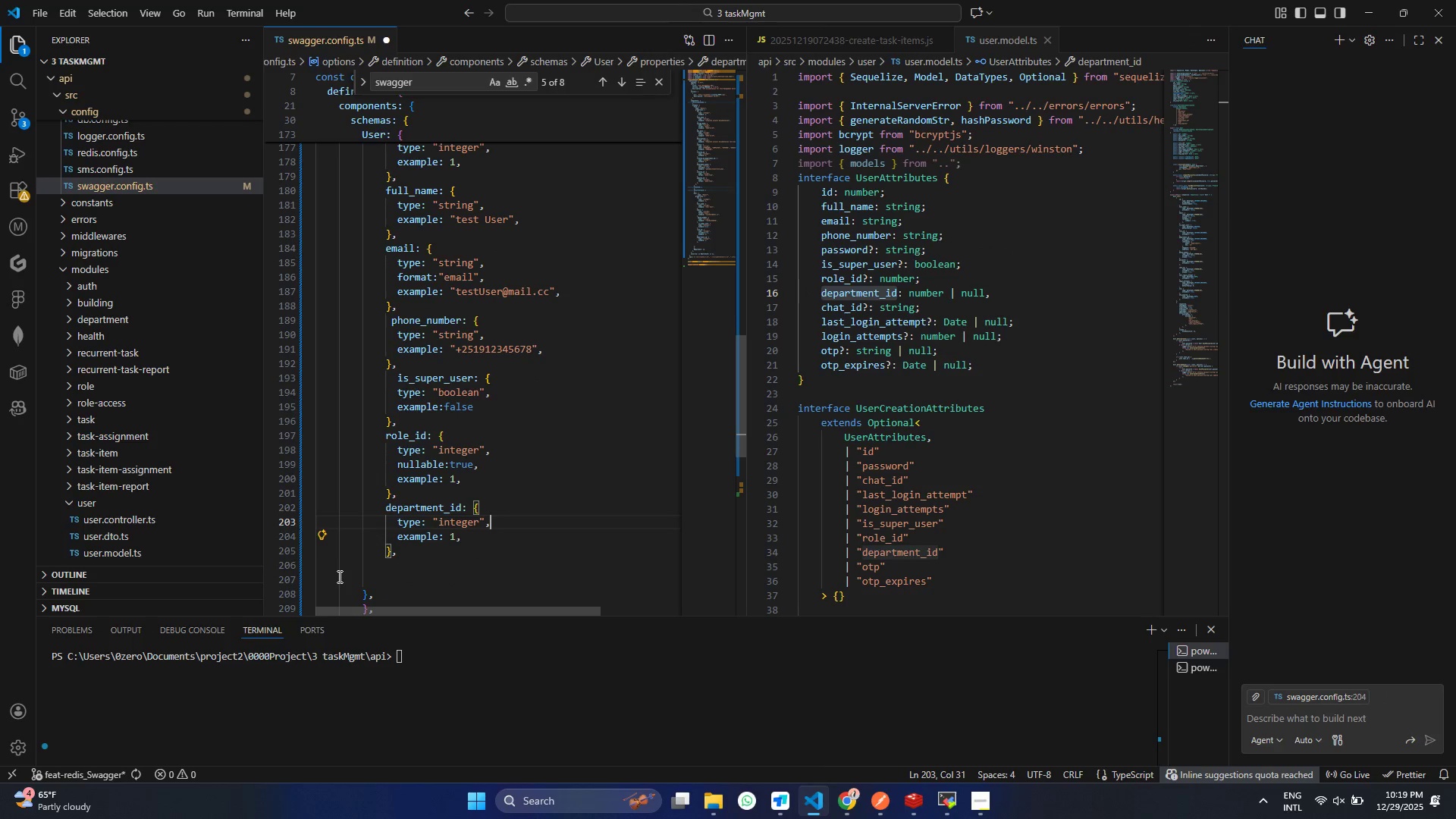 
key(Backspace)
 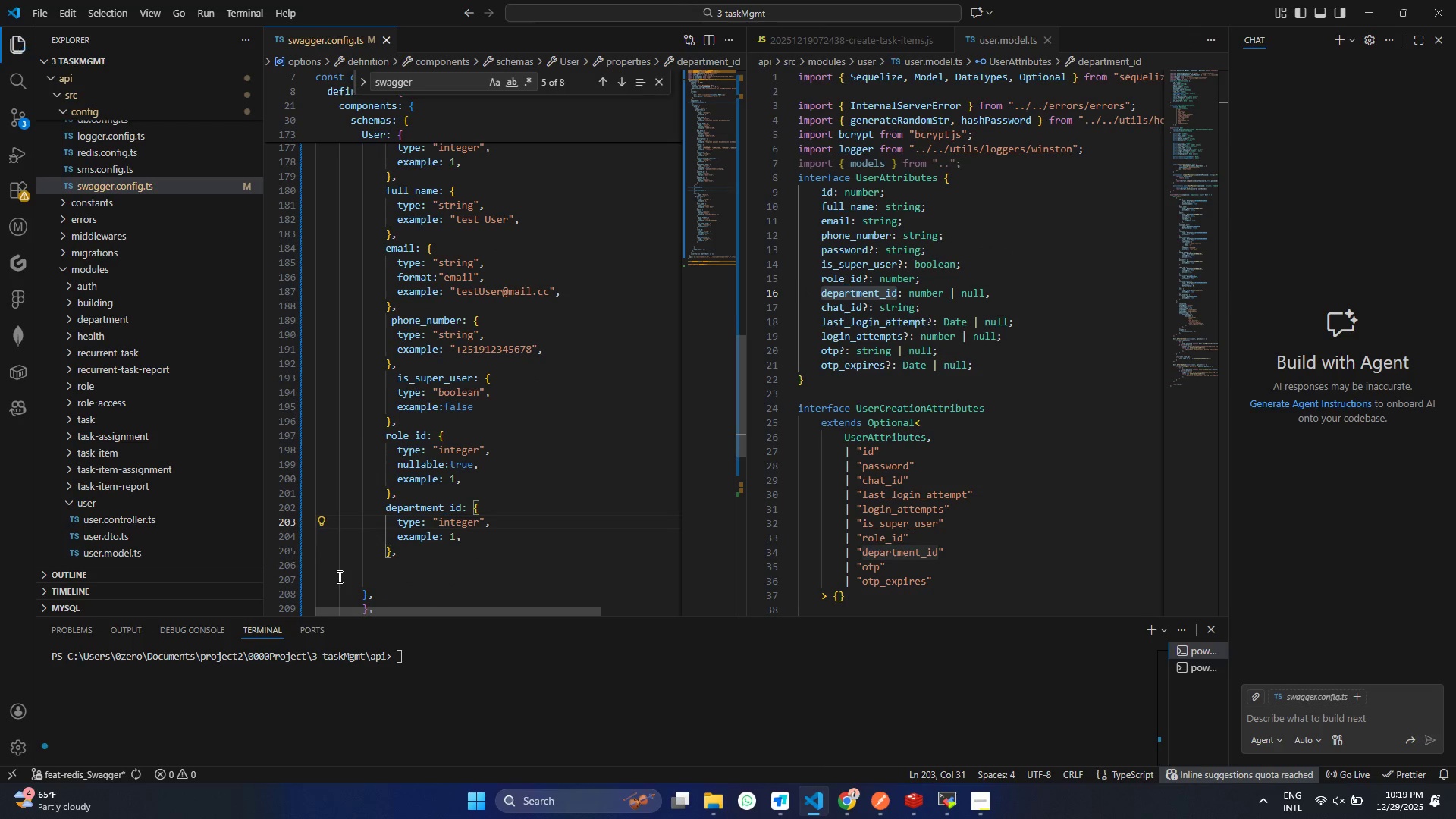 
key(Control+ControlLeft)
 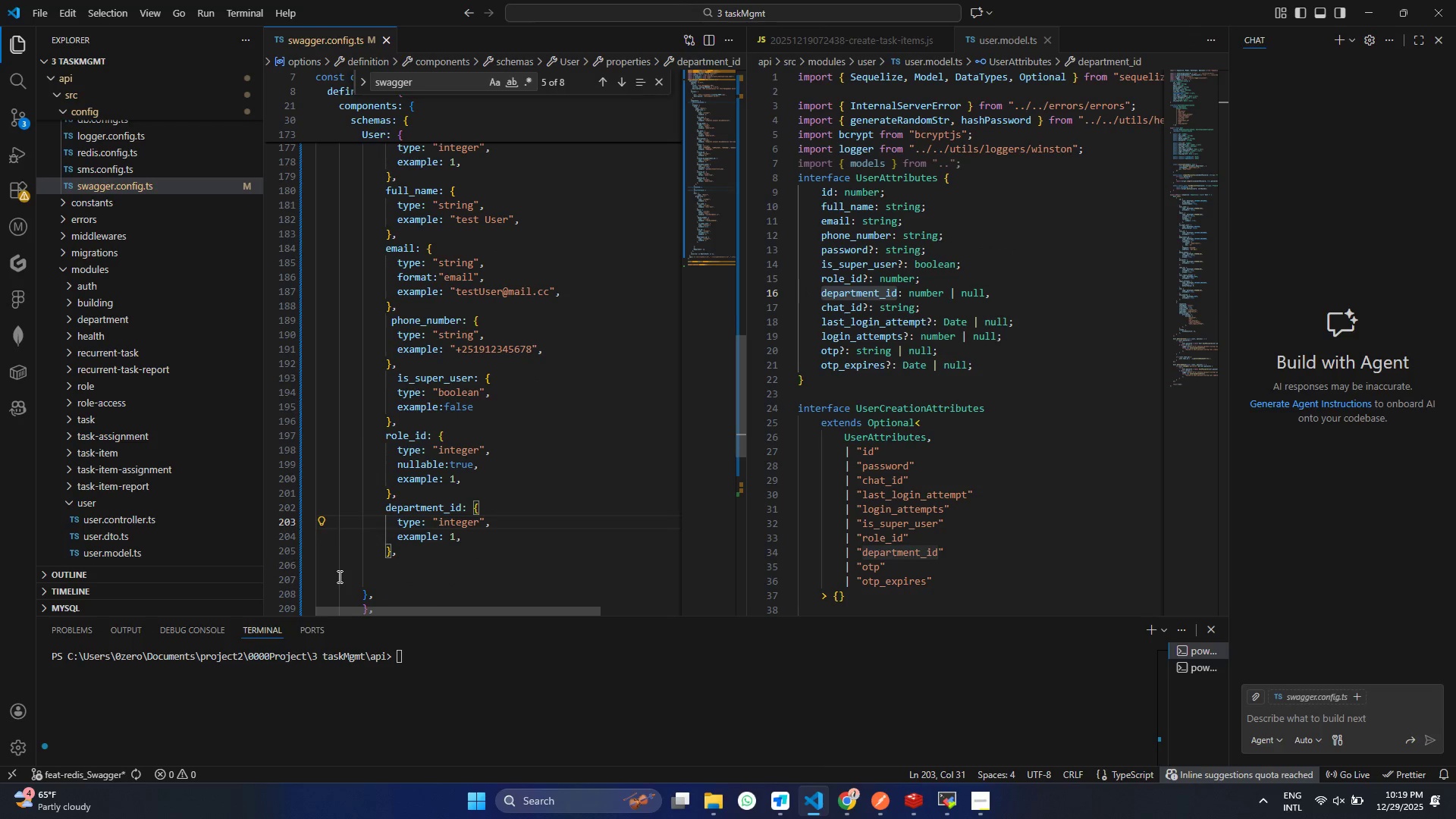 
key(Control+S)
 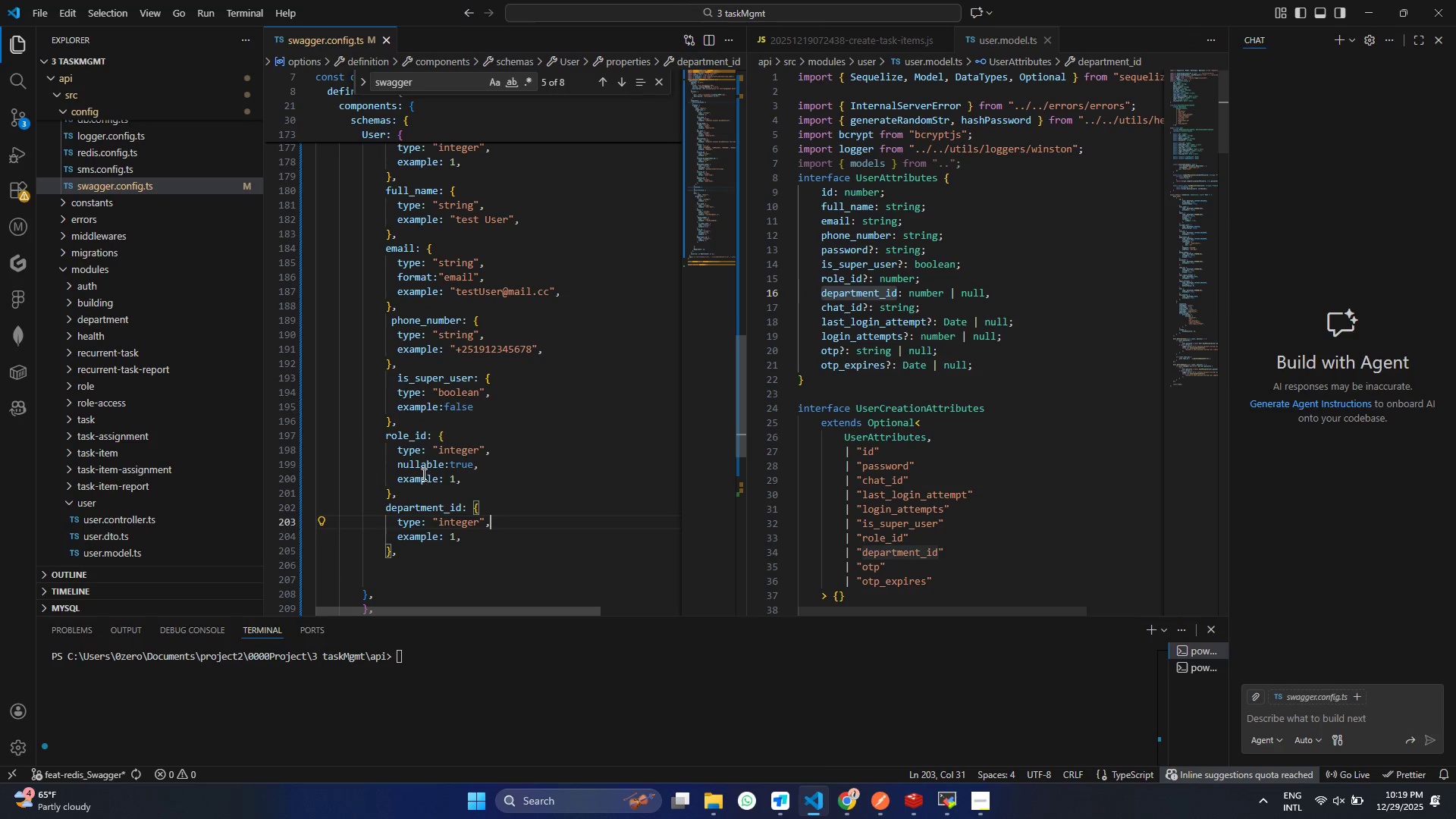 
left_click_drag(start_coordinate=[398, 493], to_coordinate=[374, 440])
 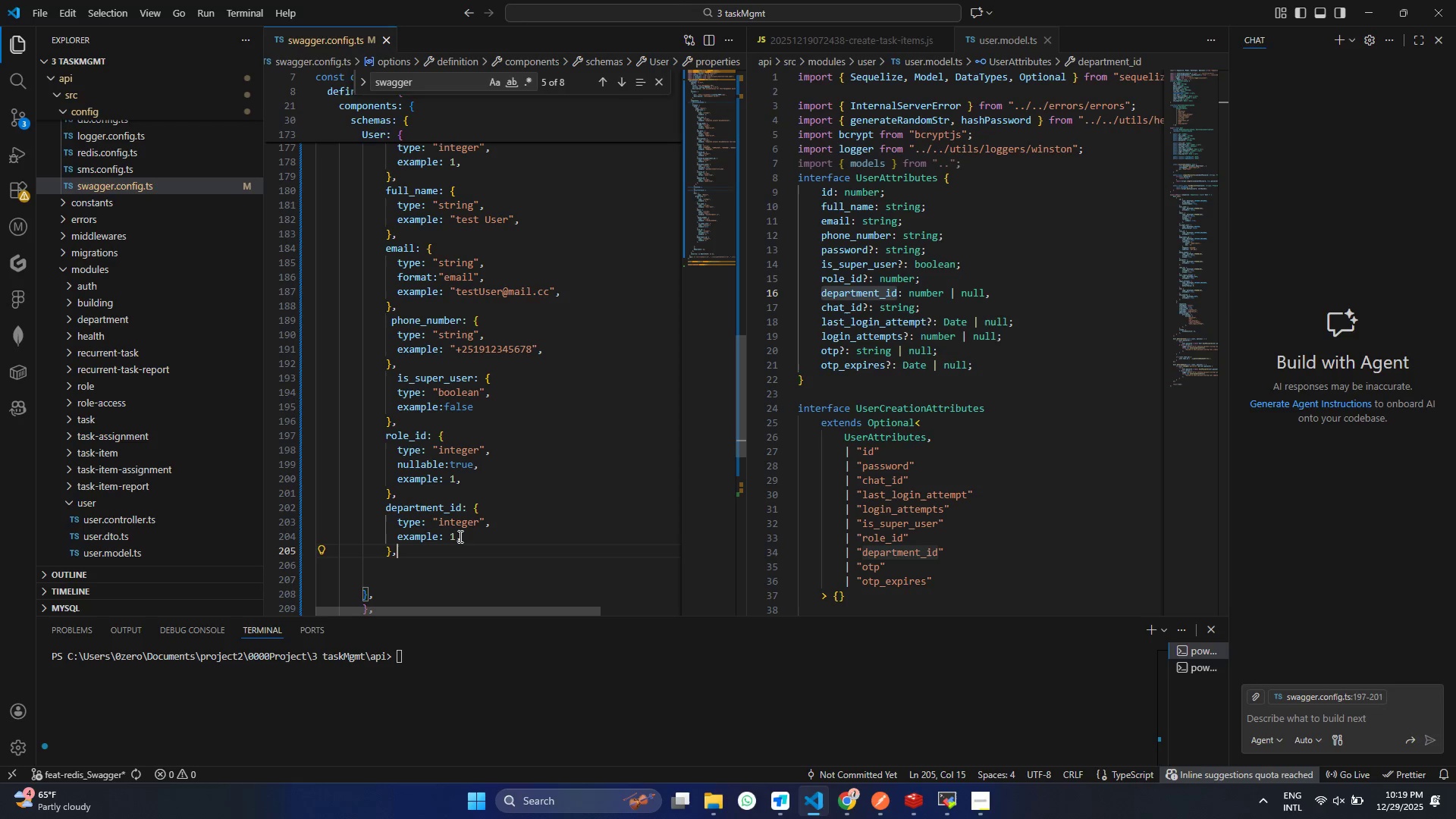 
key(Control+ControlLeft)
 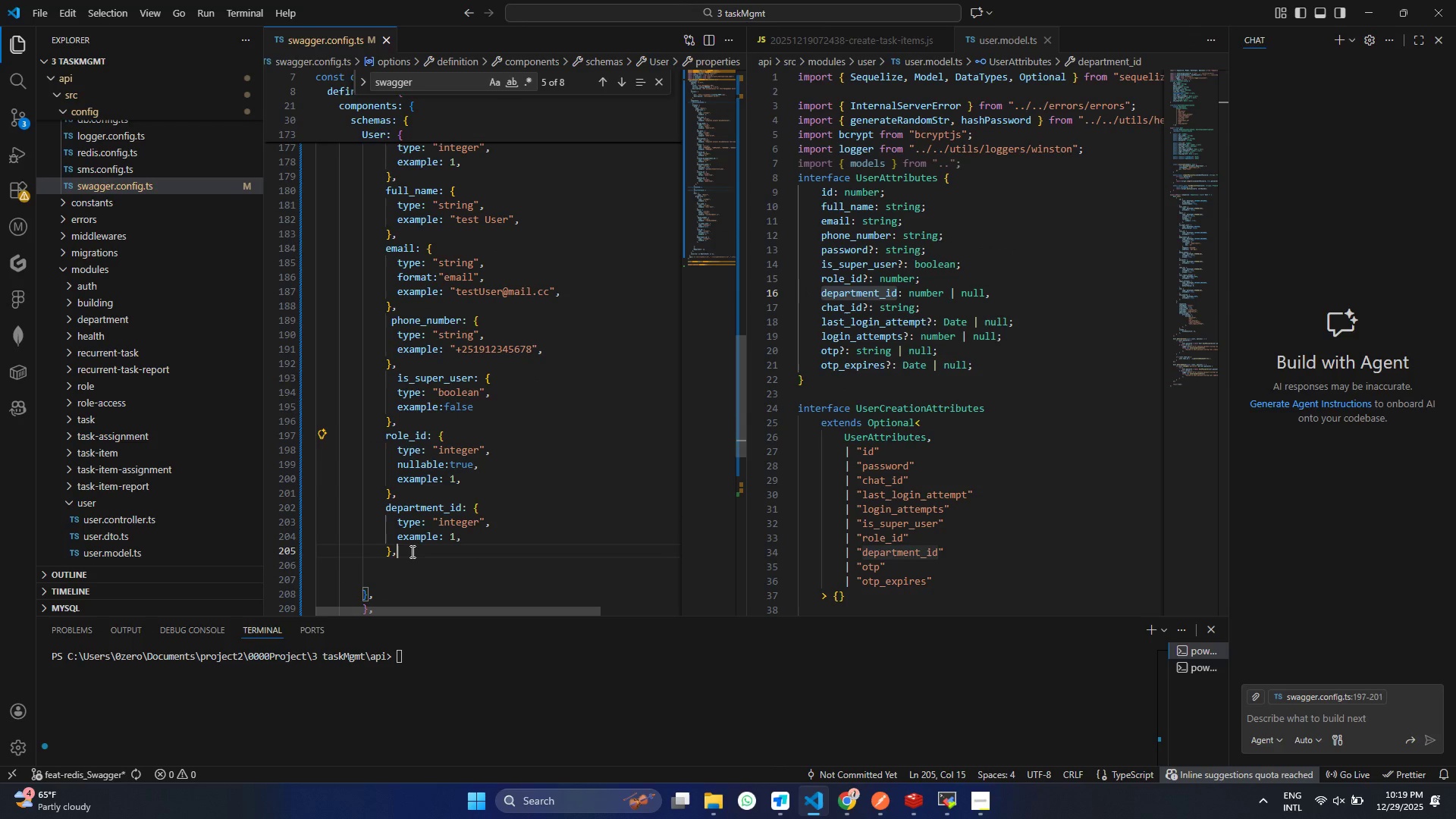 
key(Control+C)
 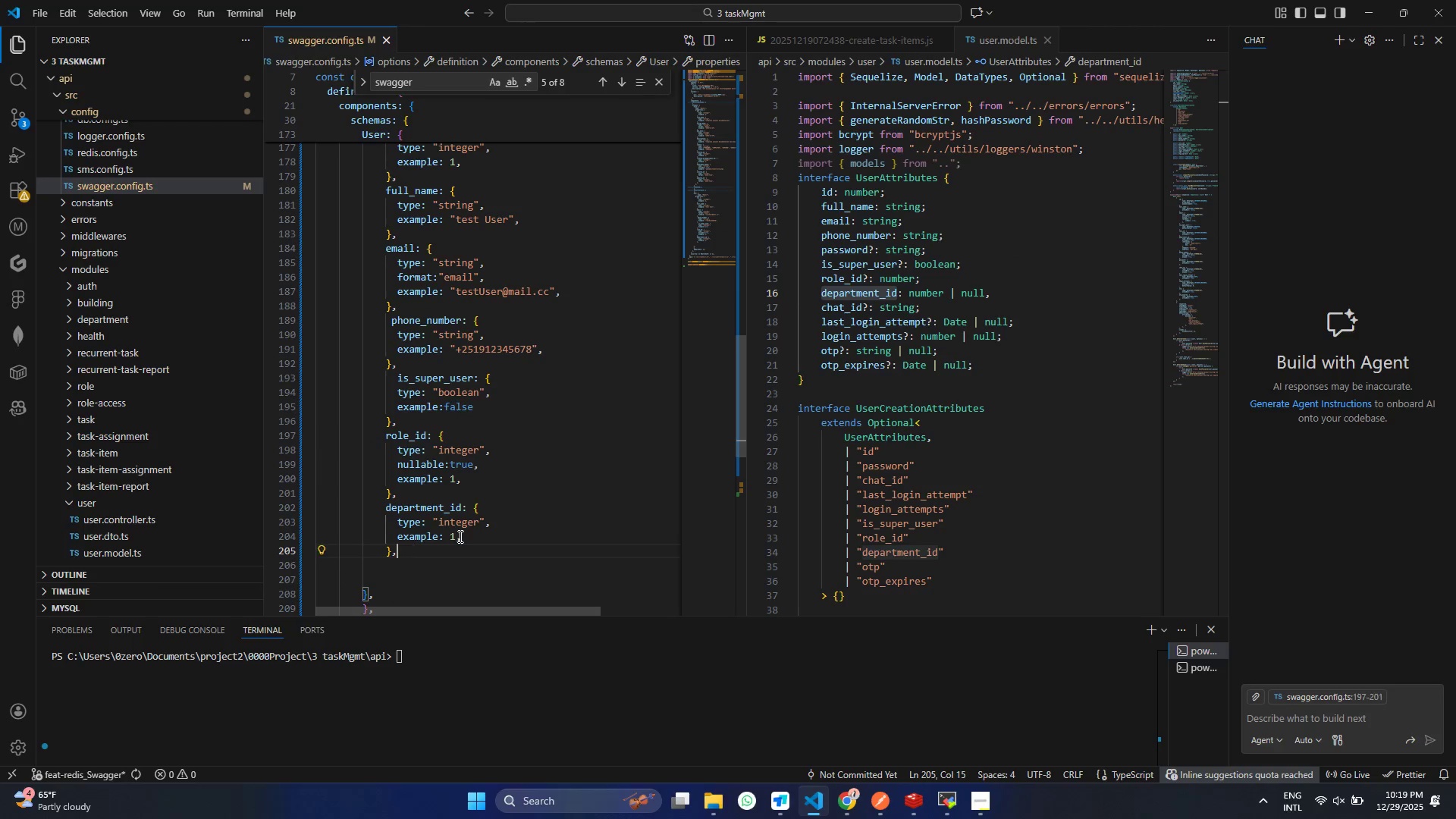 
left_click([411, 551])
 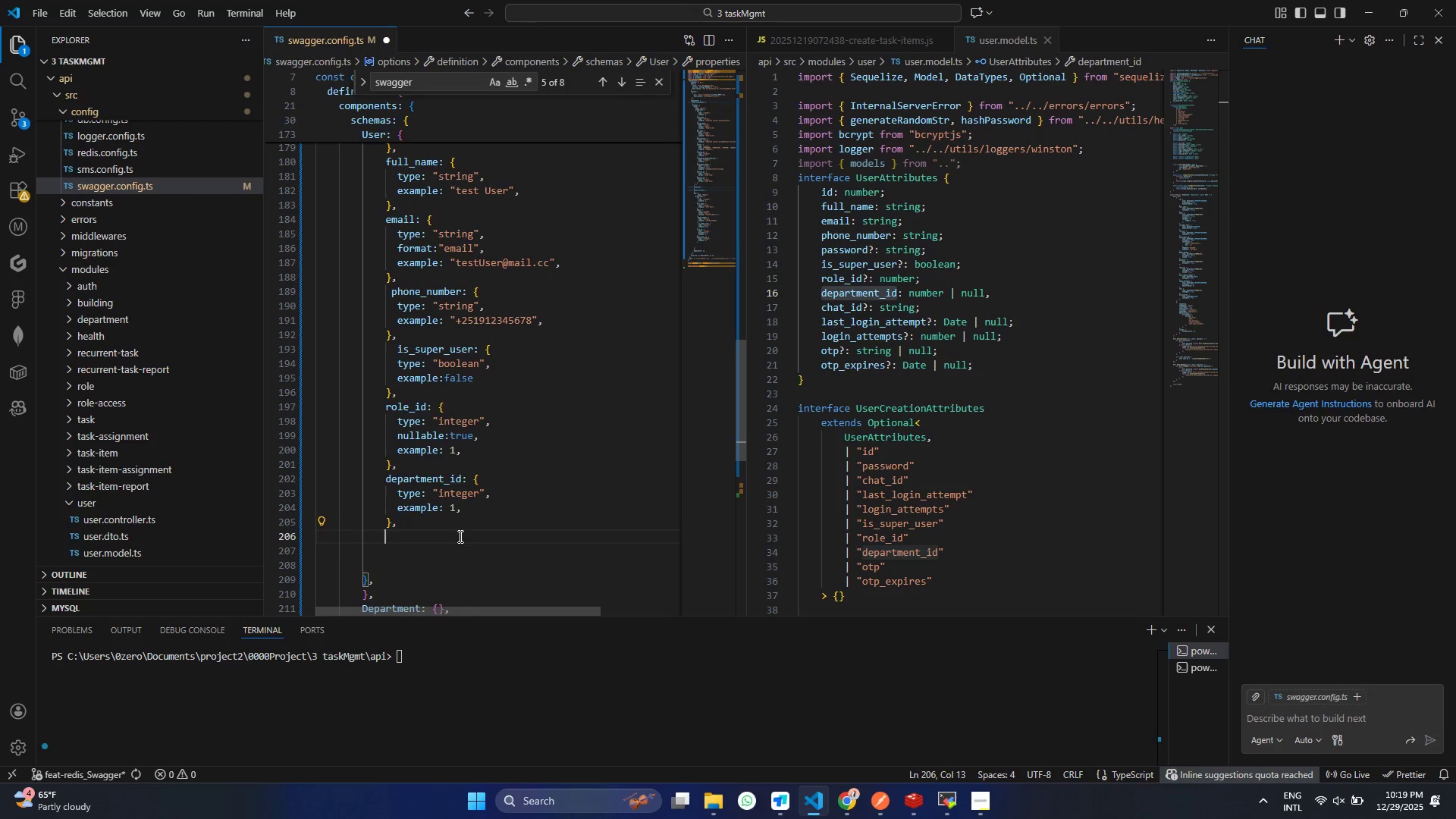 
key(Enter)
 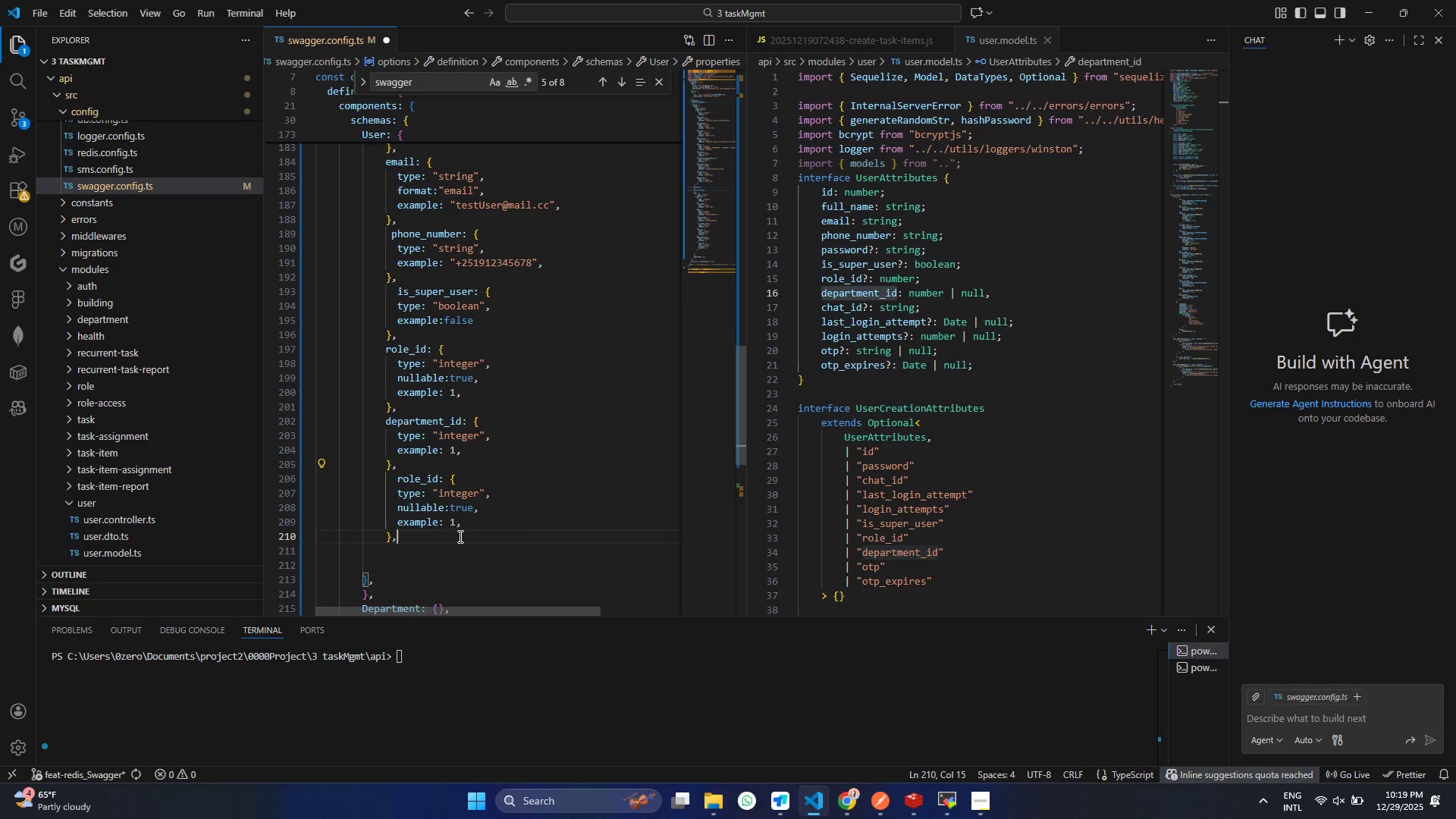 
key(Control+ControlLeft)
 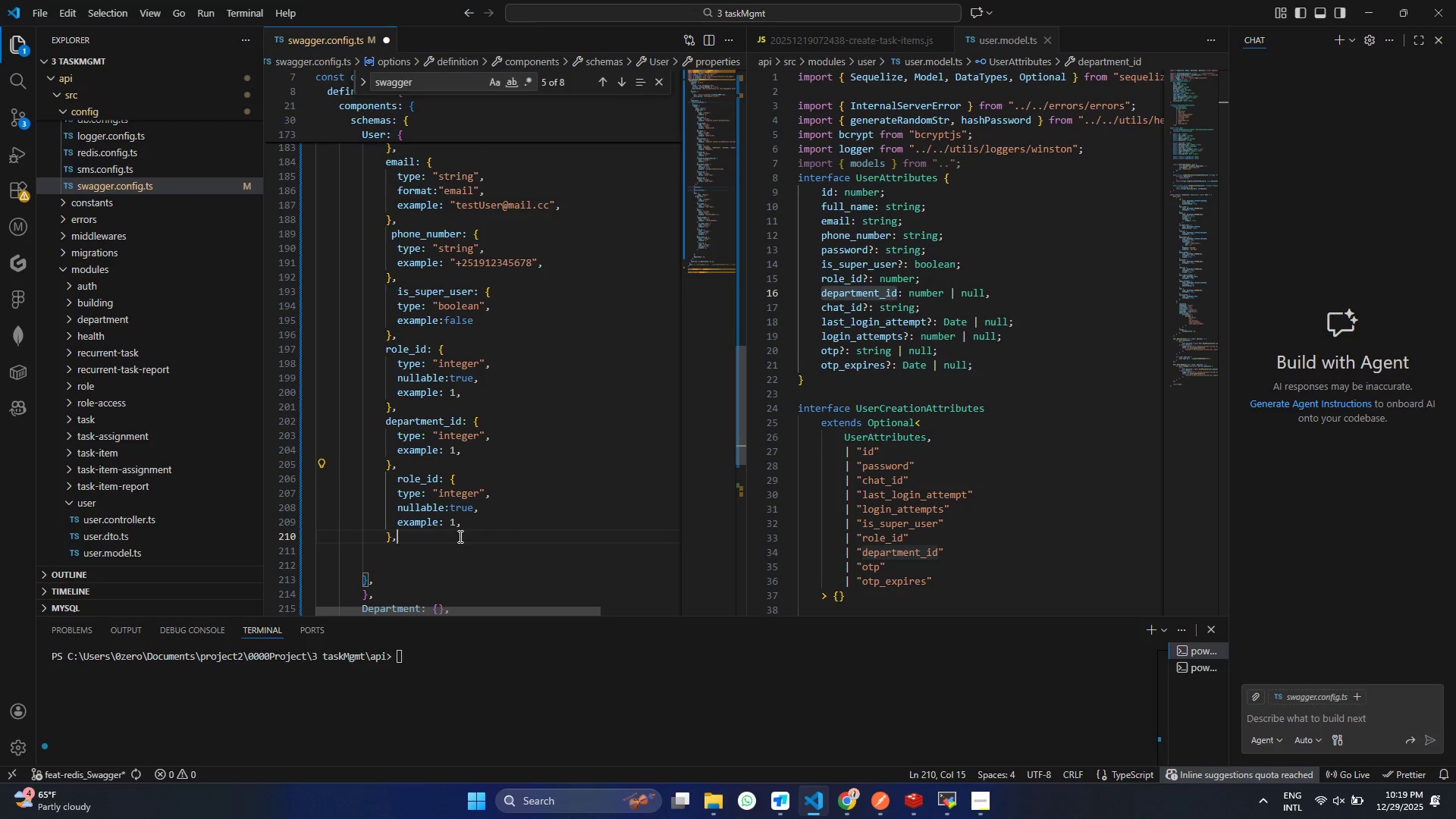 
key(V)
 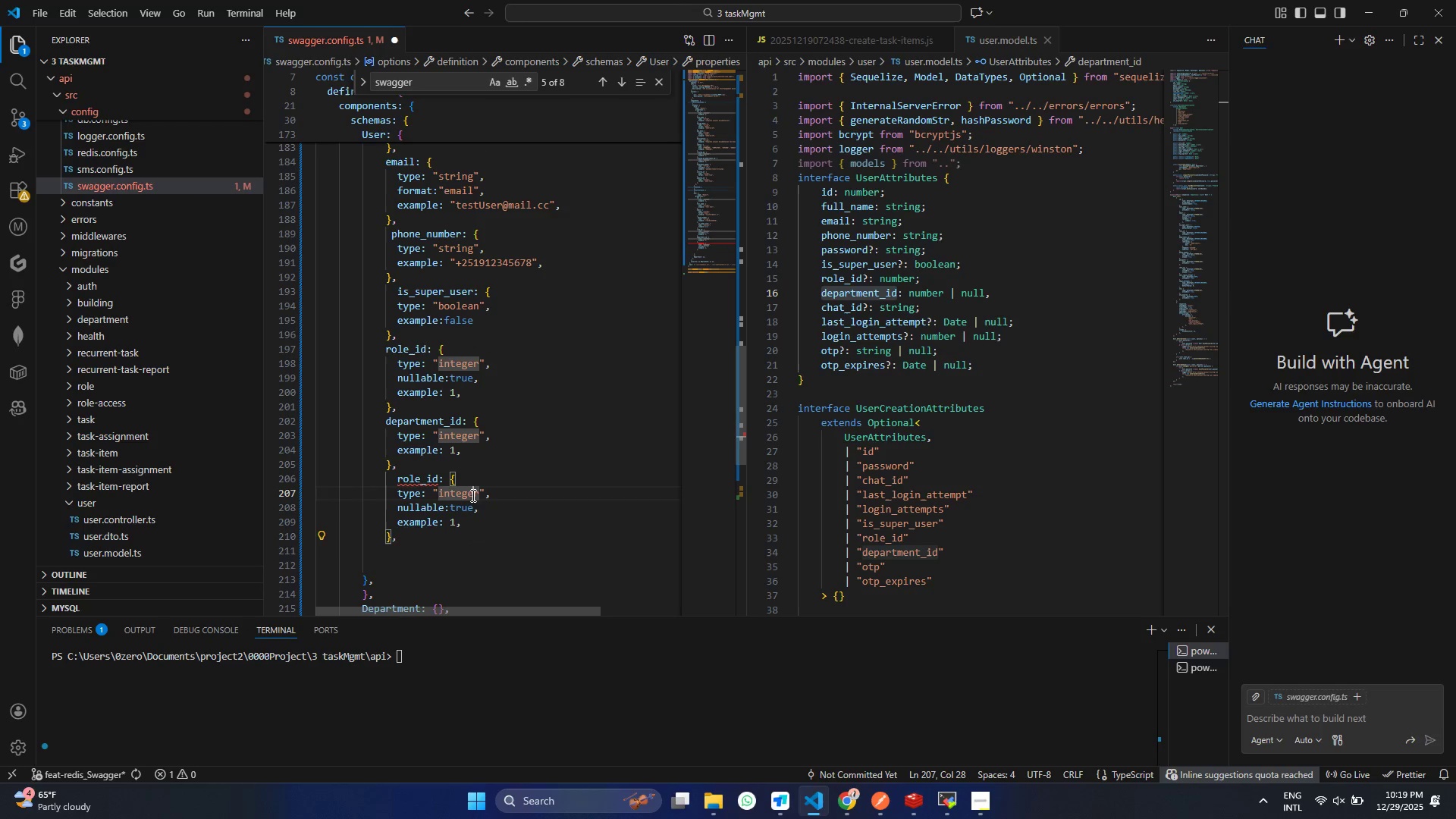 
double_click([472, 495])
 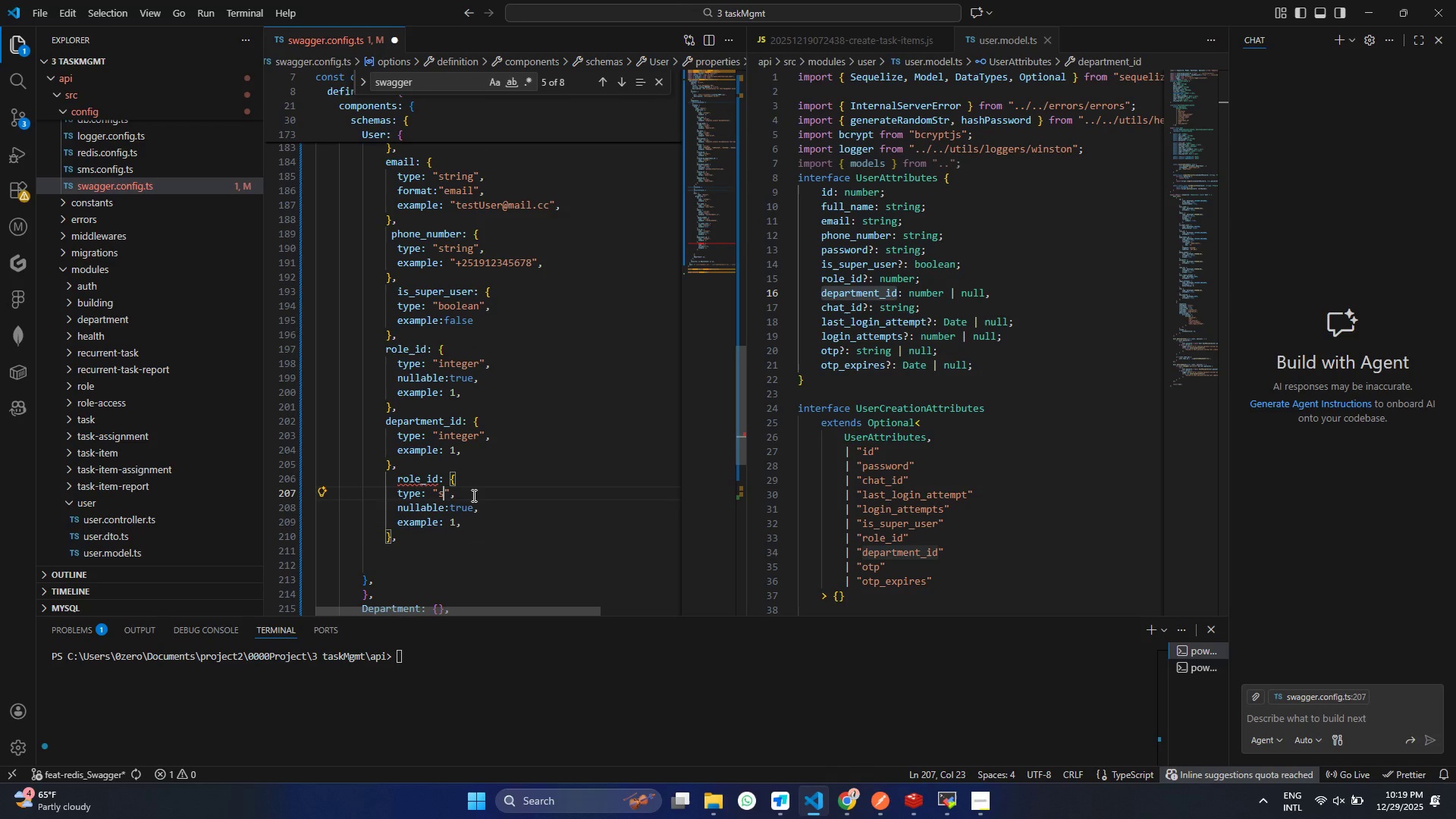 
type(strinf)
key(Backspace)
type(g)
 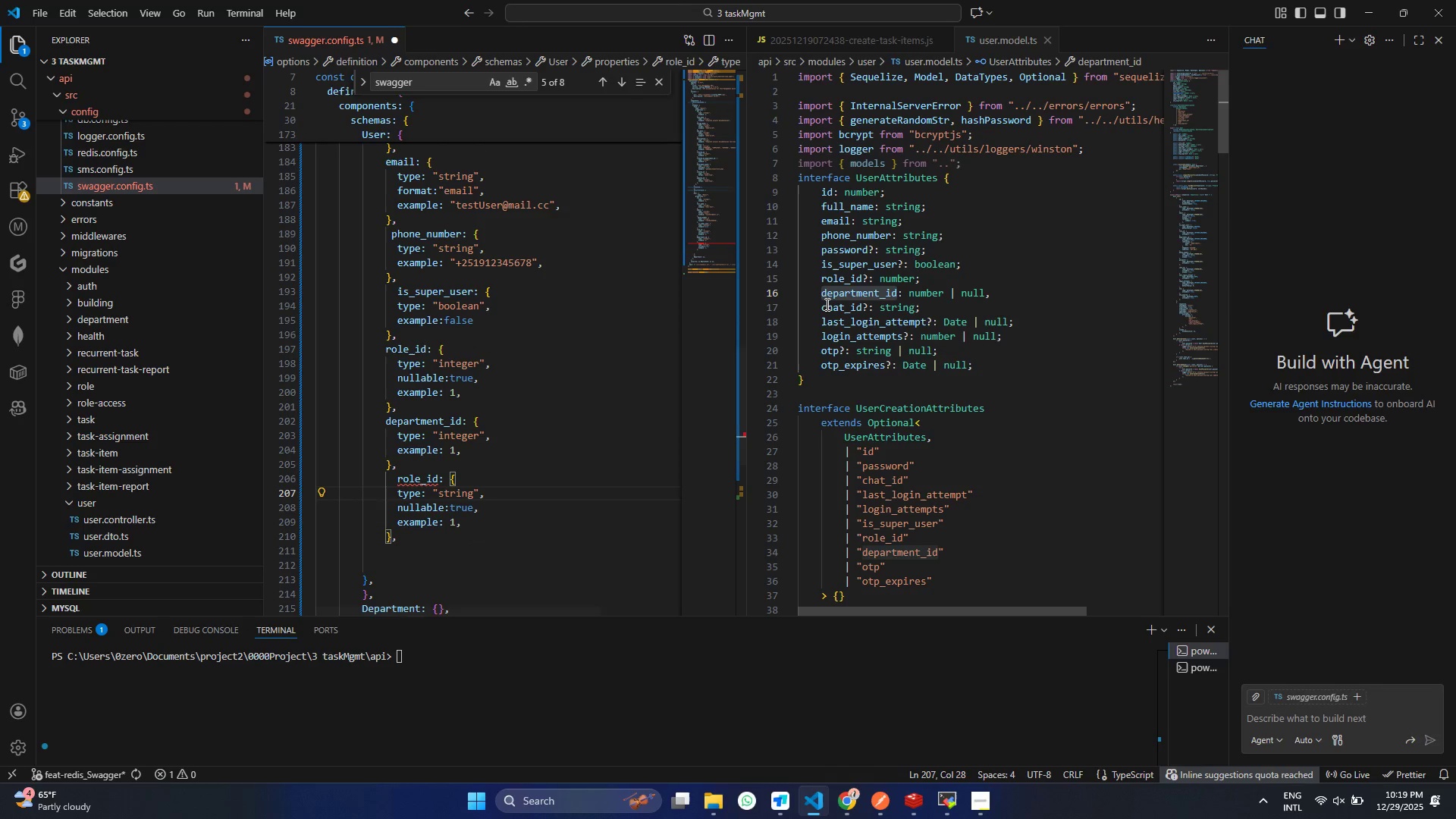 
double_click([826, 304])
 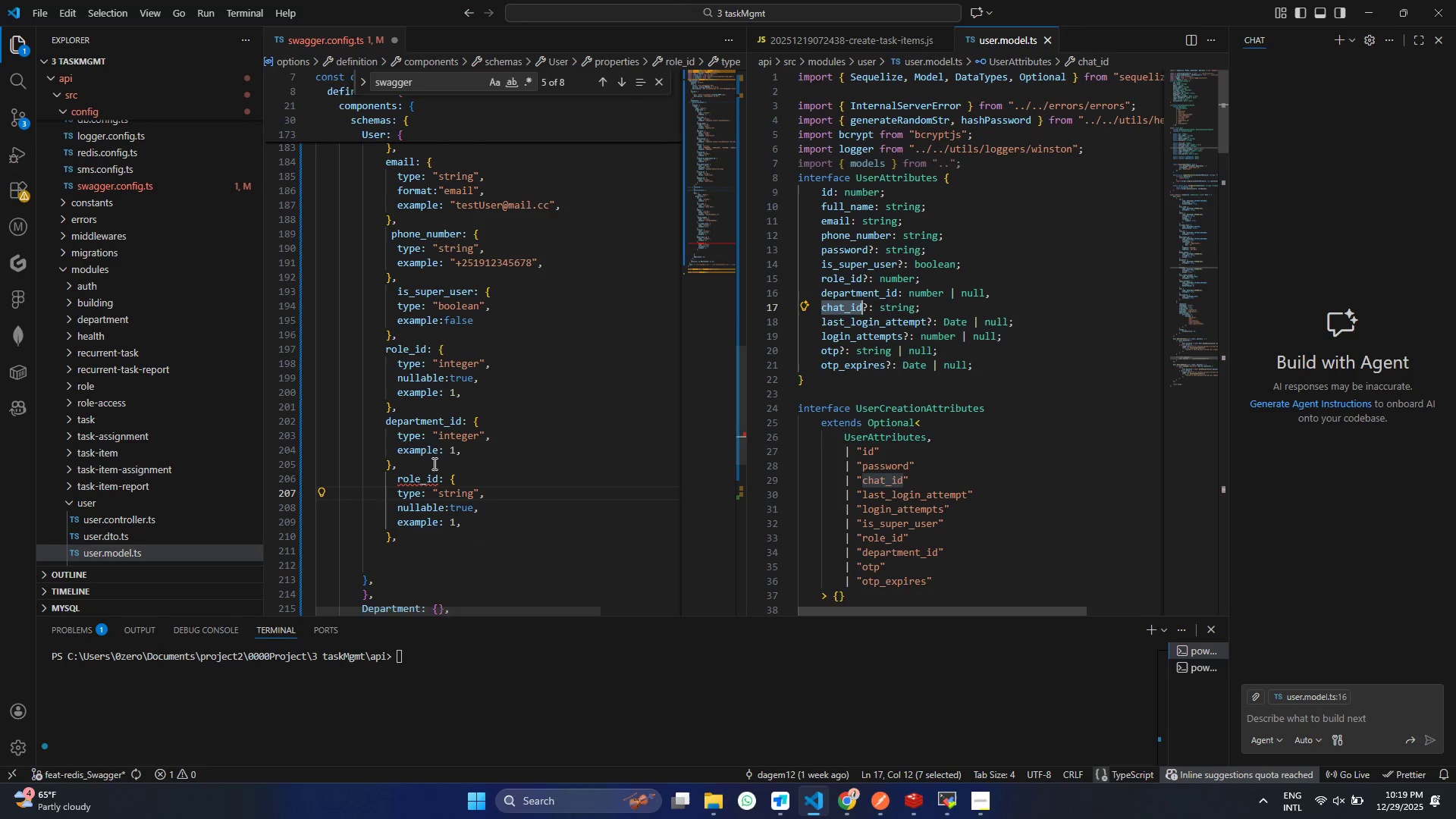 
key(Control+ControlLeft)
 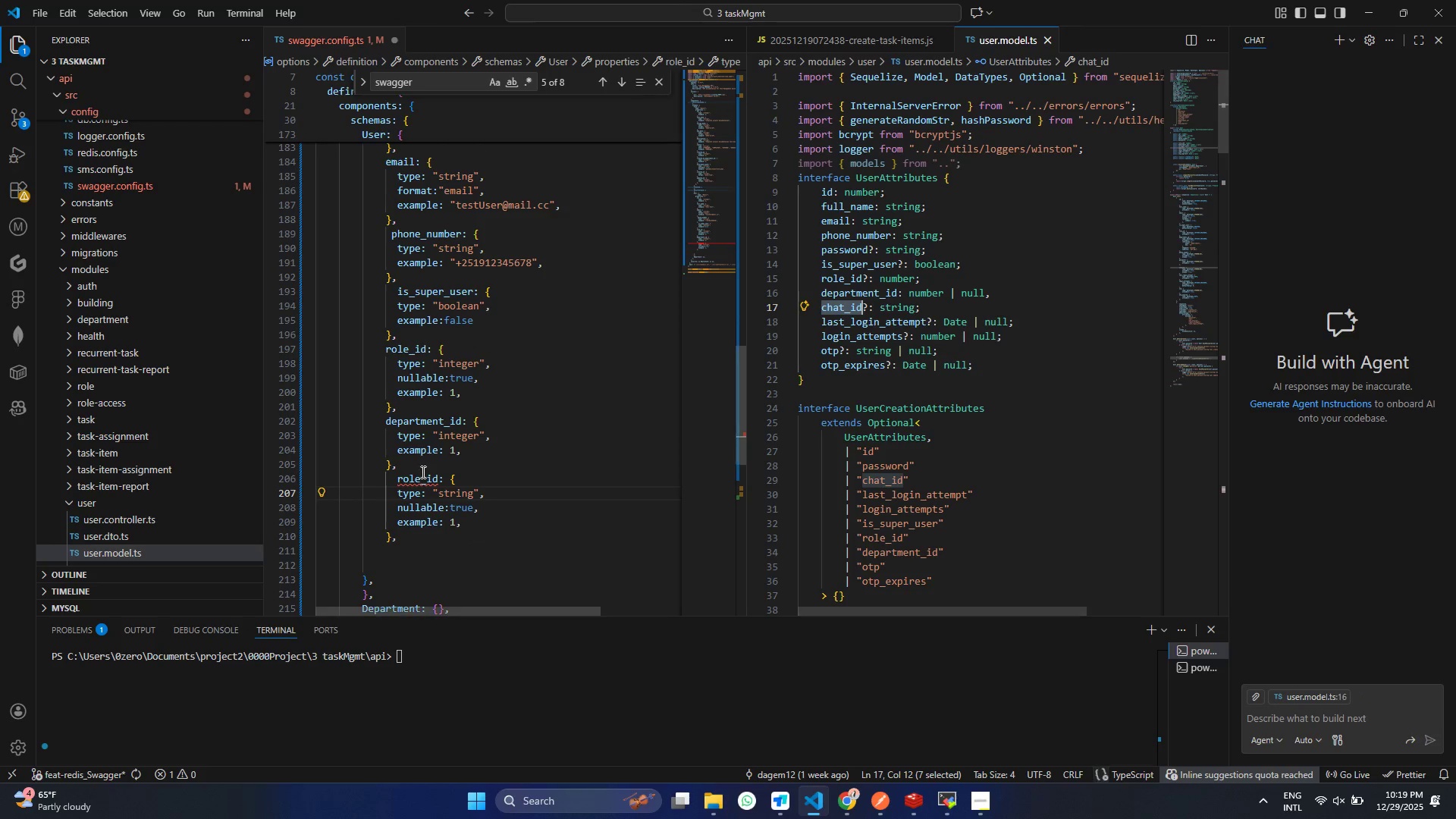 
key(Control+C)
 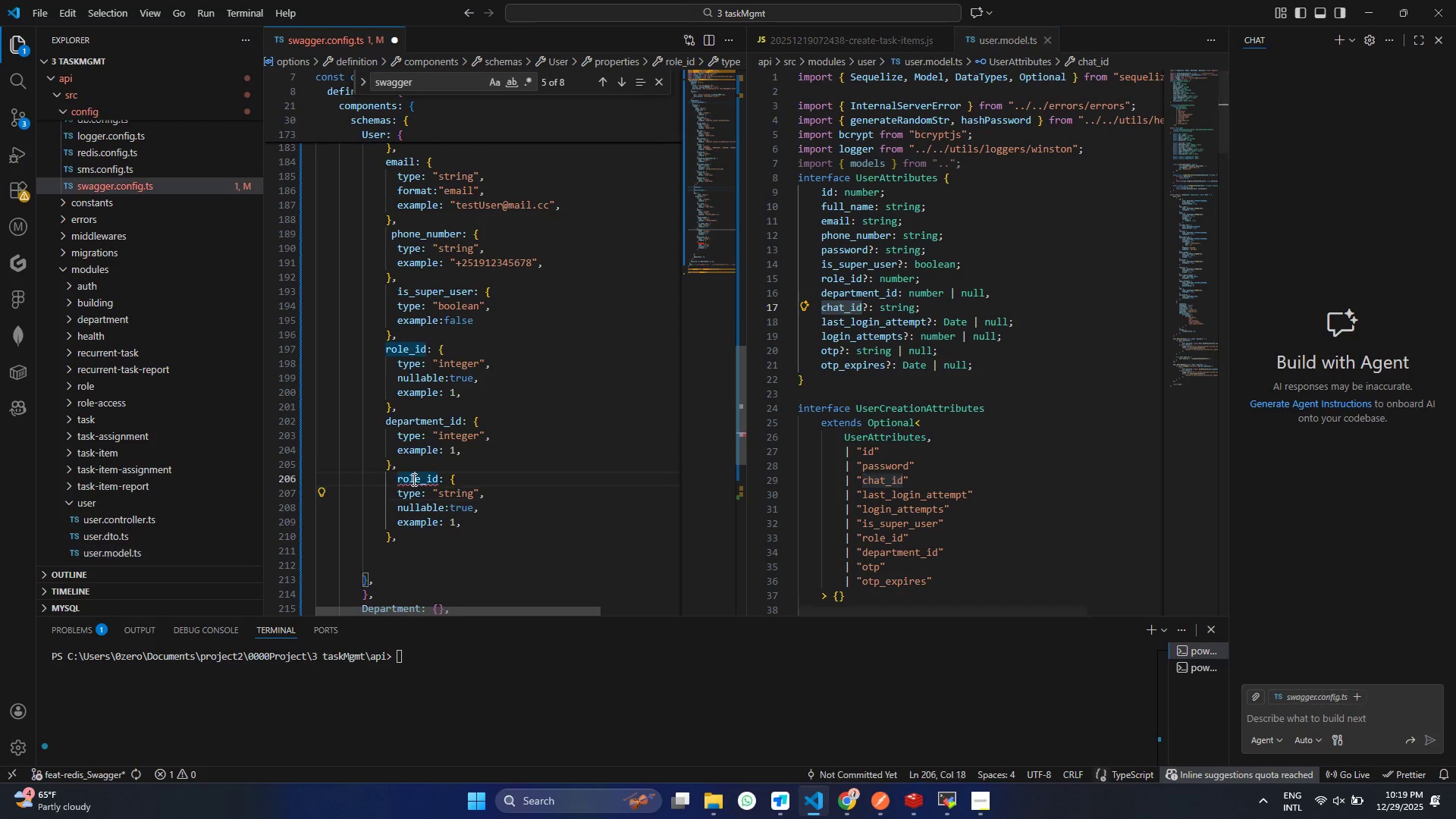 
left_click([413, 479])
 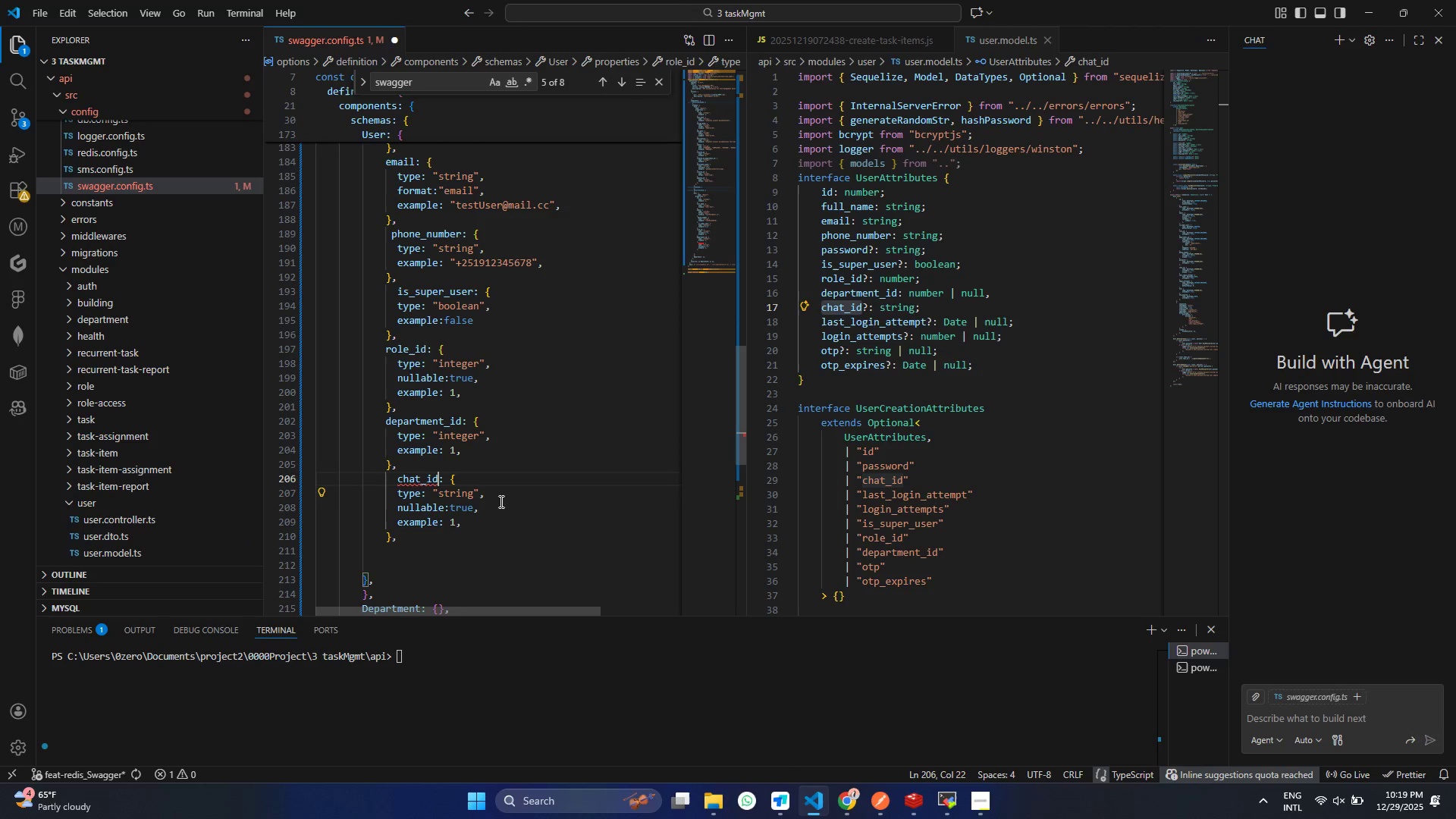 
key(Control+ControlLeft)
 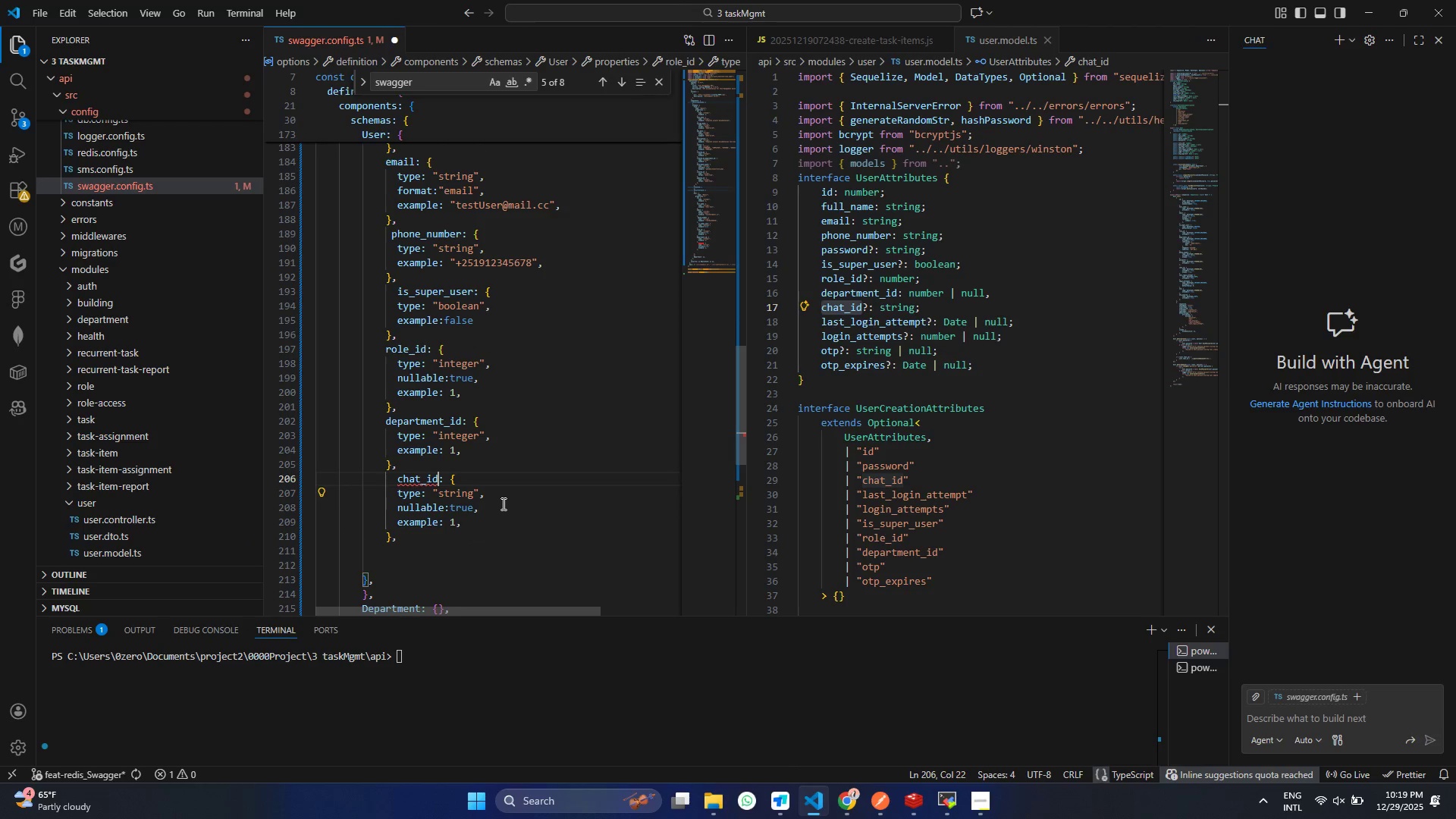 
double_click([413, 479])
 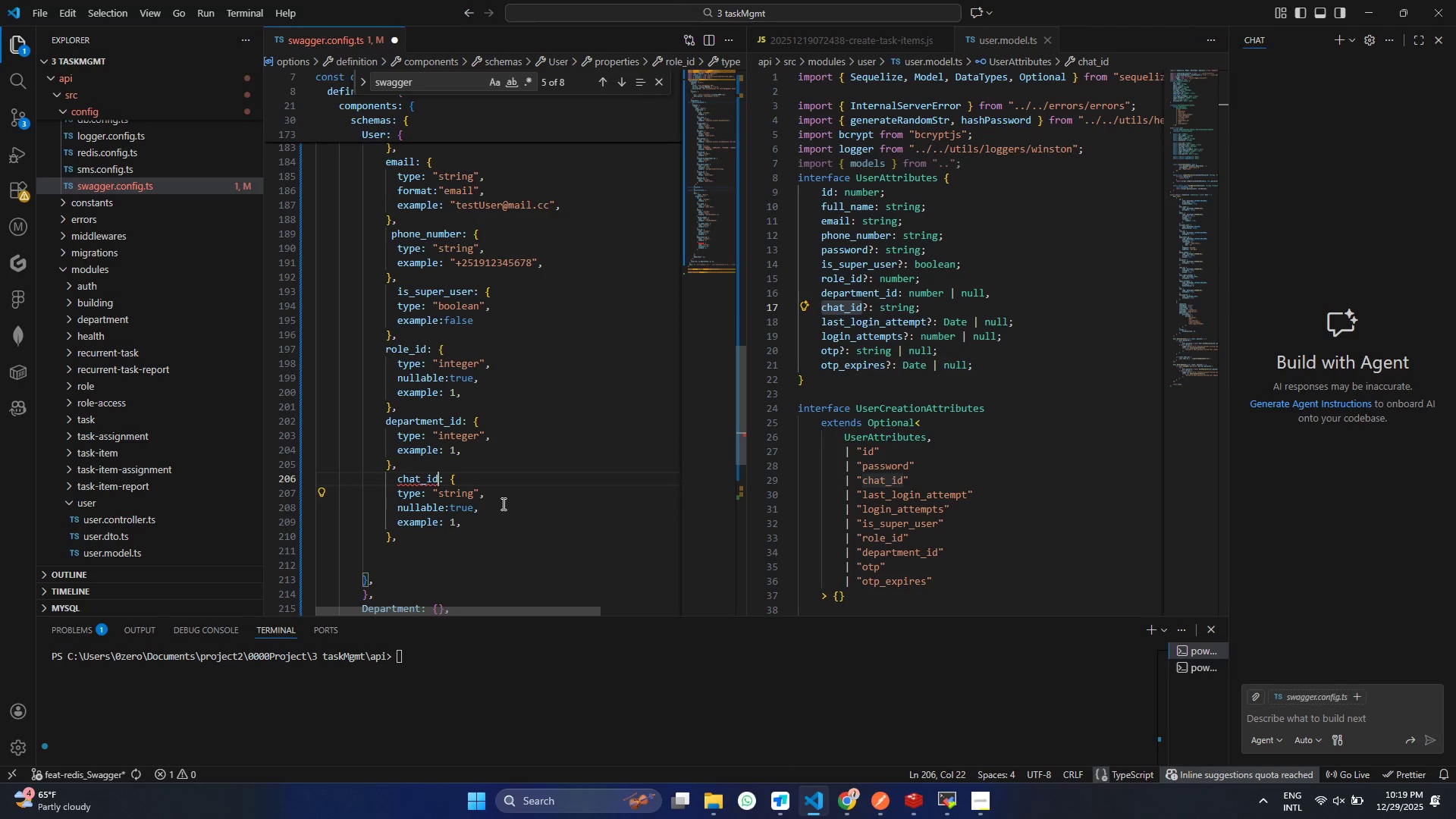 
key(V)
 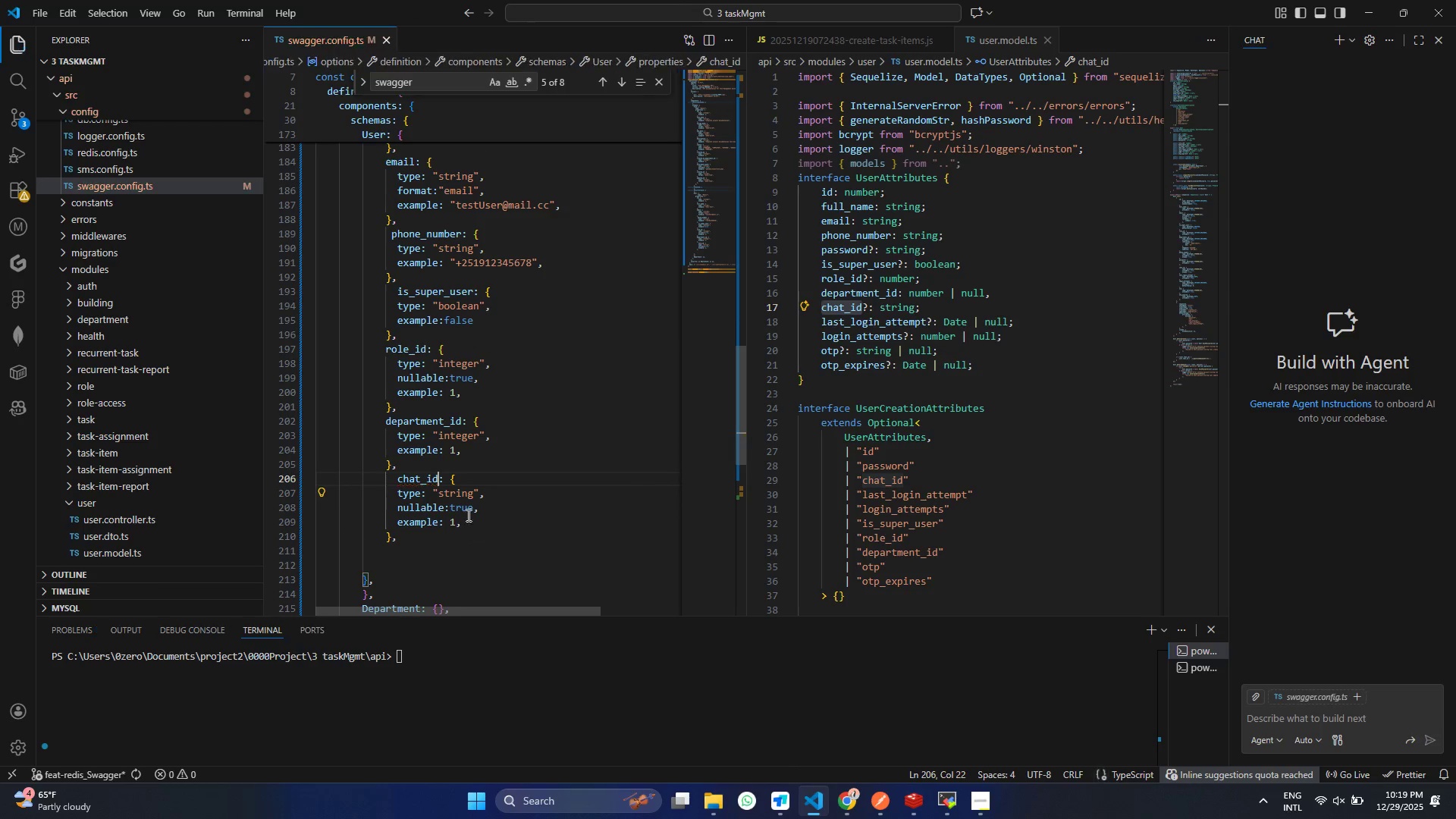 
key(Control+ControlLeft)
 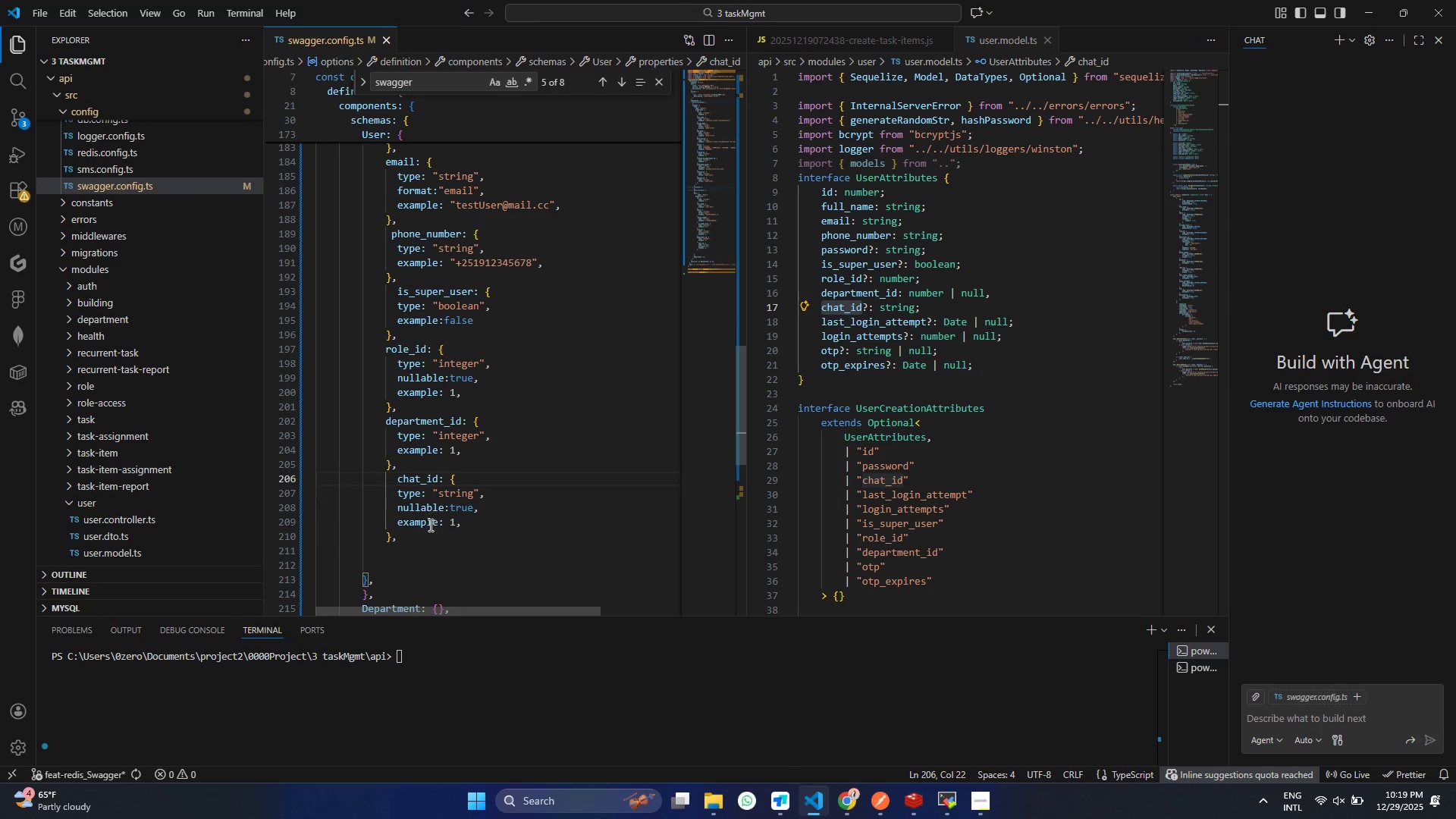 
key(Control+S)
 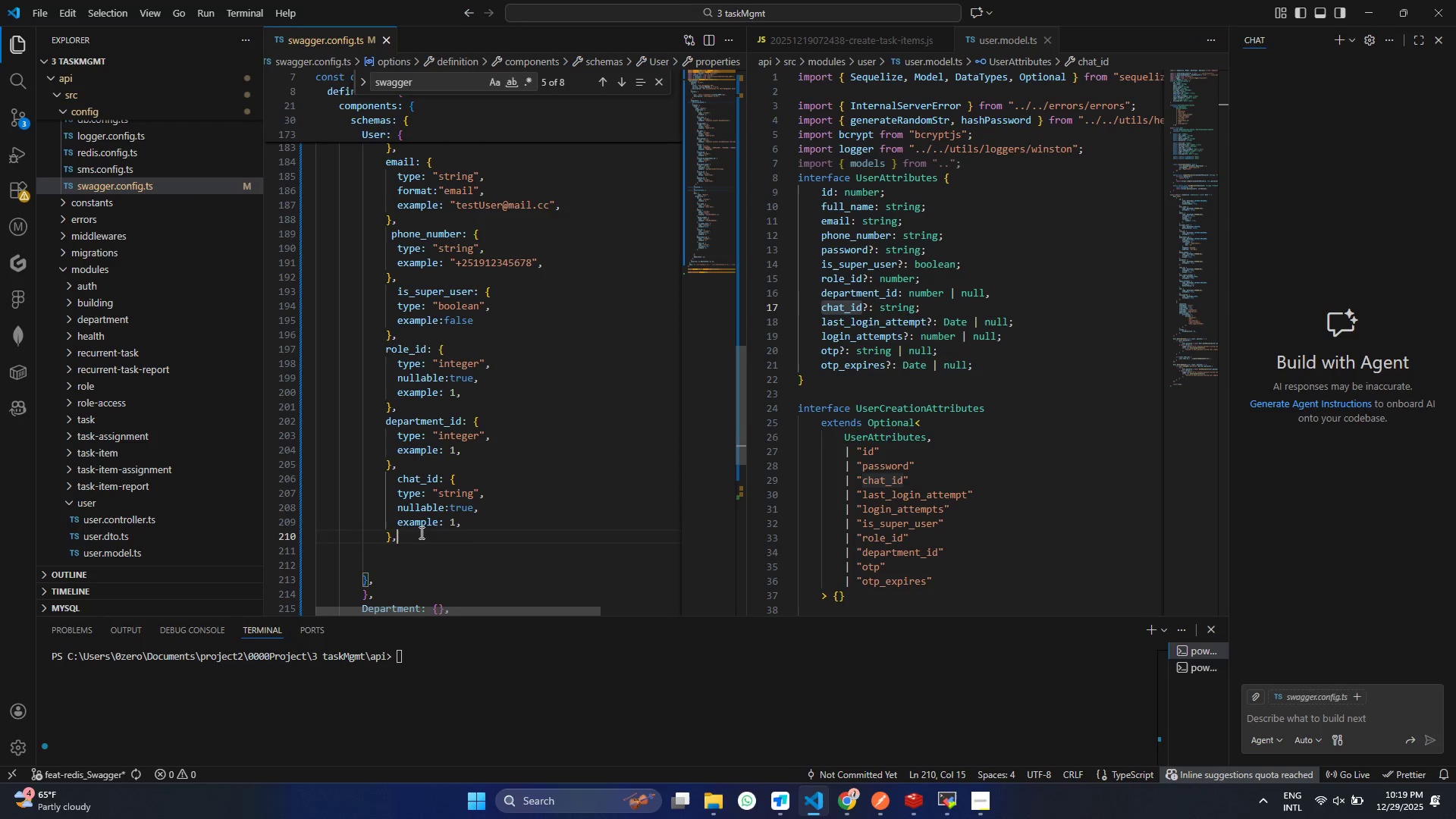 
left_click([420, 532])
 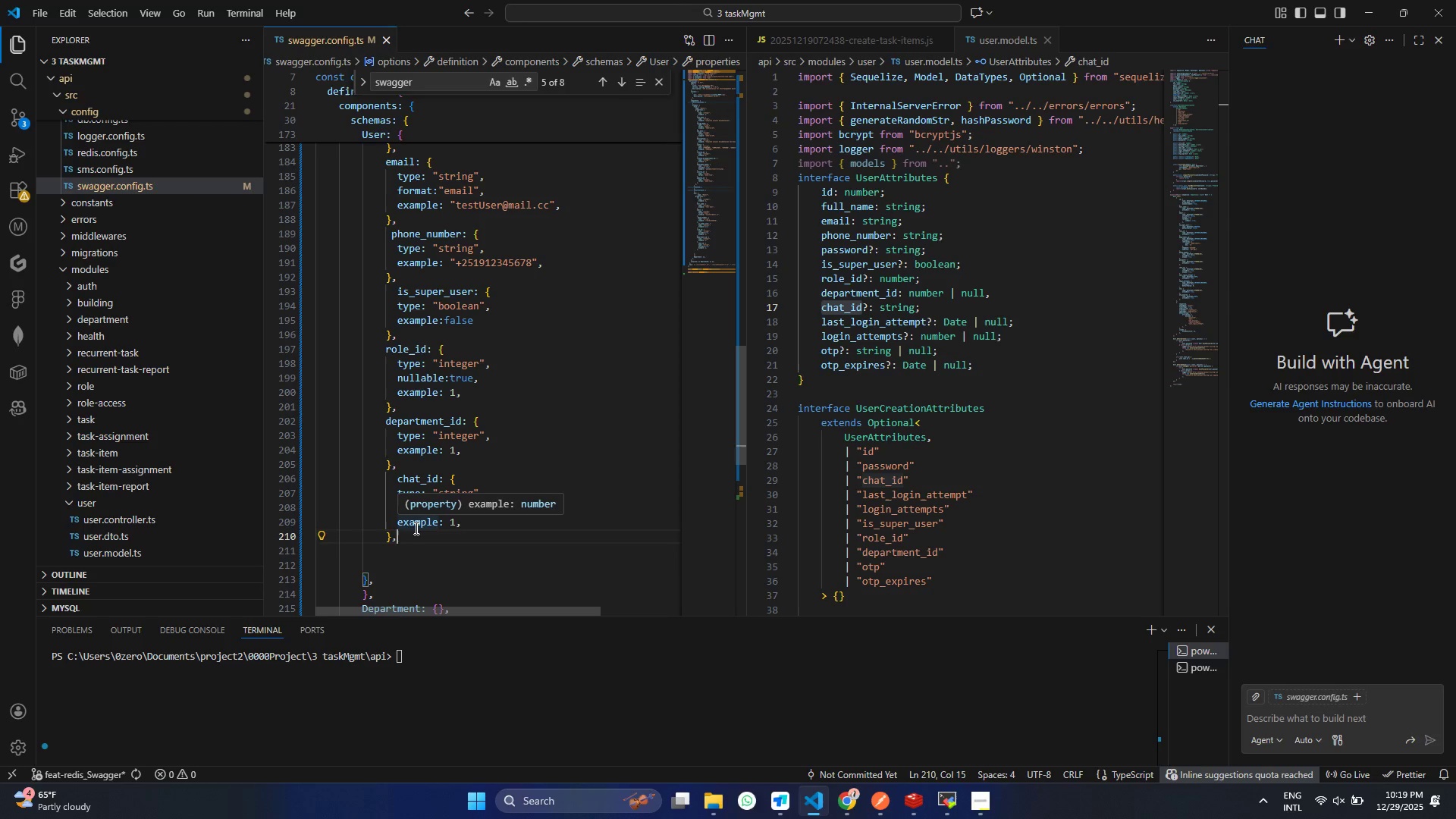 
scroll: coordinate [388, 453], scroll_direction: up, amount: 8.0
 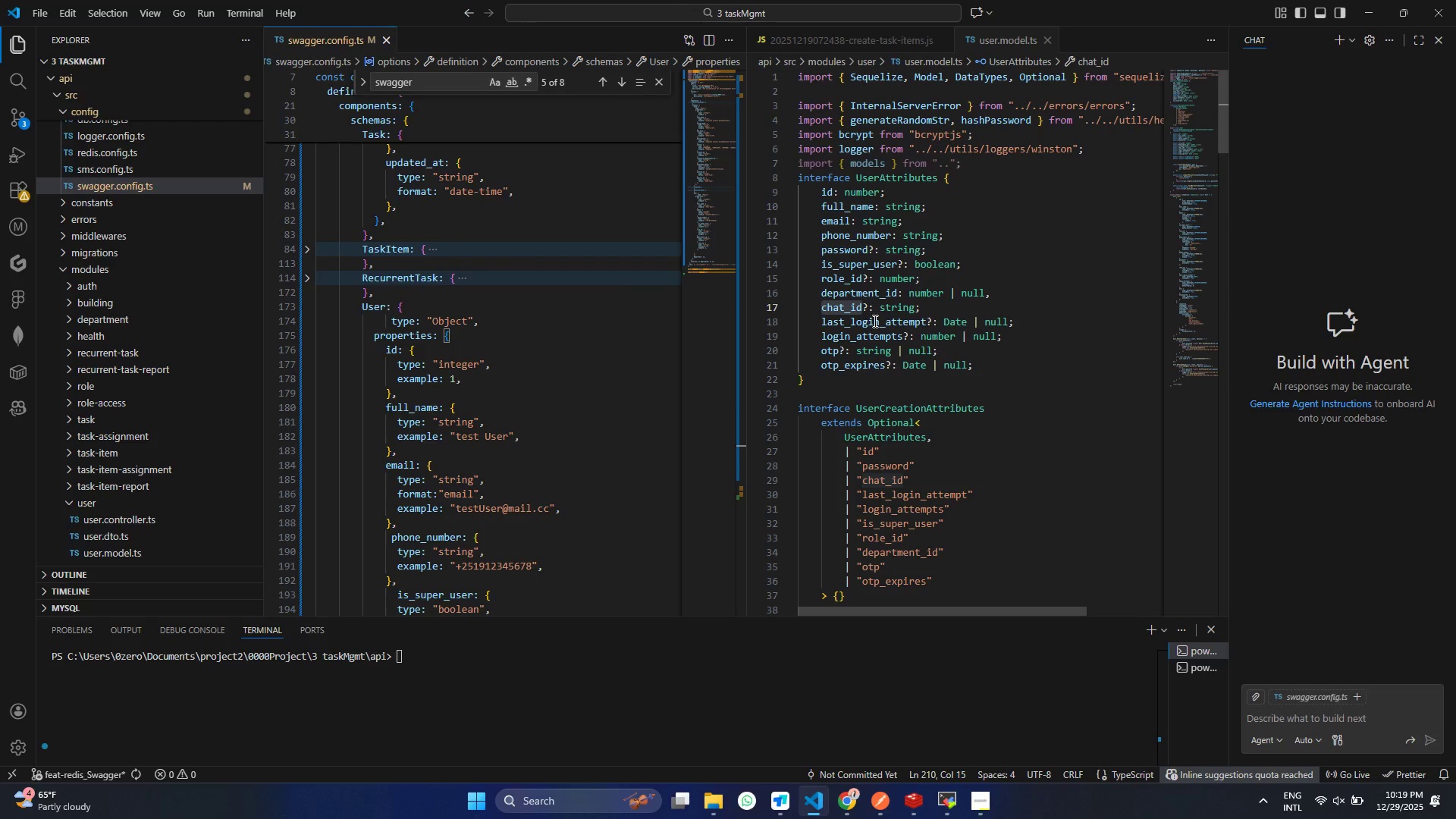 
left_click([934, 322])
 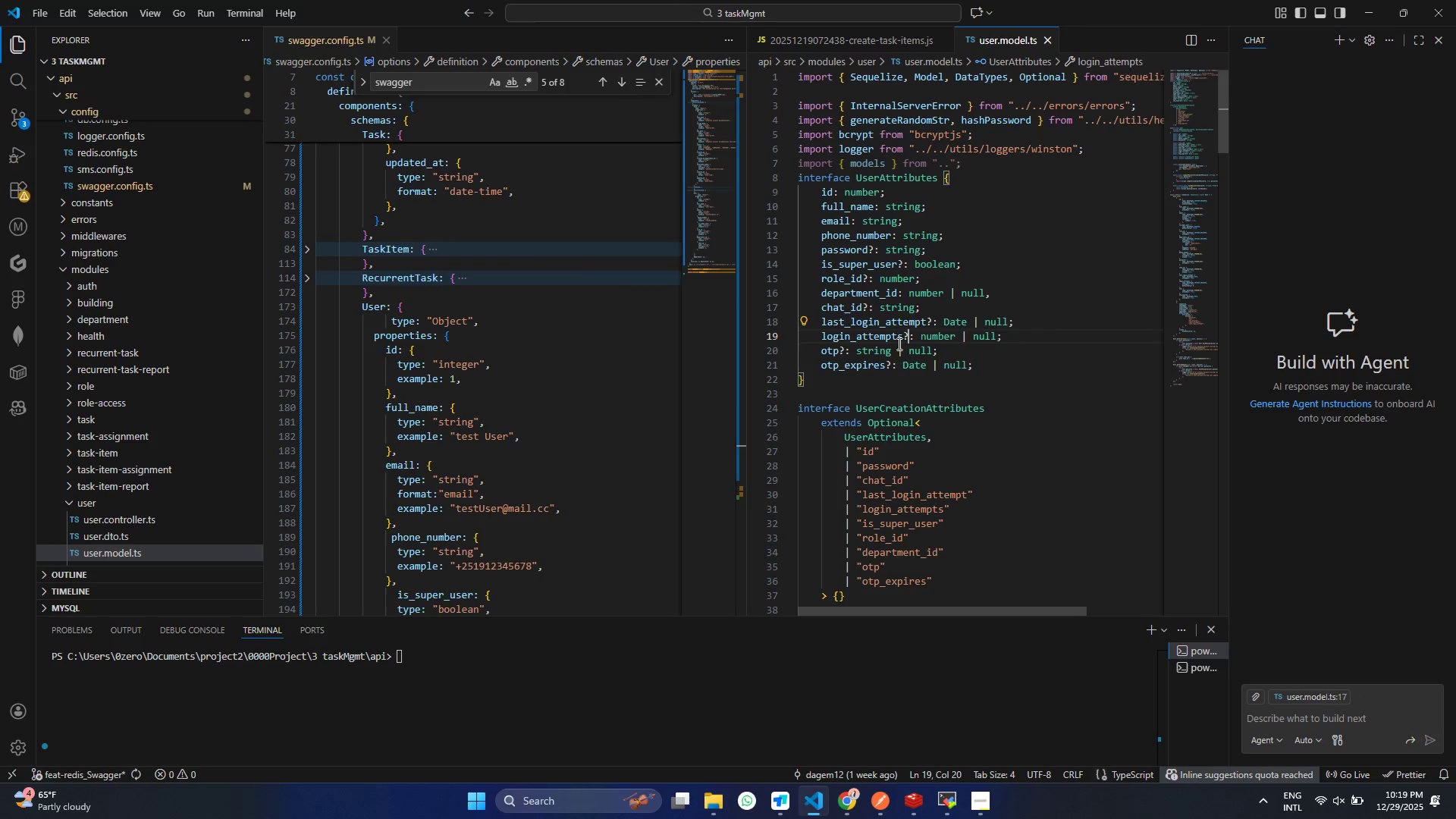 
left_click([906, 329])
 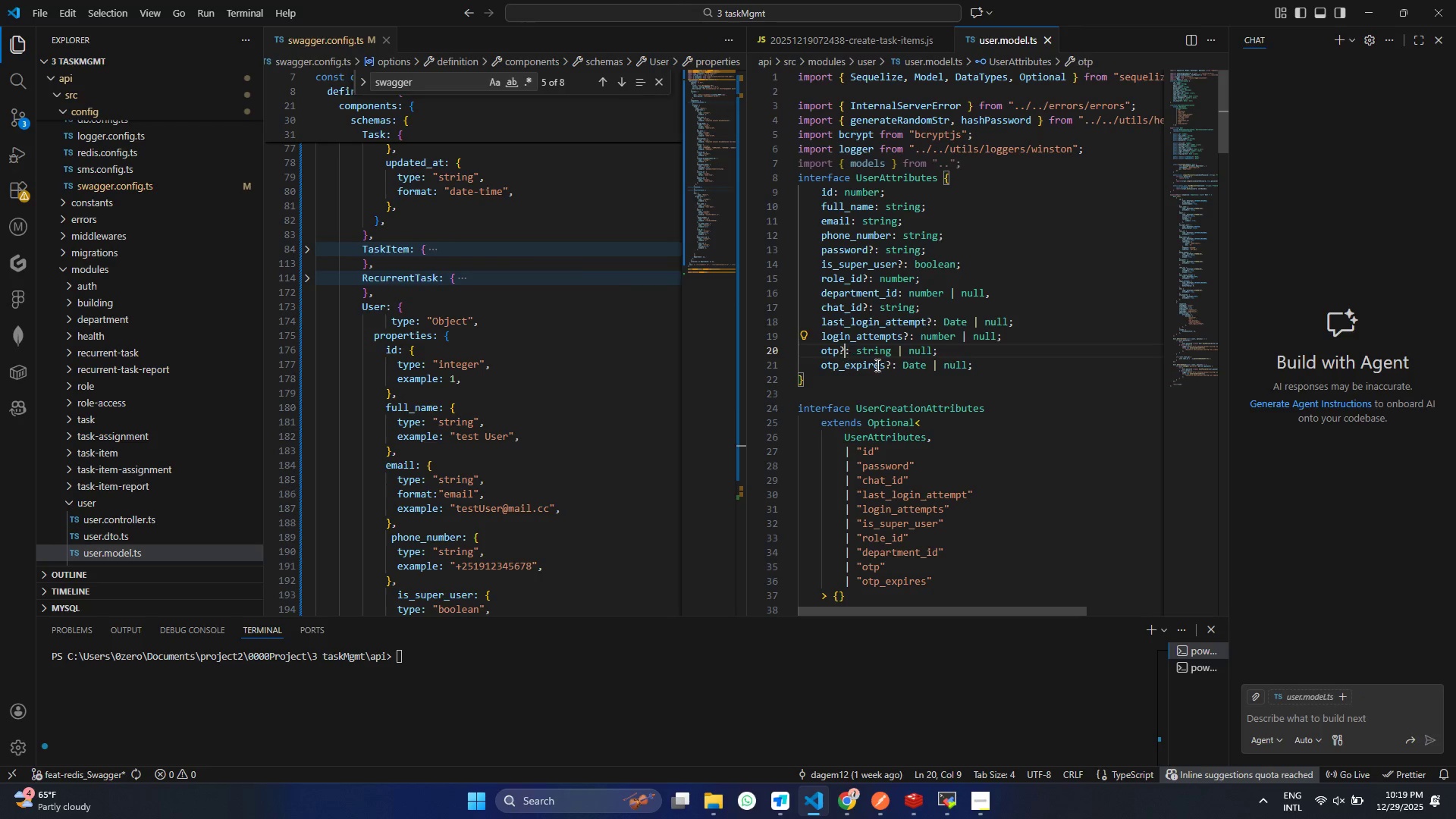 
left_click([844, 352])
 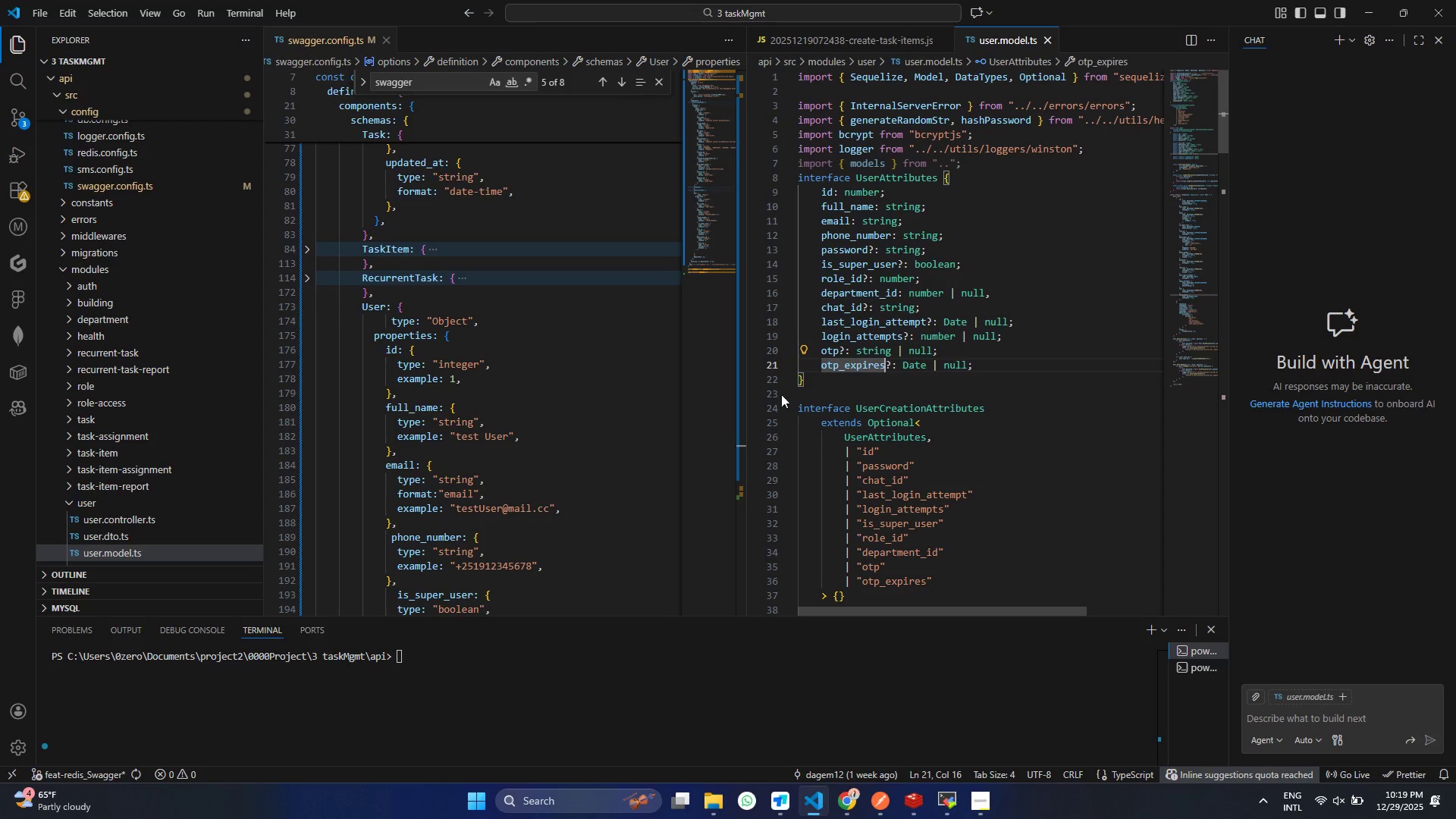 
left_click([886, 362])
 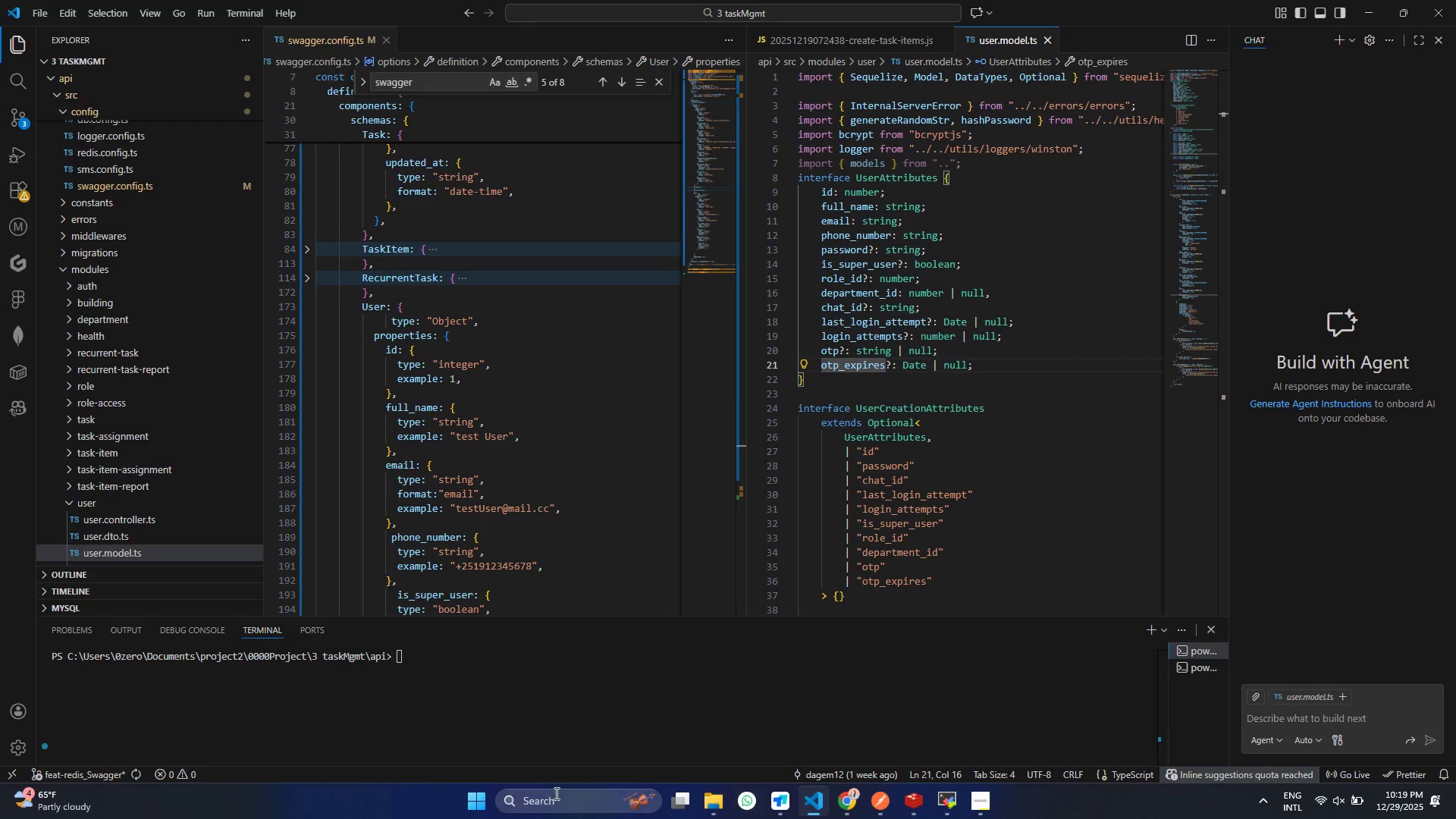 
left_click([486, 807])
 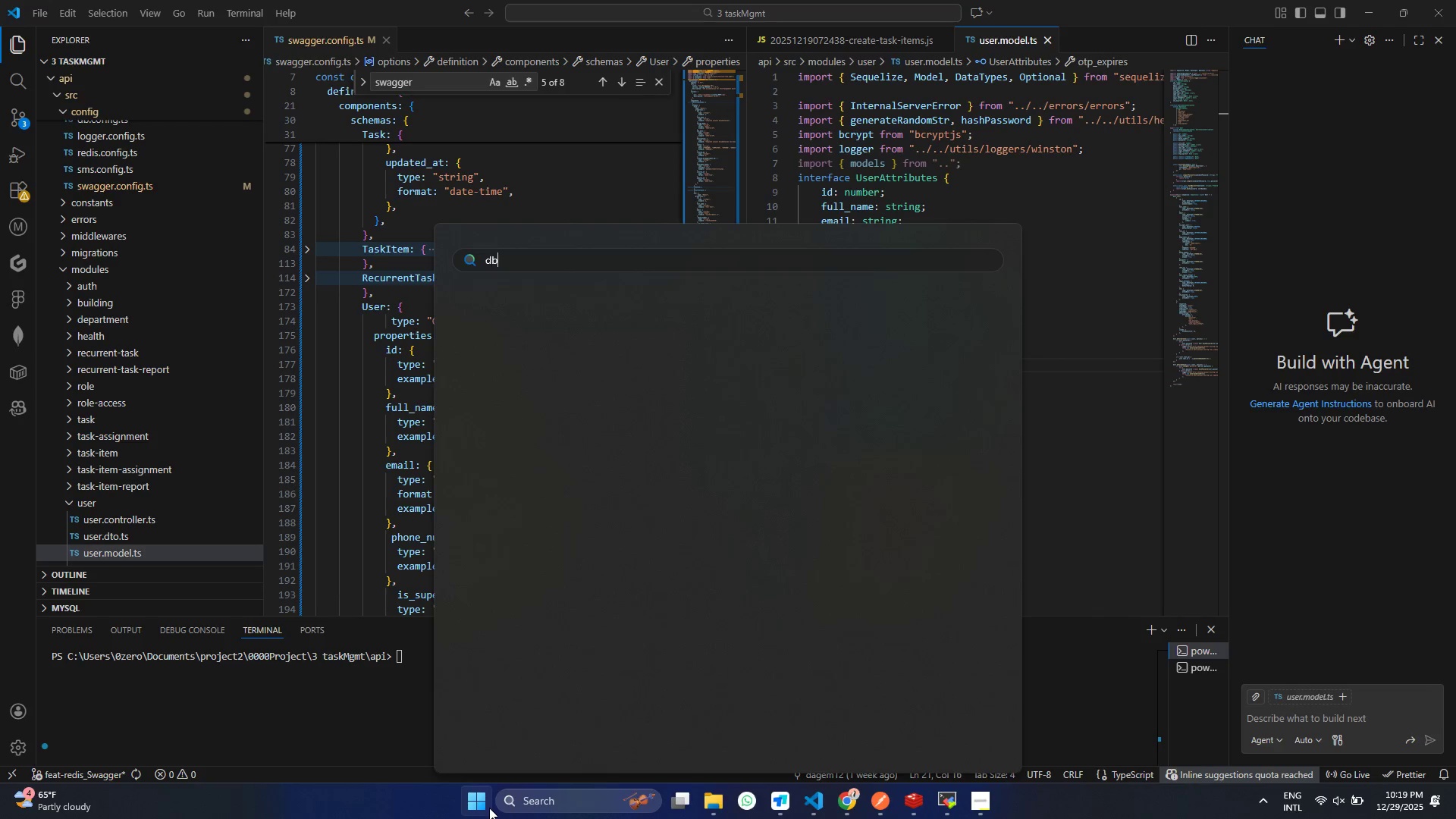 
type(db)
 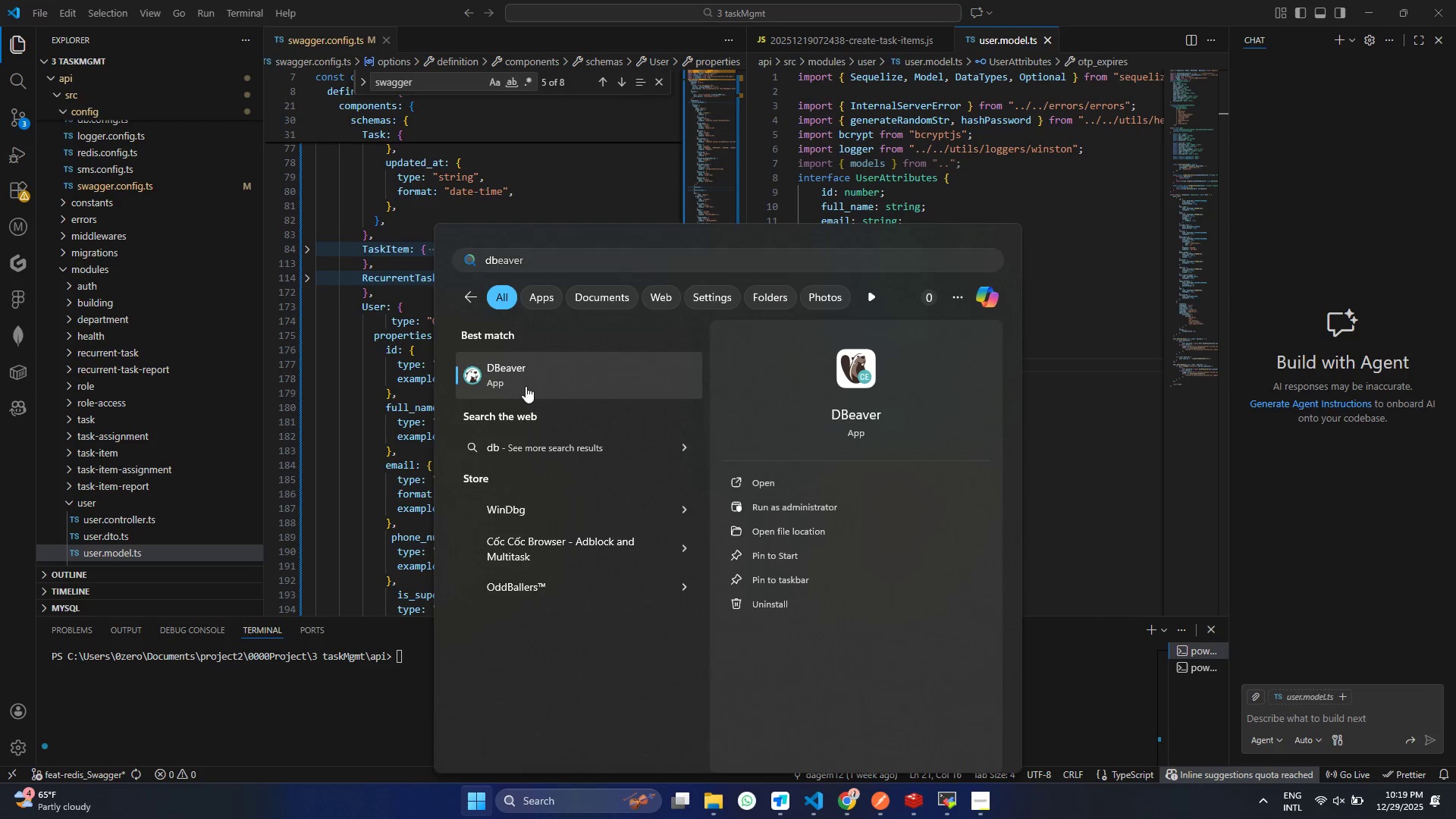 
left_click([526, 386])
 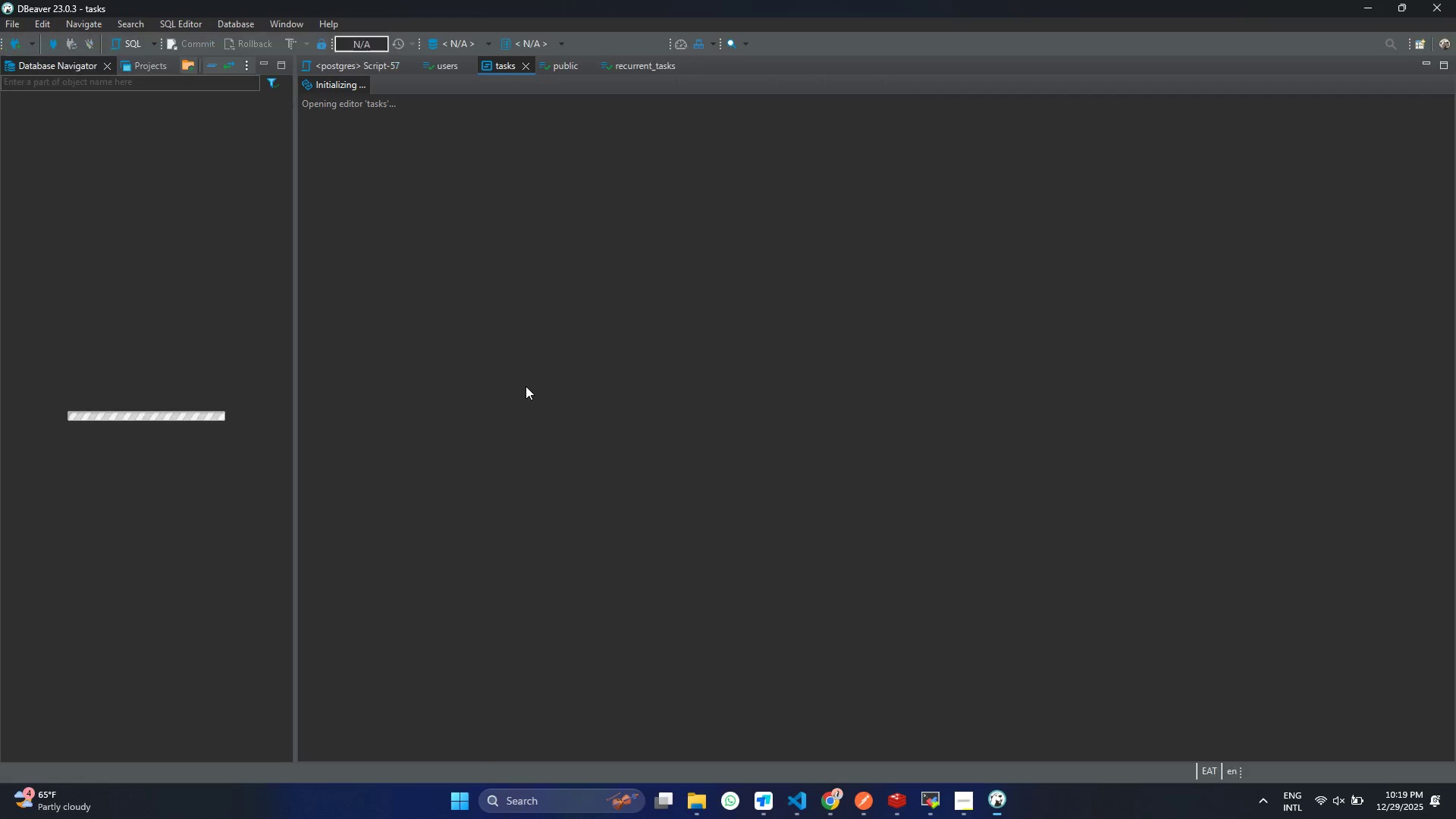 
wait(20.62)
 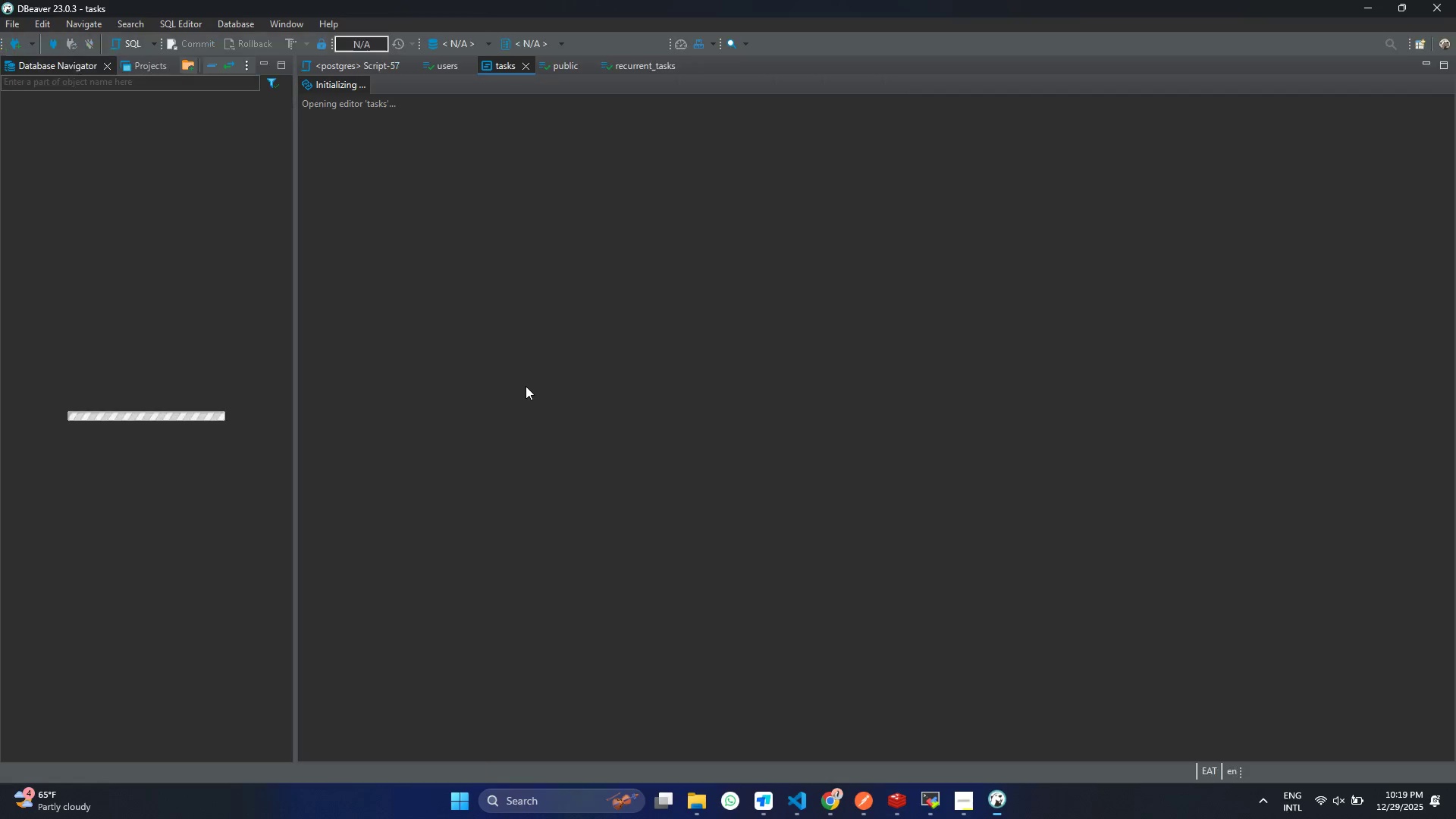 
left_click([730, 212])
 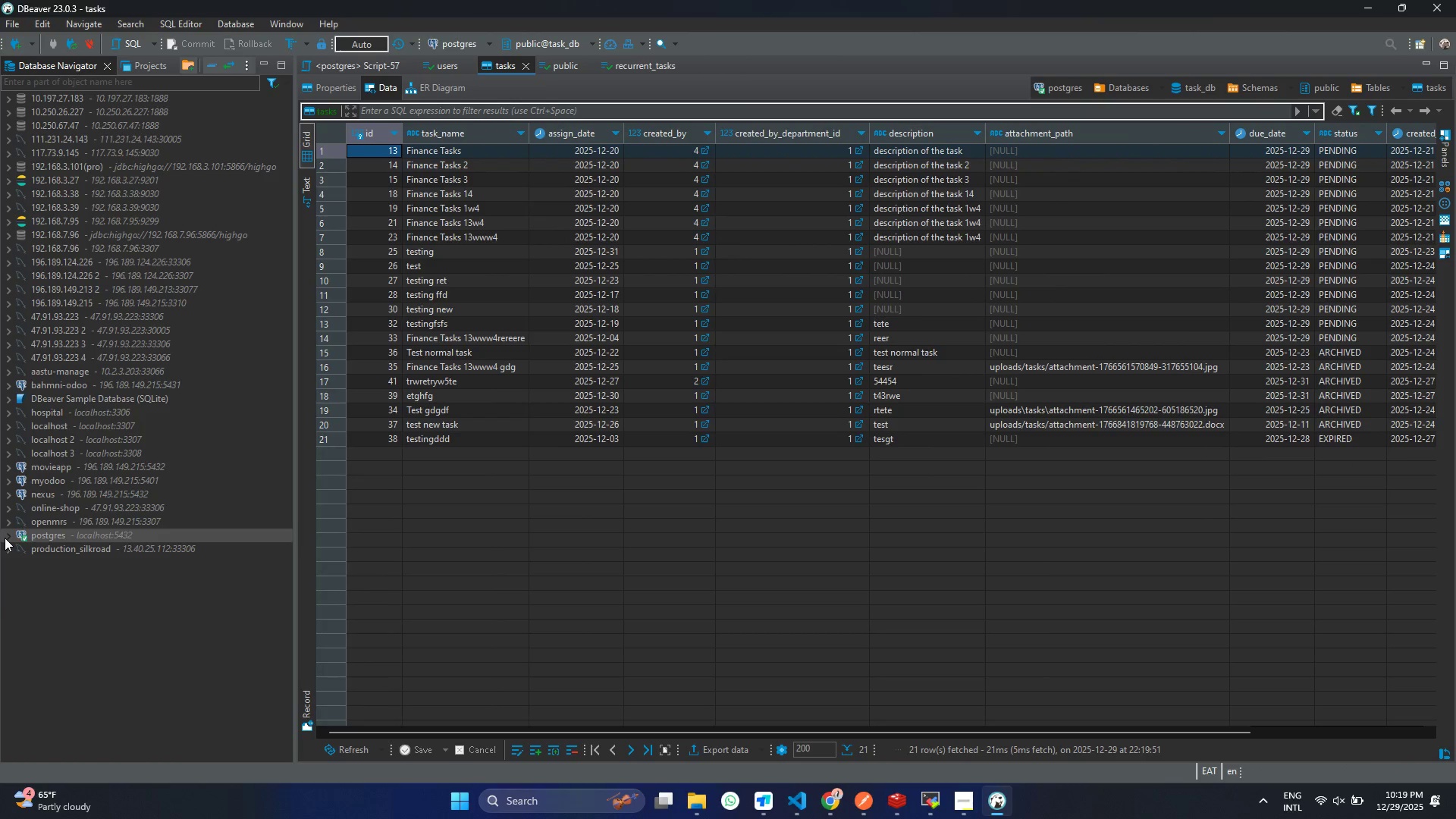 
left_click([5, 538])
 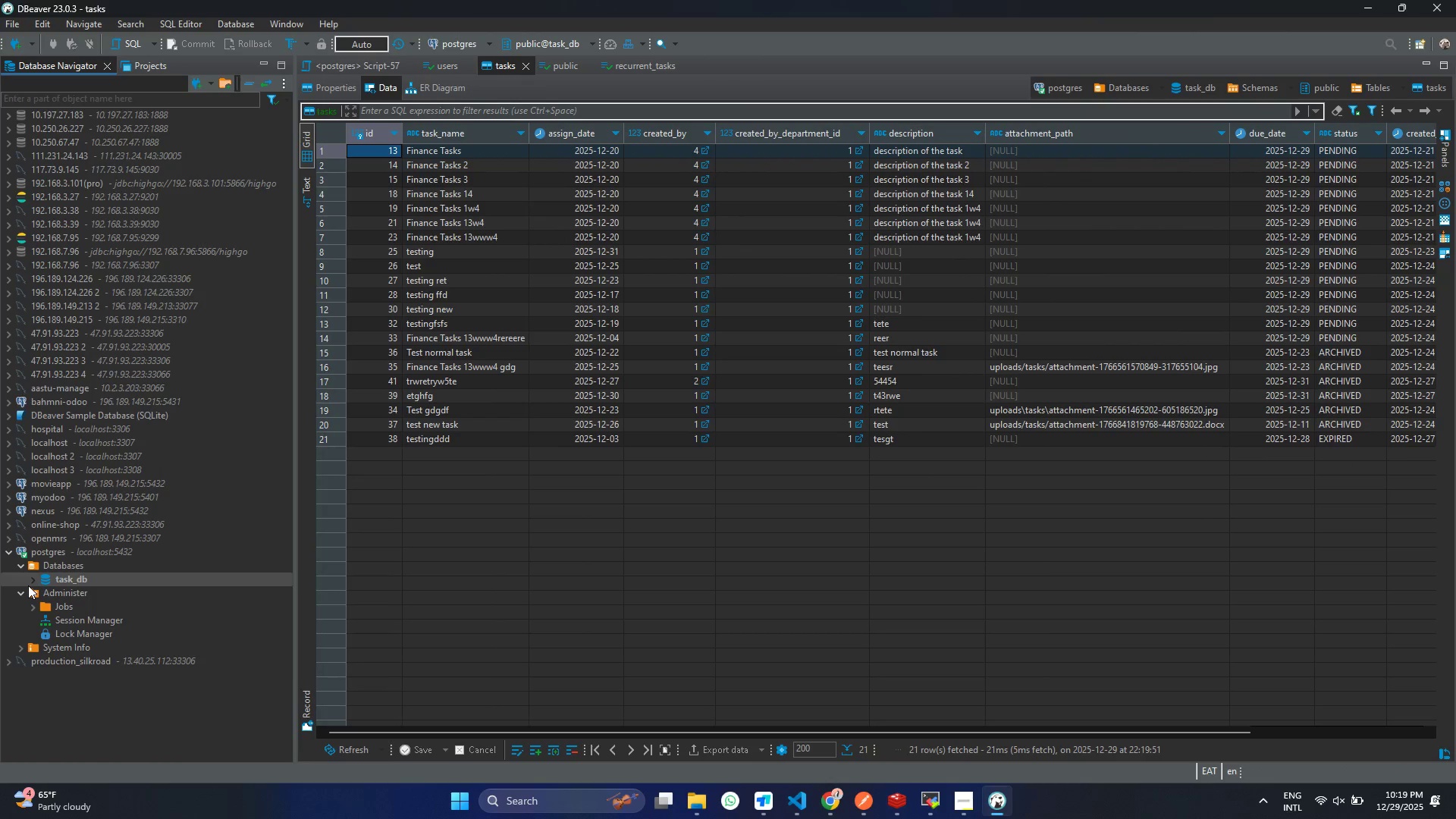 
left_click([24, 582])
 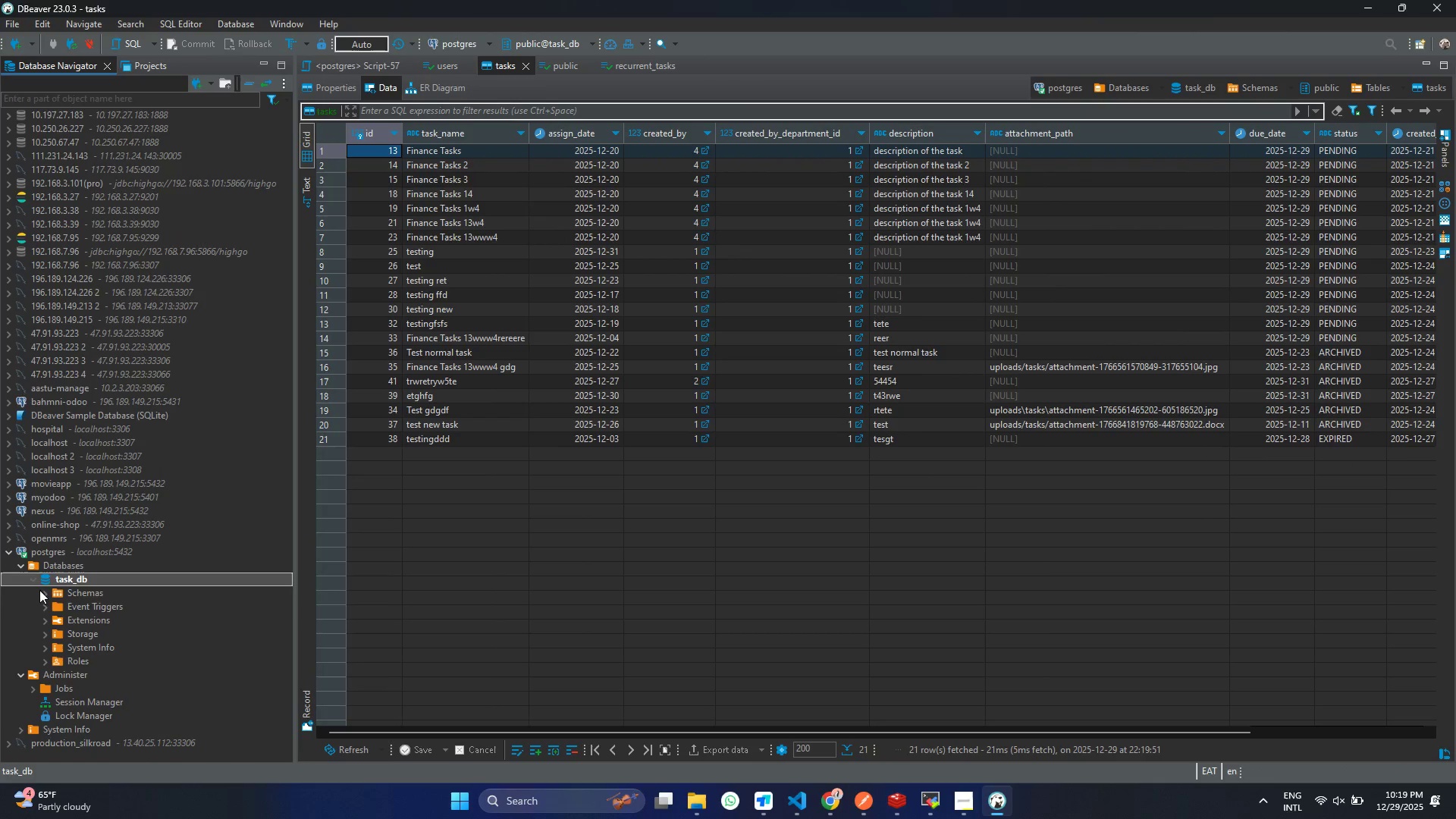 
left_click([33, 583])
 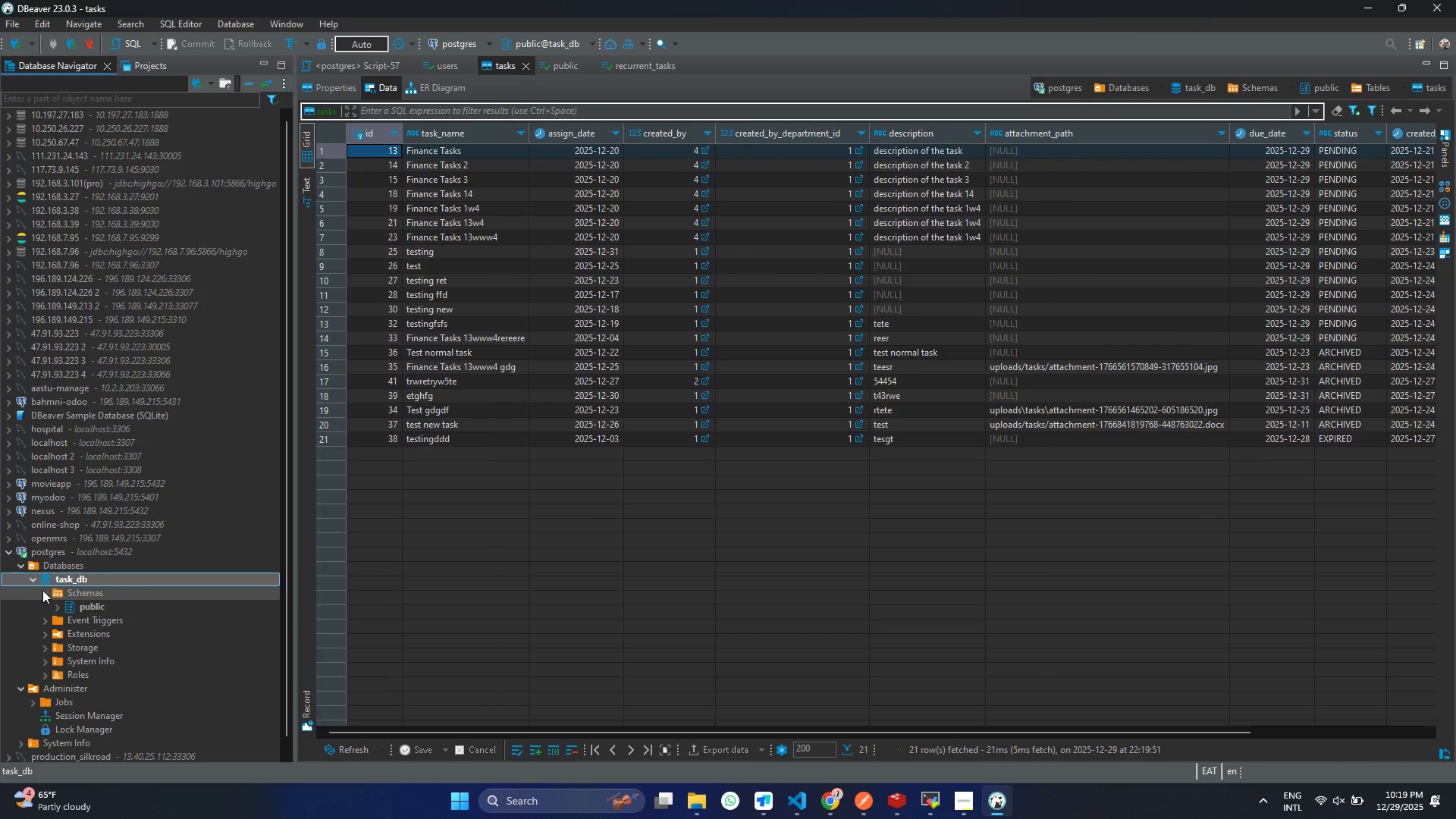 
left_click([42, 590])
 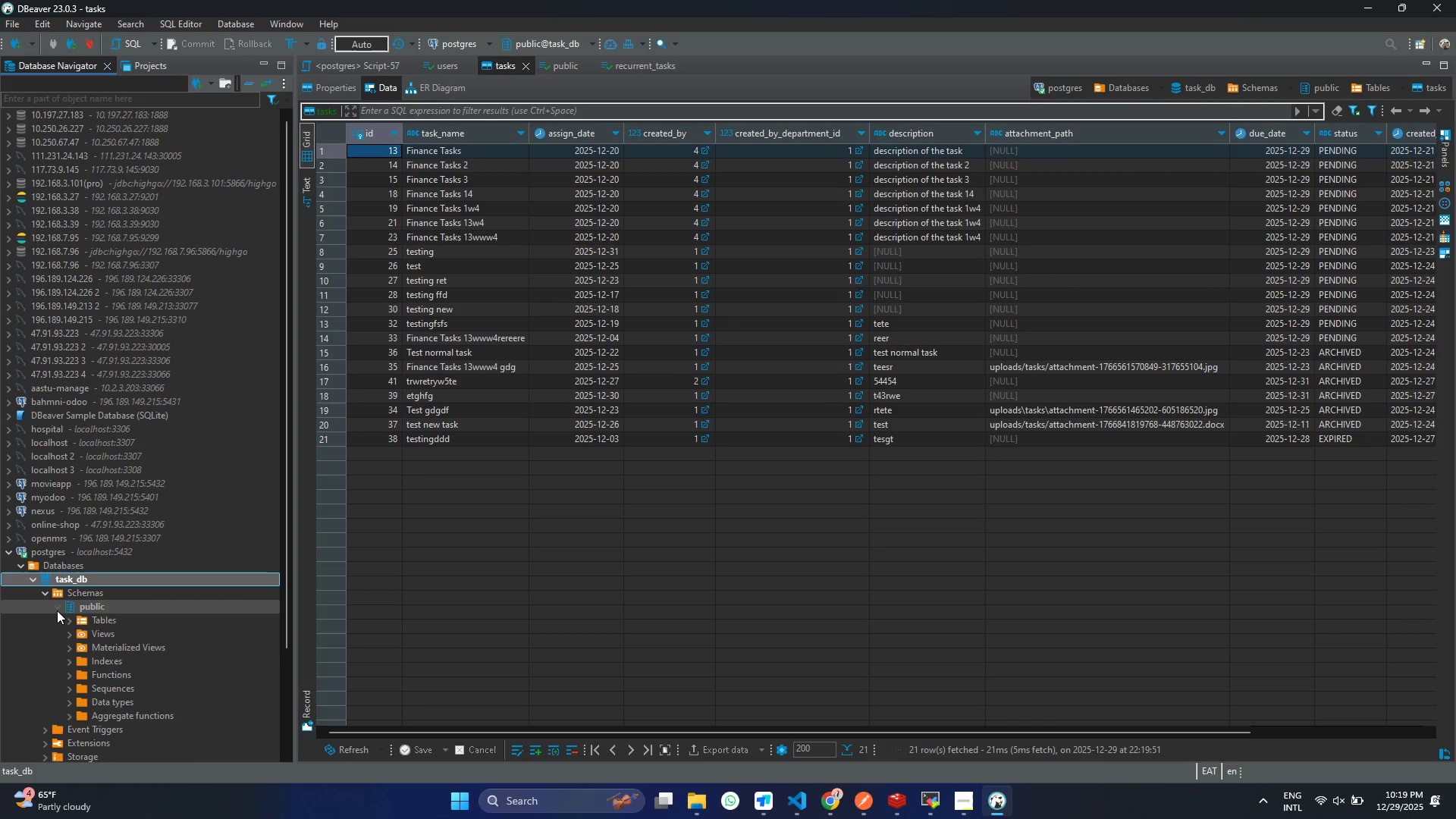 
left_click([54, 602])
 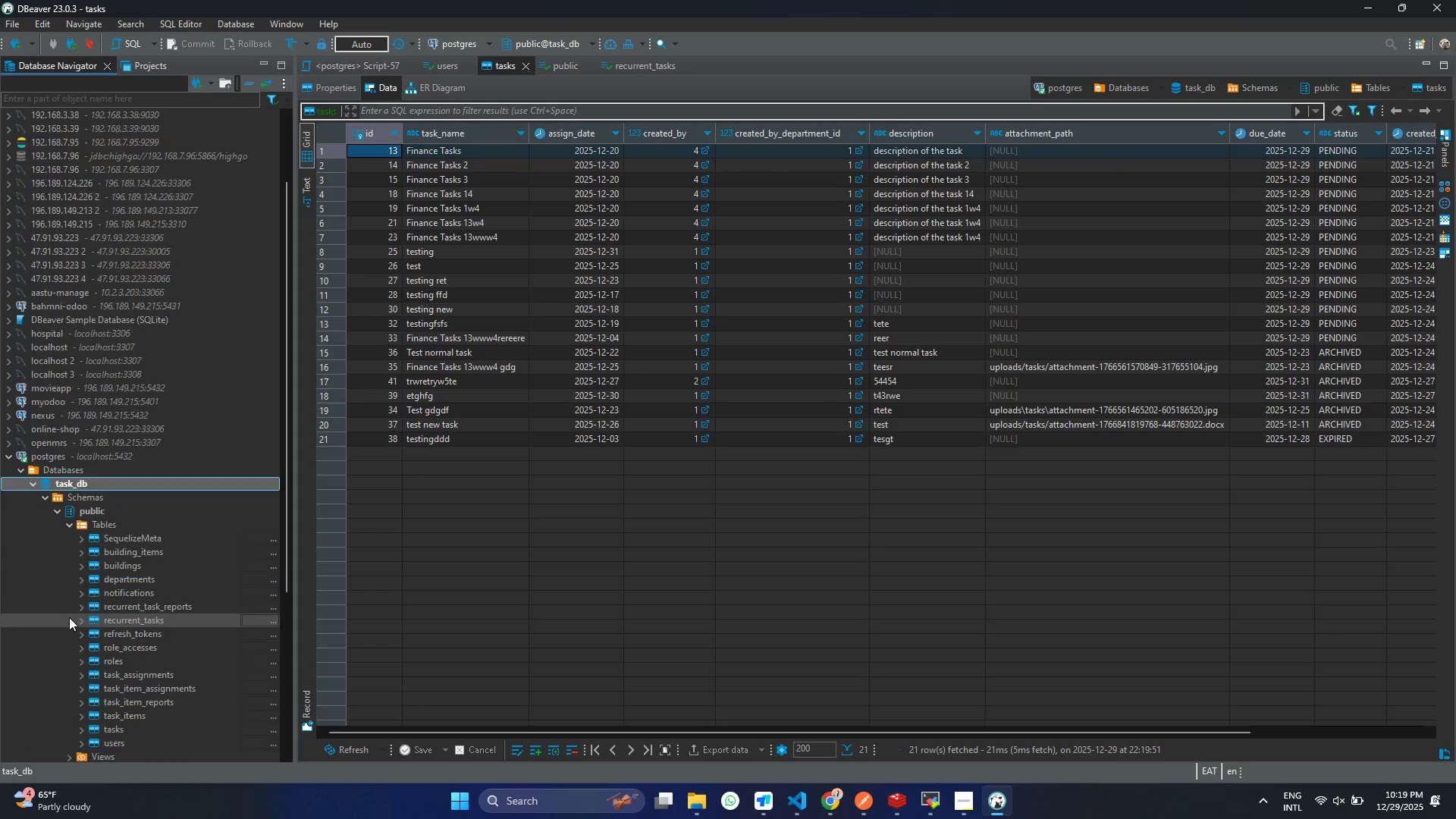 
left_click([69, 617])
 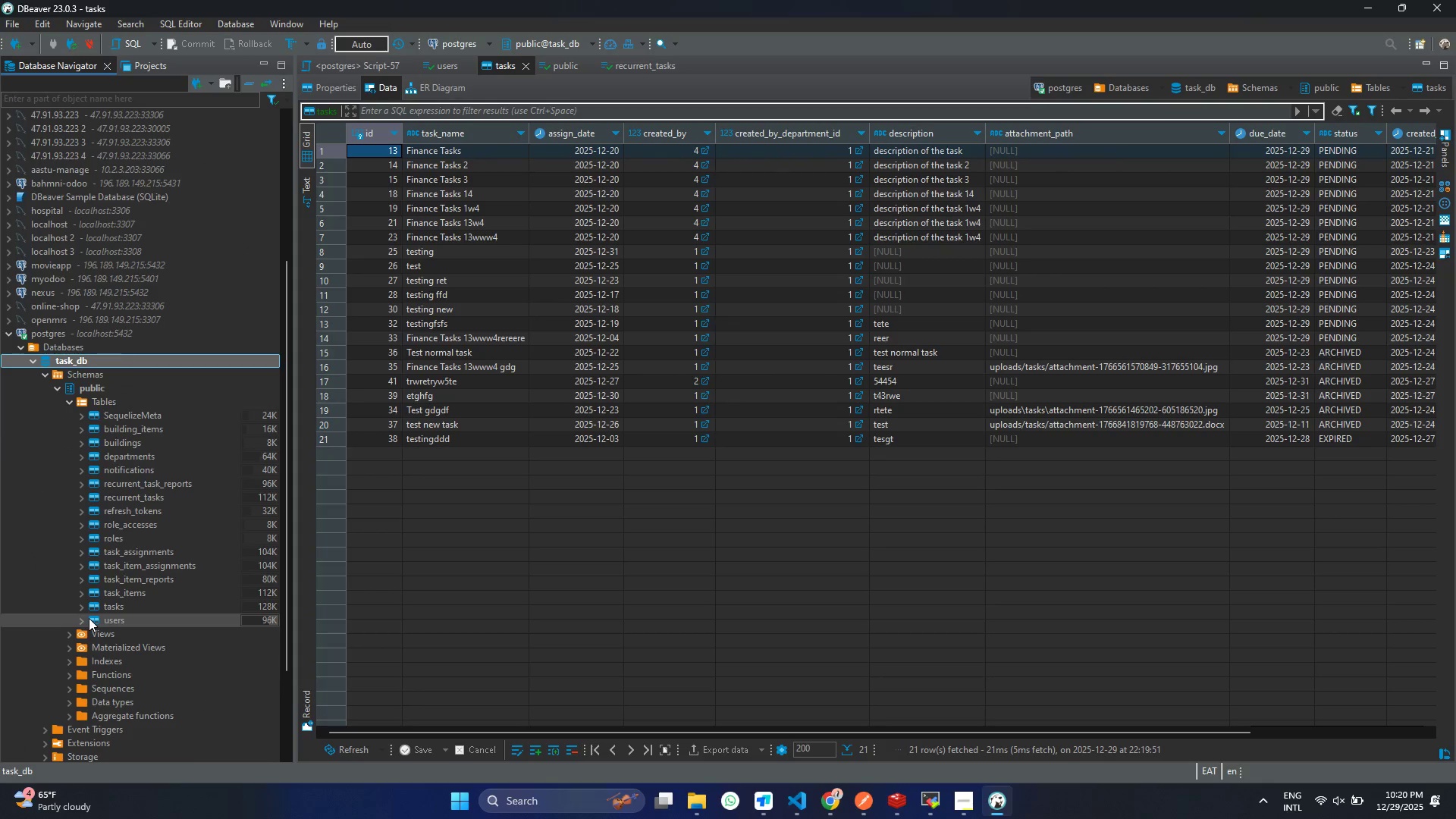 
double_click([111, 620])
 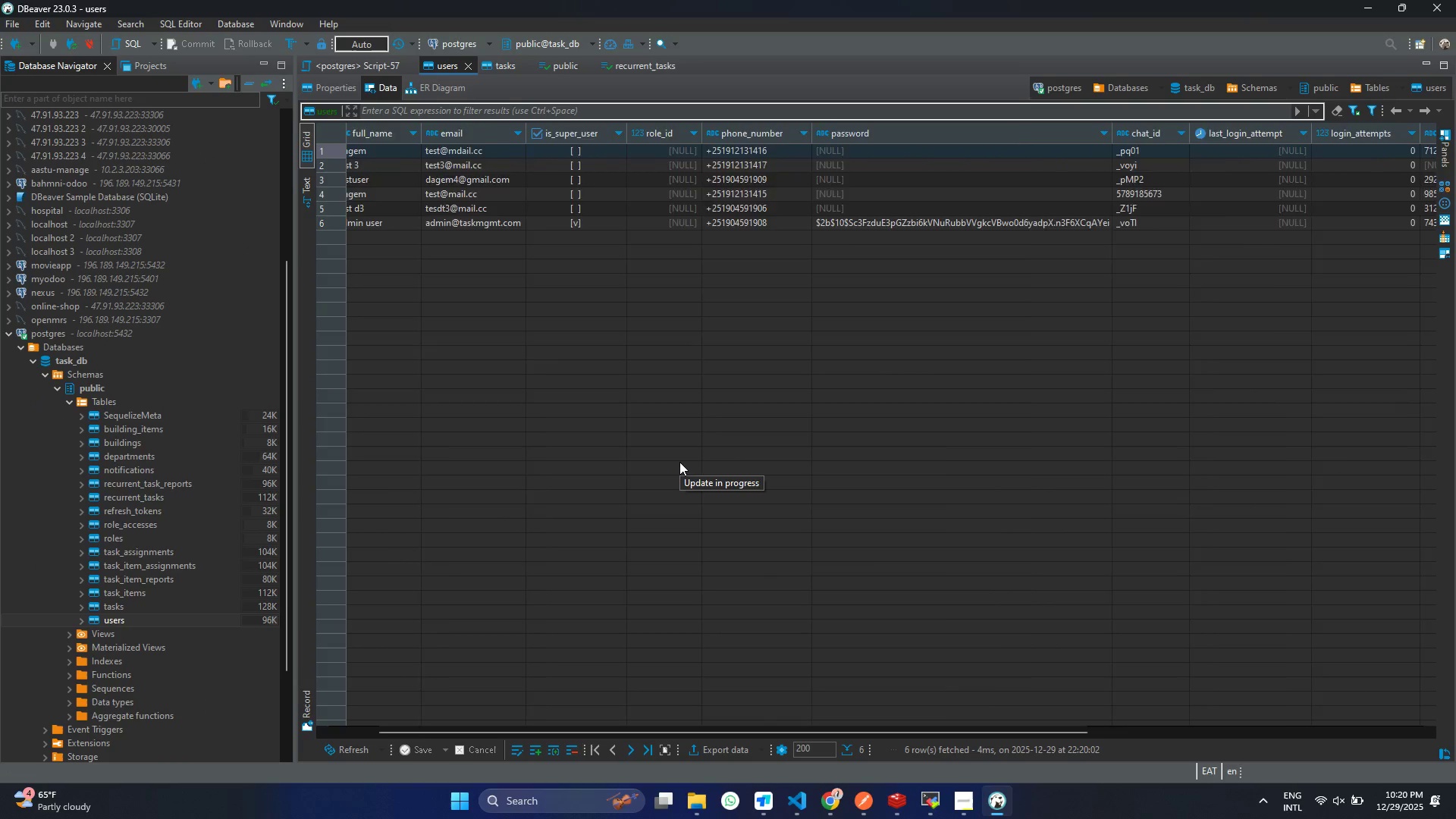 
scroll: coordinate [89, 618], scroll_direction: down, amount: 3.0
 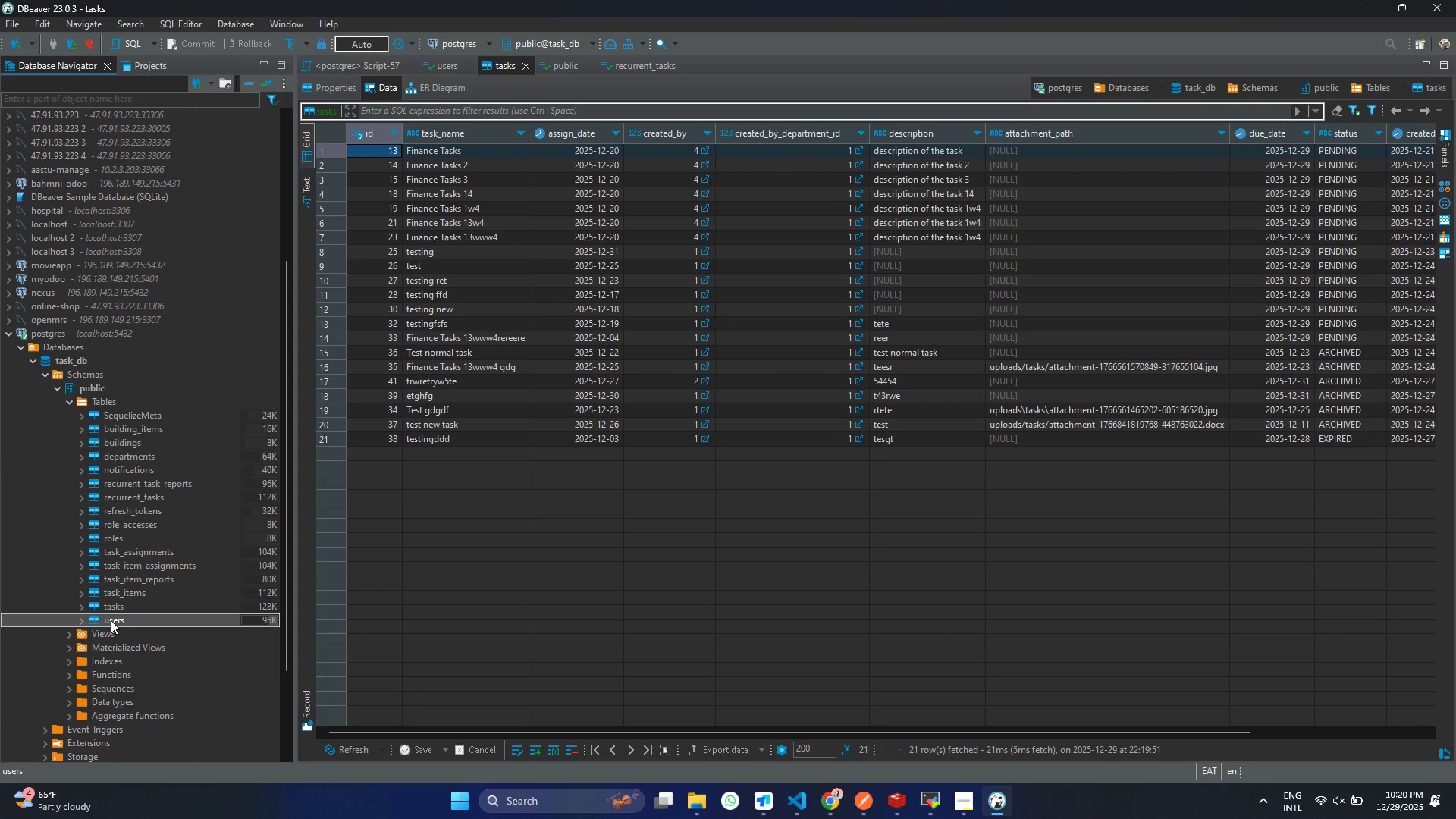 
double_click([1230, 194])
 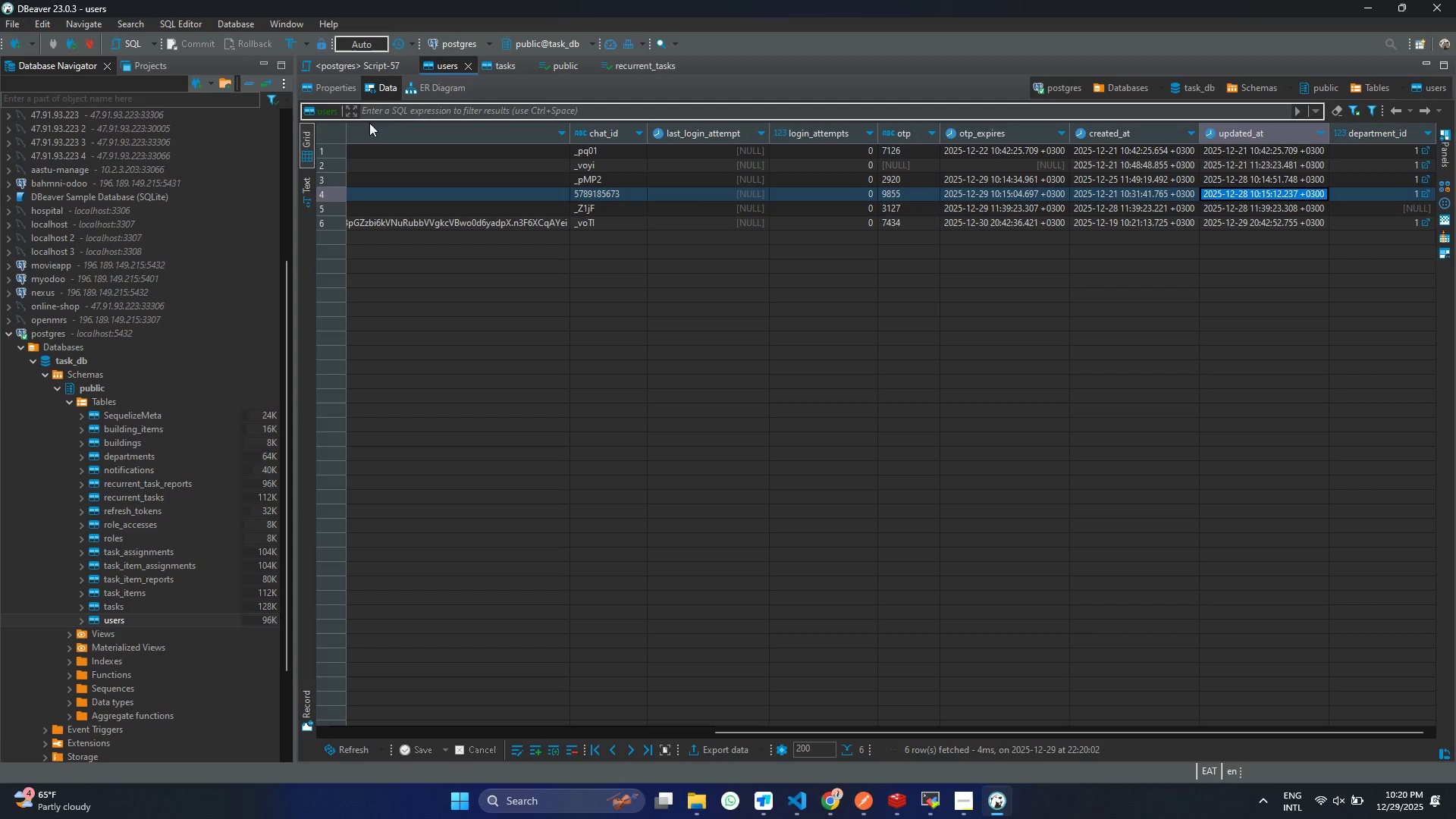 
scroll: coordinate [583, 391], scroll_direction: down, amount: 33.0
 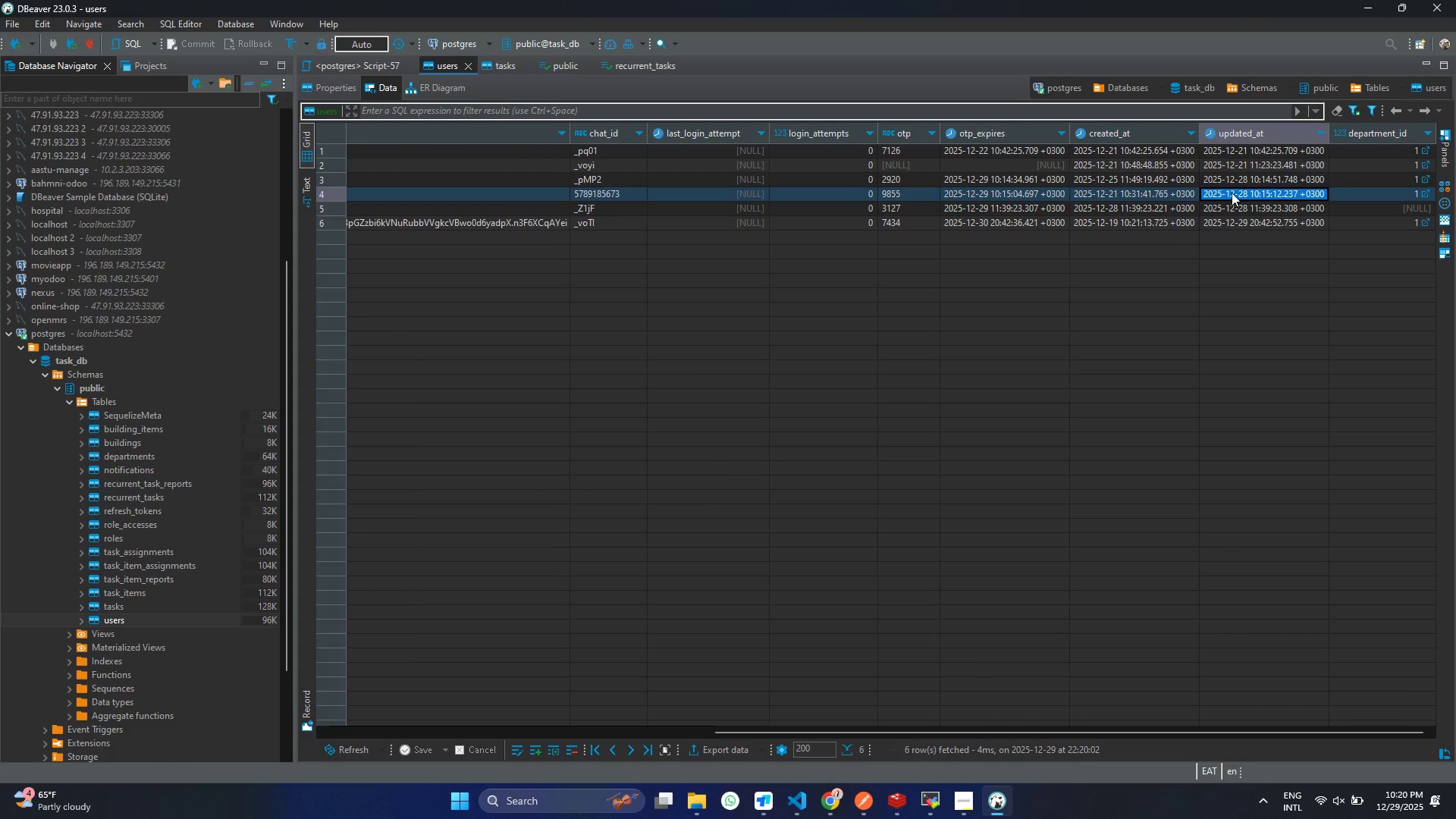 
left_click([337, 93])
 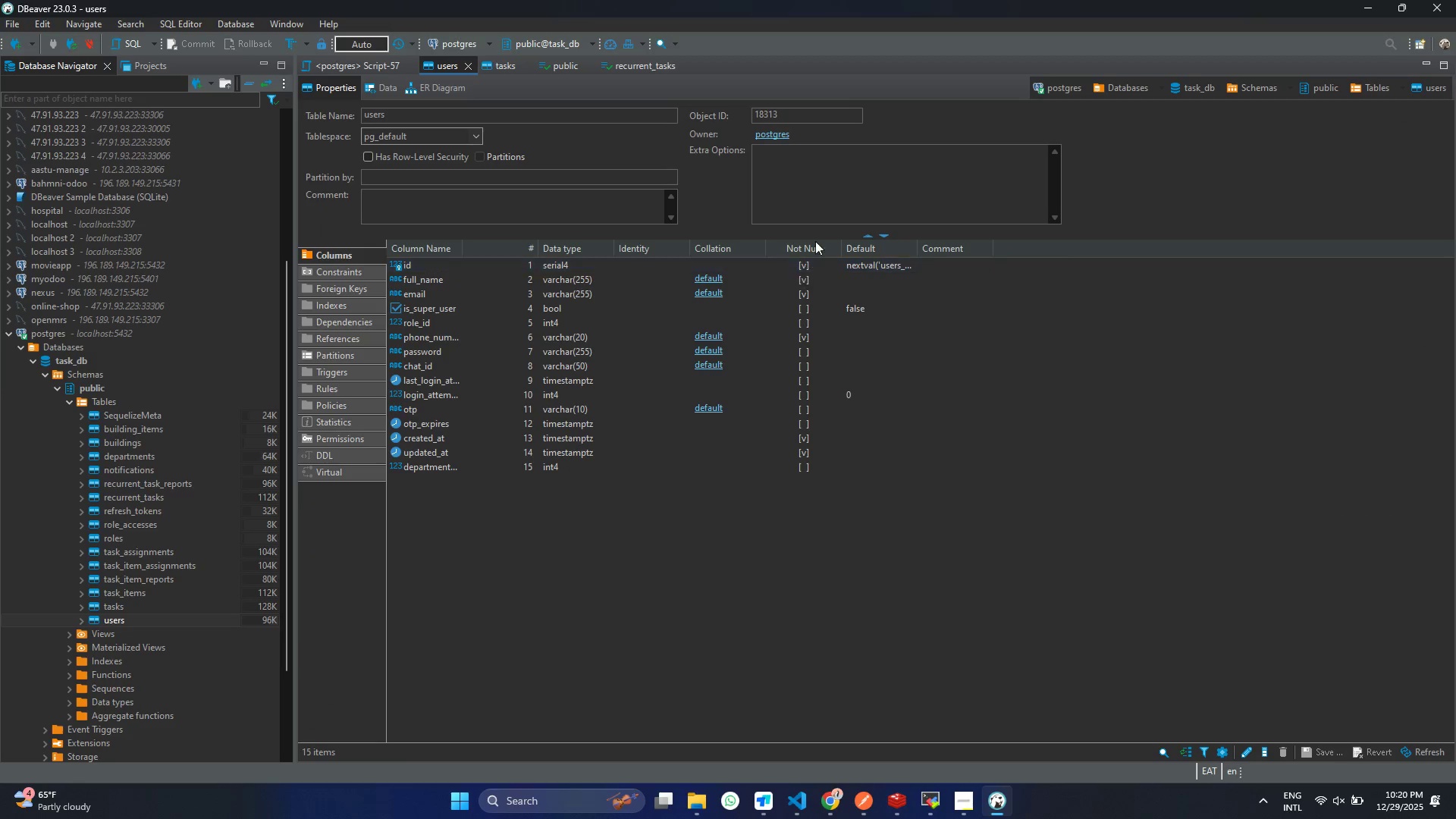 
left_click([802, 278])
 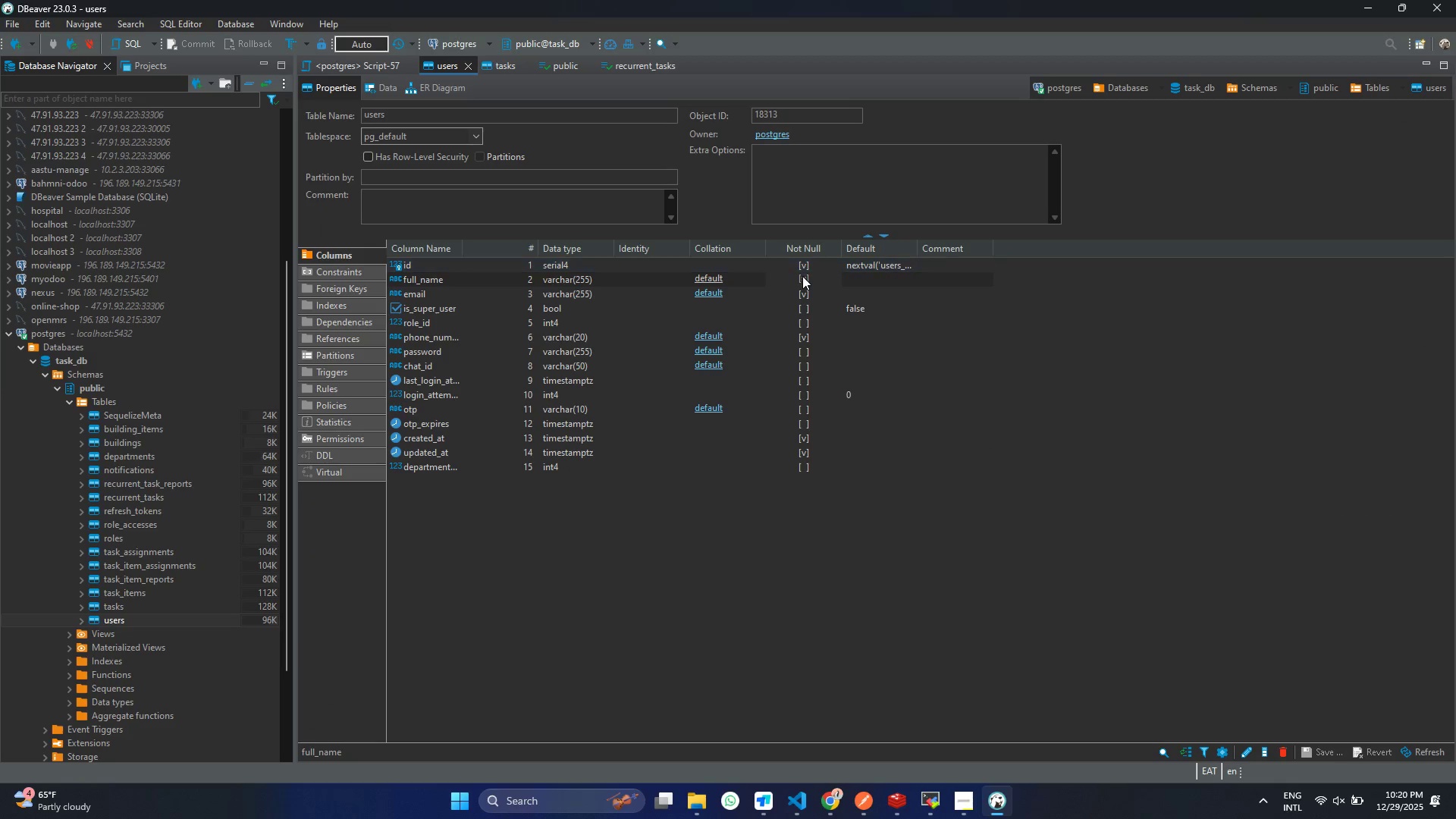 
left_click([802, 276])
 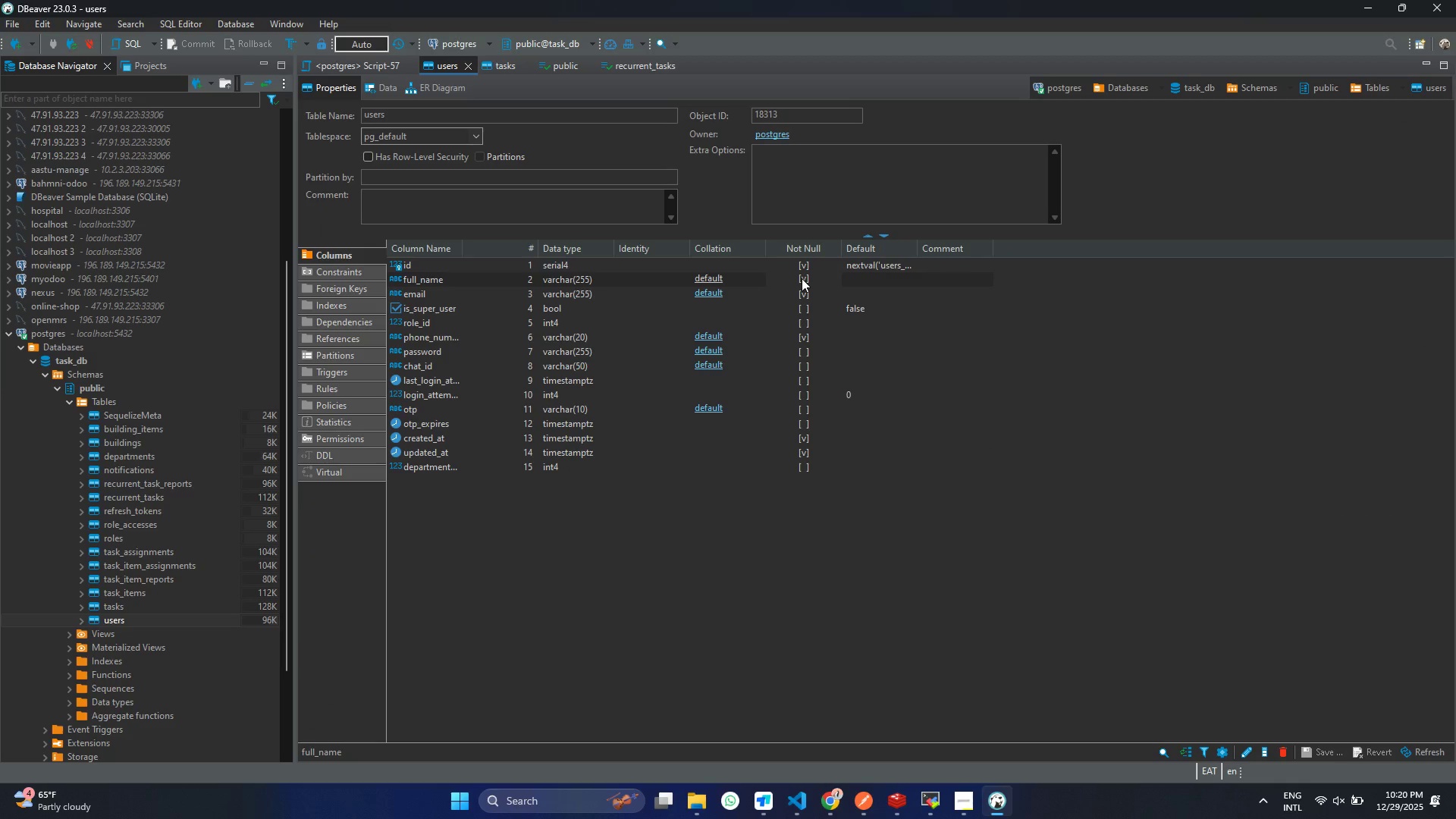 
left_click([802, 278])
 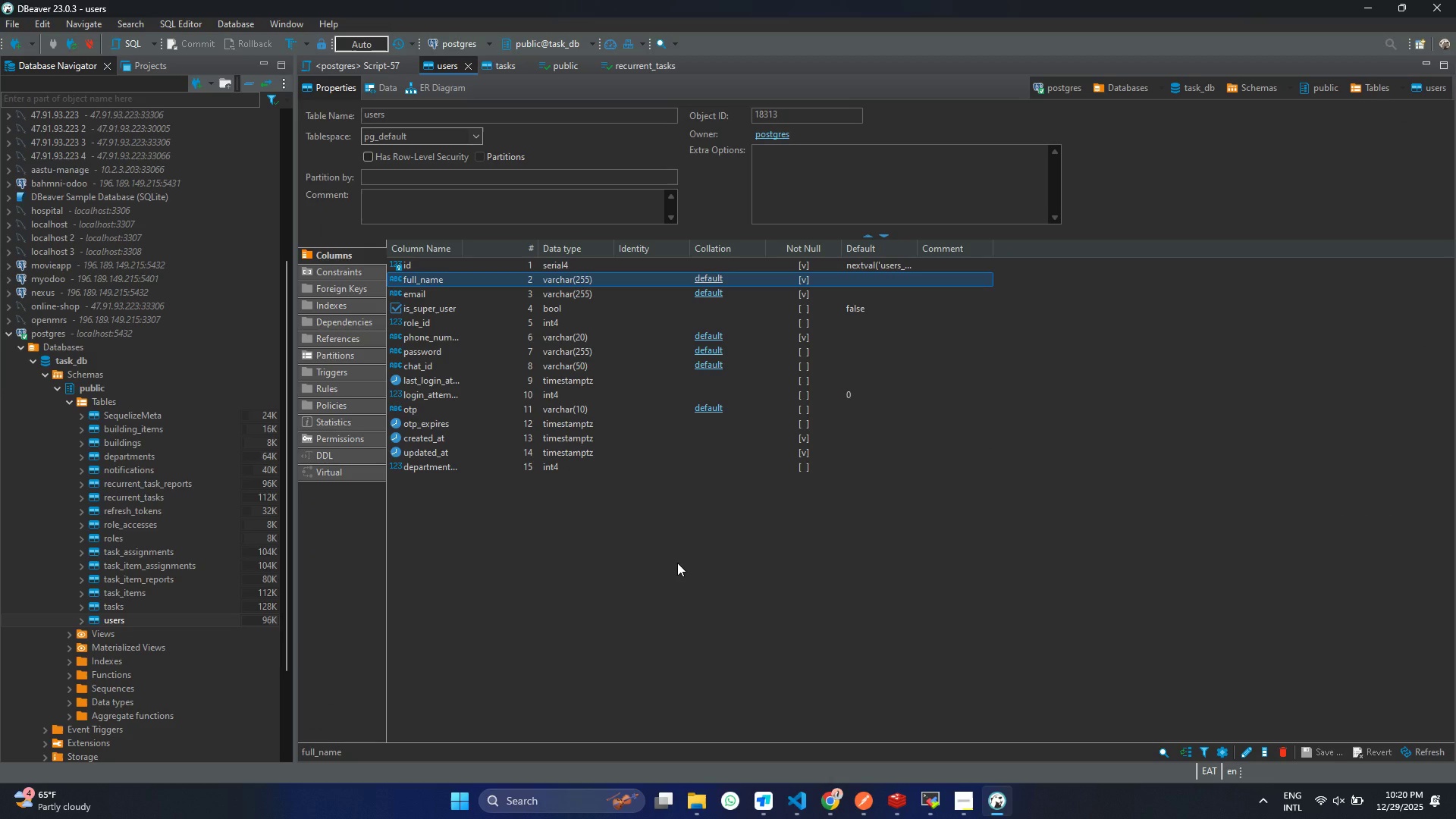 
left_click([677, 563])
 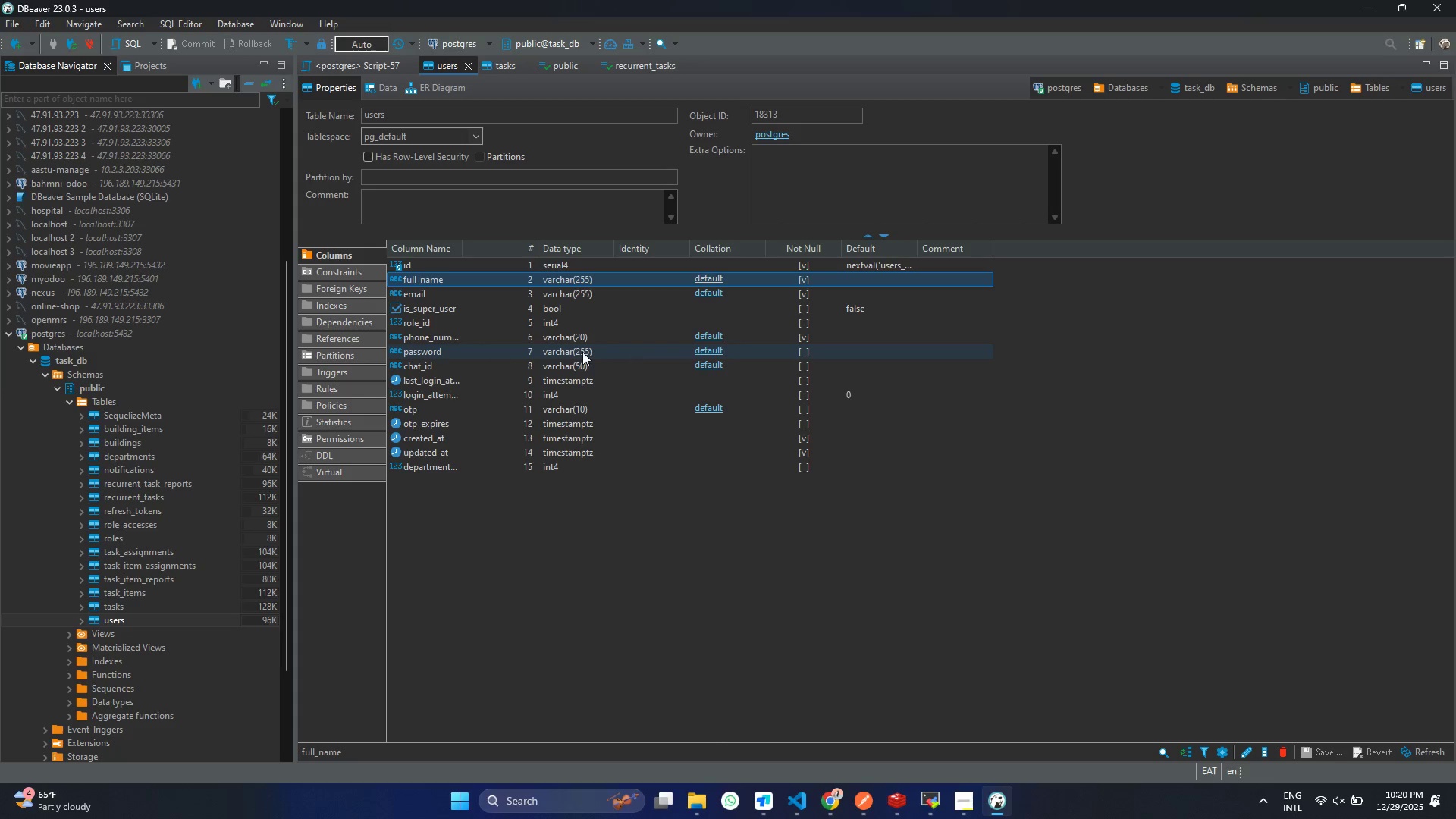 
left_click([571, 334])
 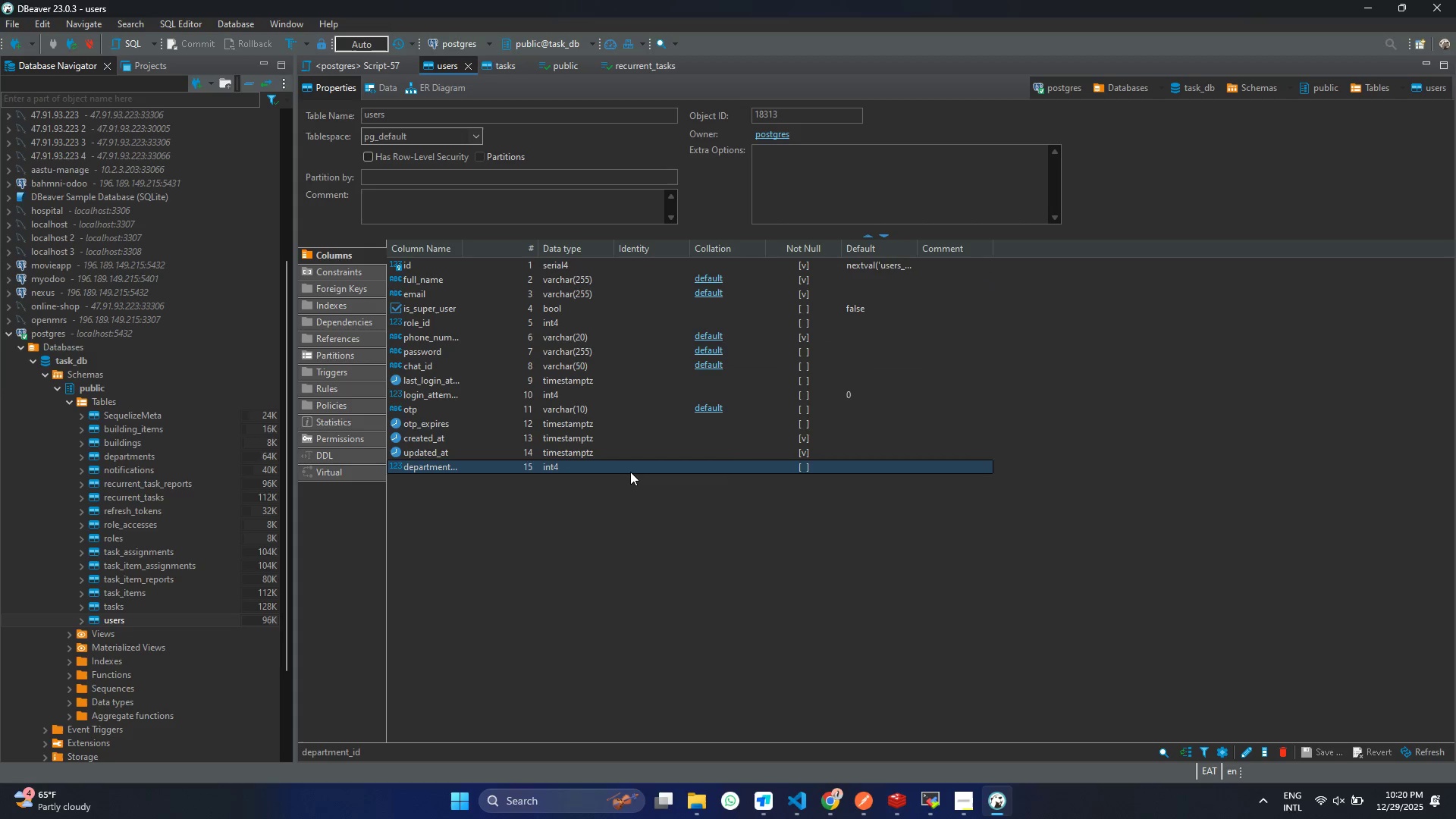 
left_click([630, 472])
 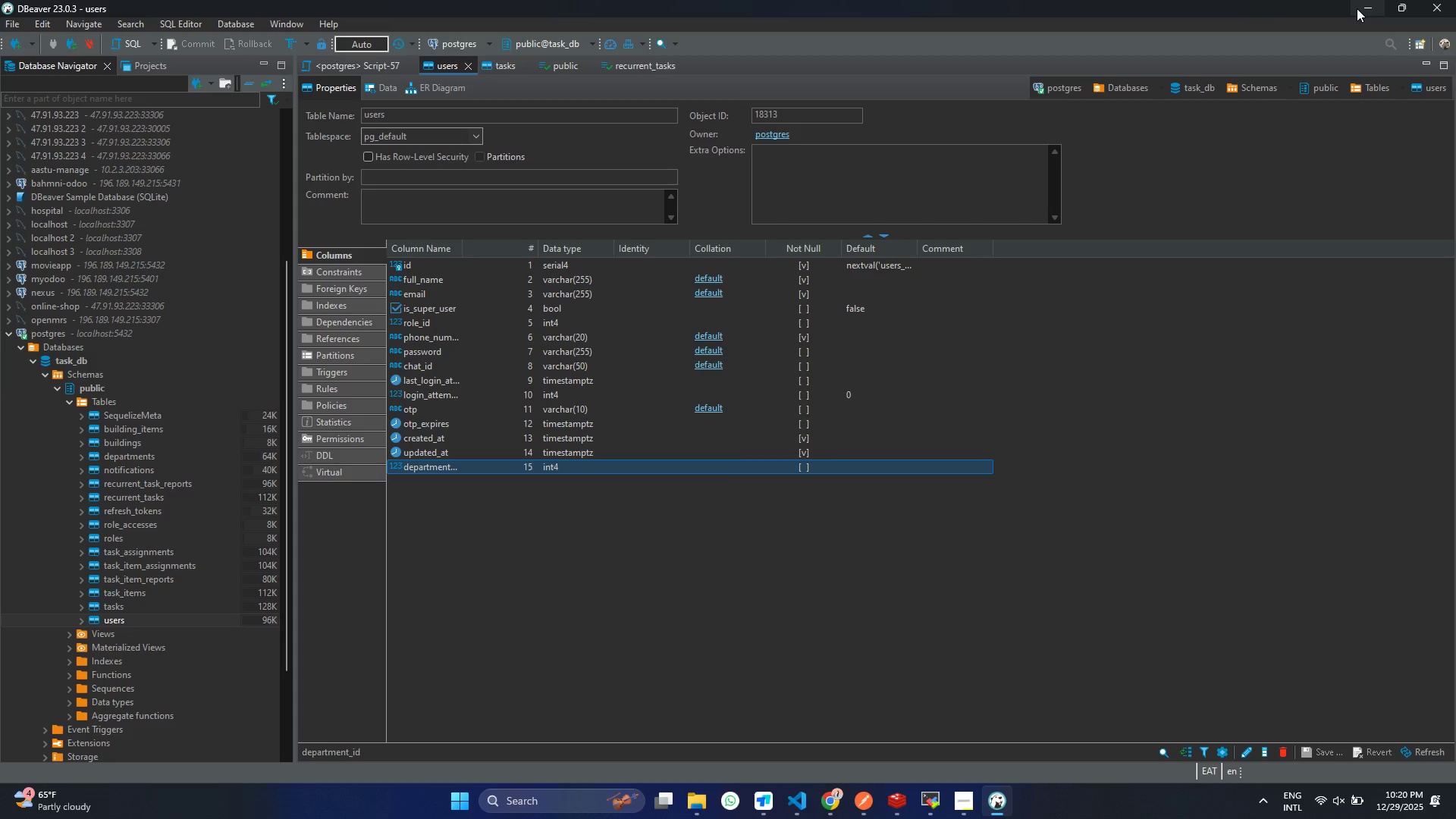 
left_click([1357, 8])
 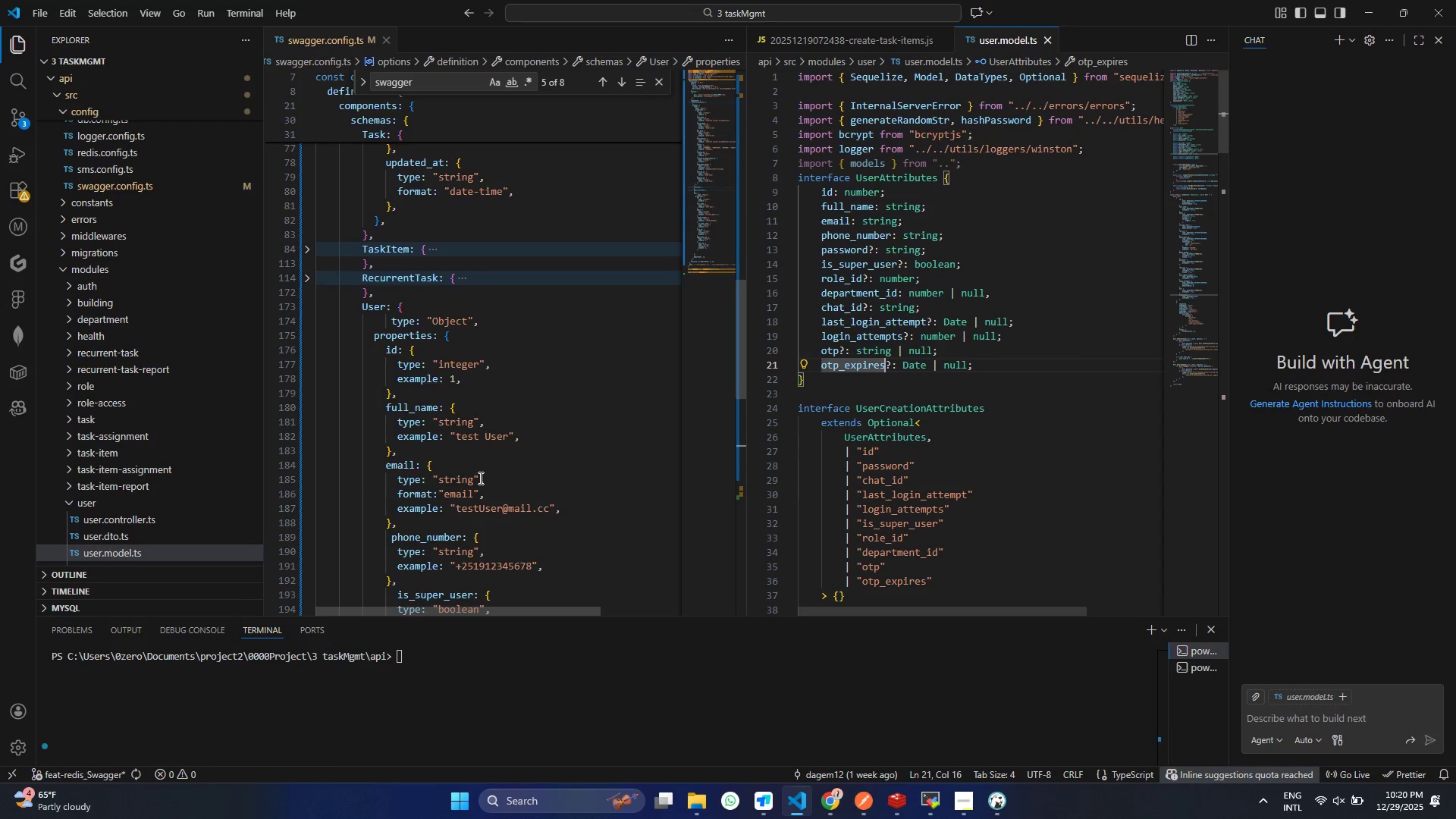 
scroll: coordinate [492, 479], scroll_direction: down, amount: 13.0
 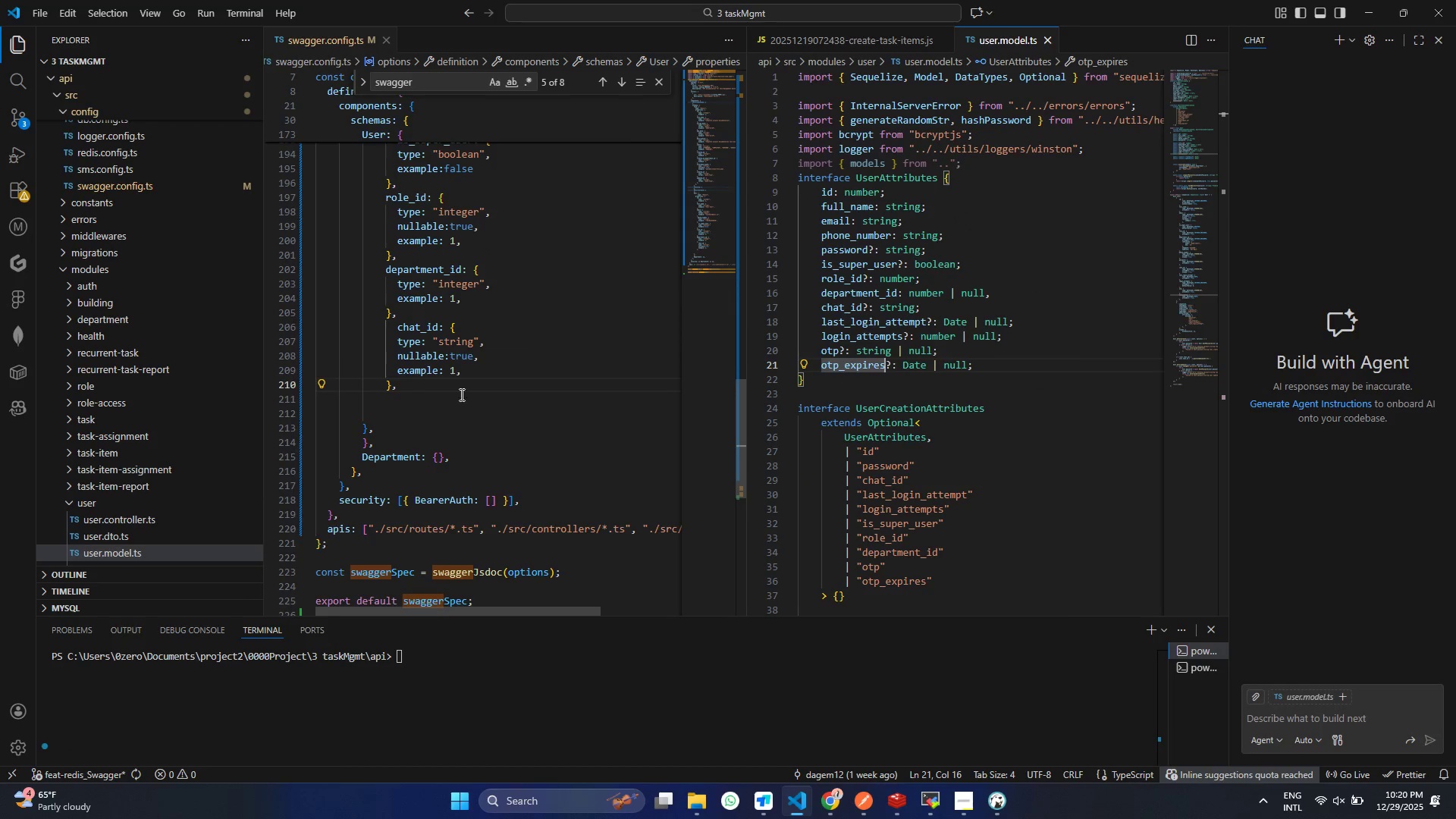 
scroll: coordinate [433, 337], scroll_direction: up, amount: 2.0
 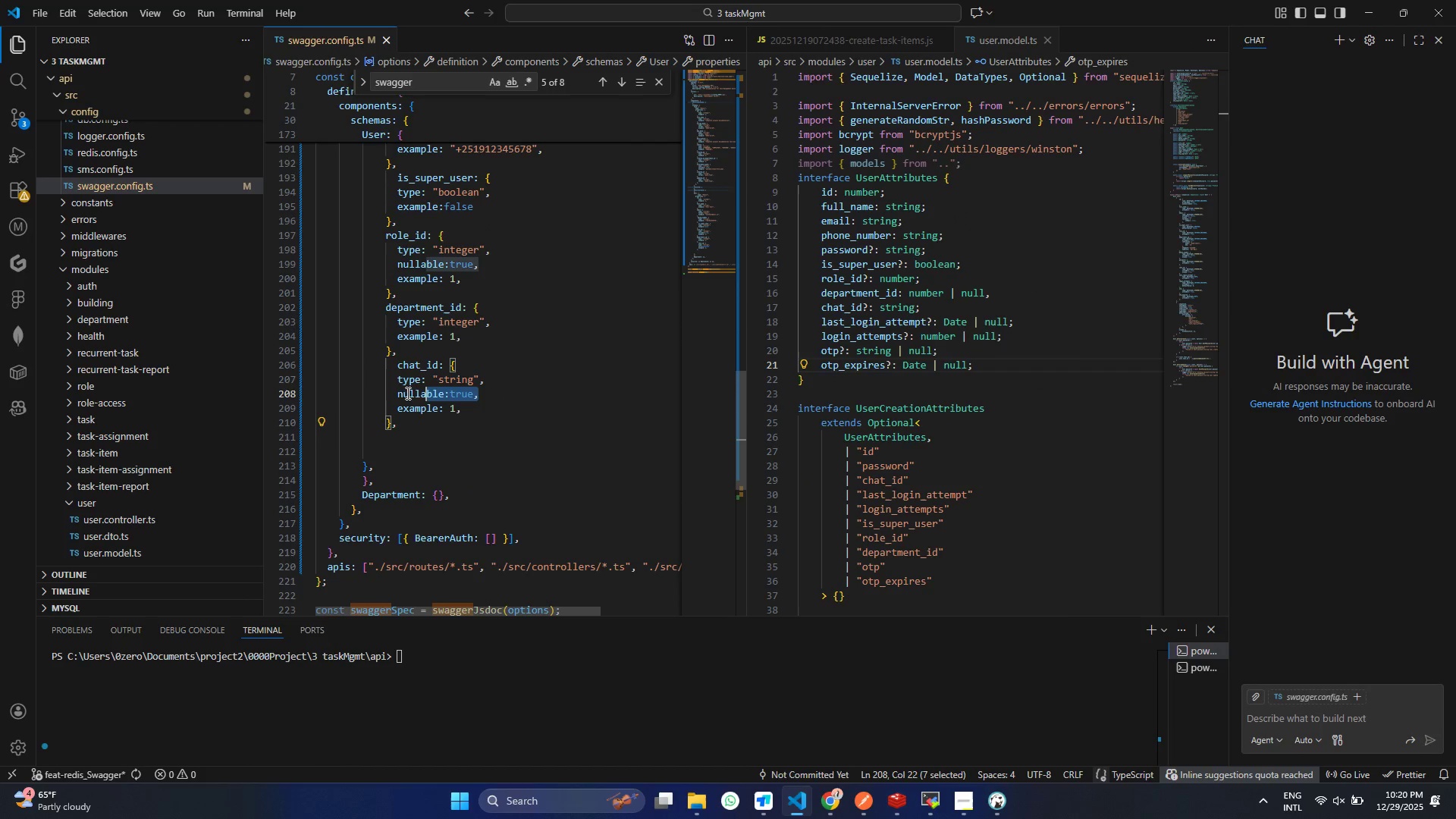 
left_click_drag(start_coordinate=[502, 394], to_coordinate=[390, 393])
 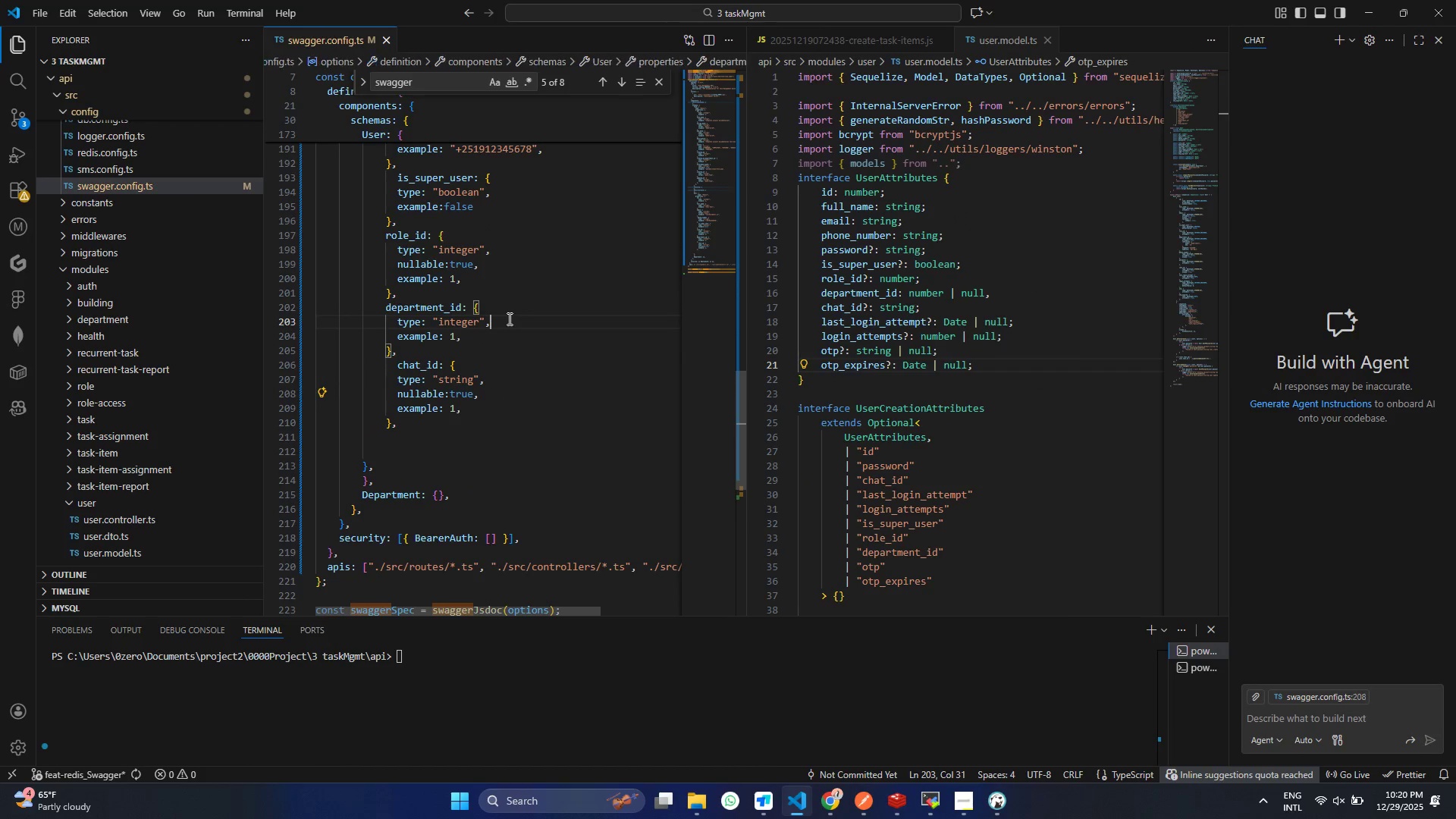 
key(Control+ControlLeft)
 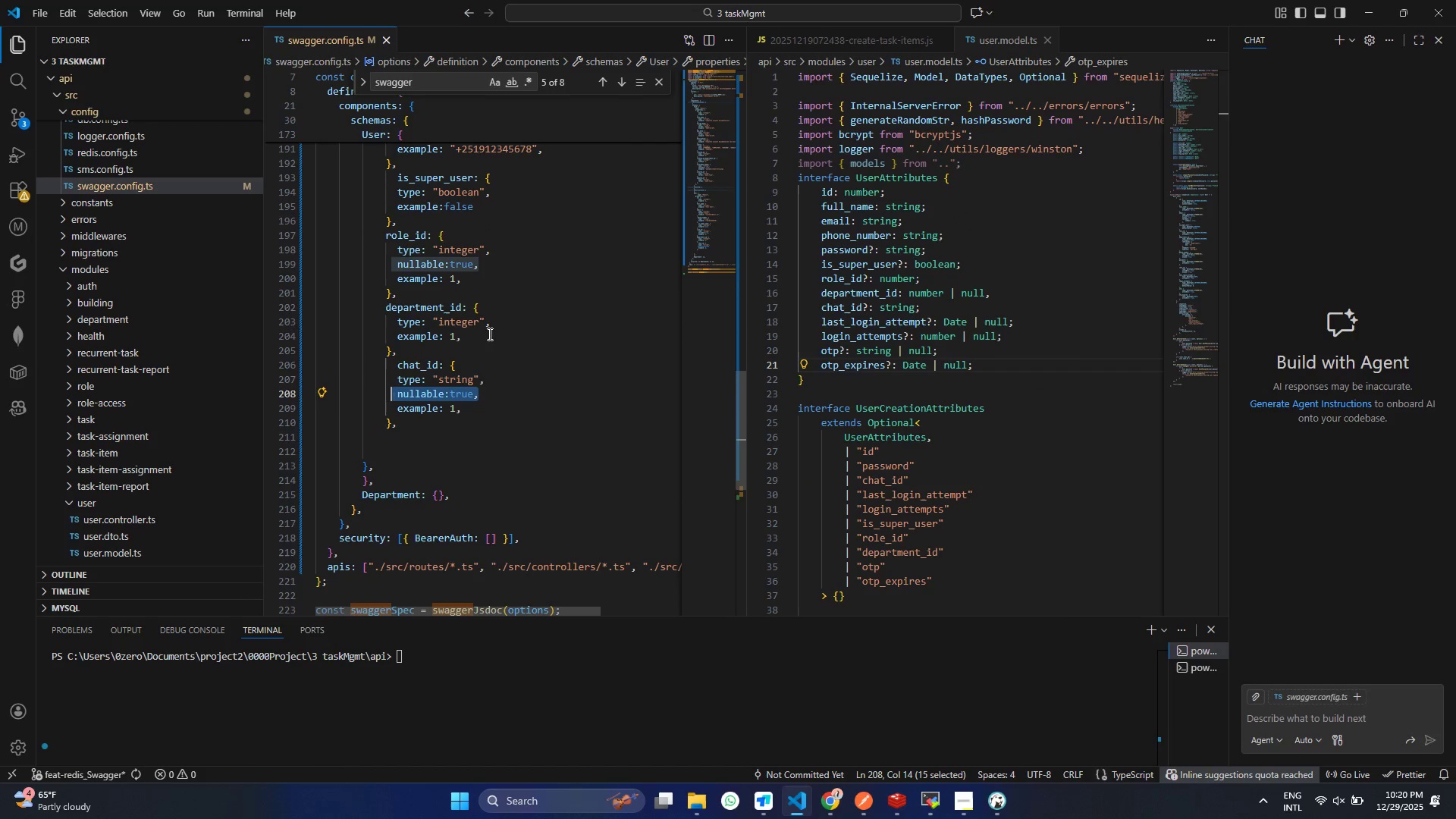 
key(Control+C)
 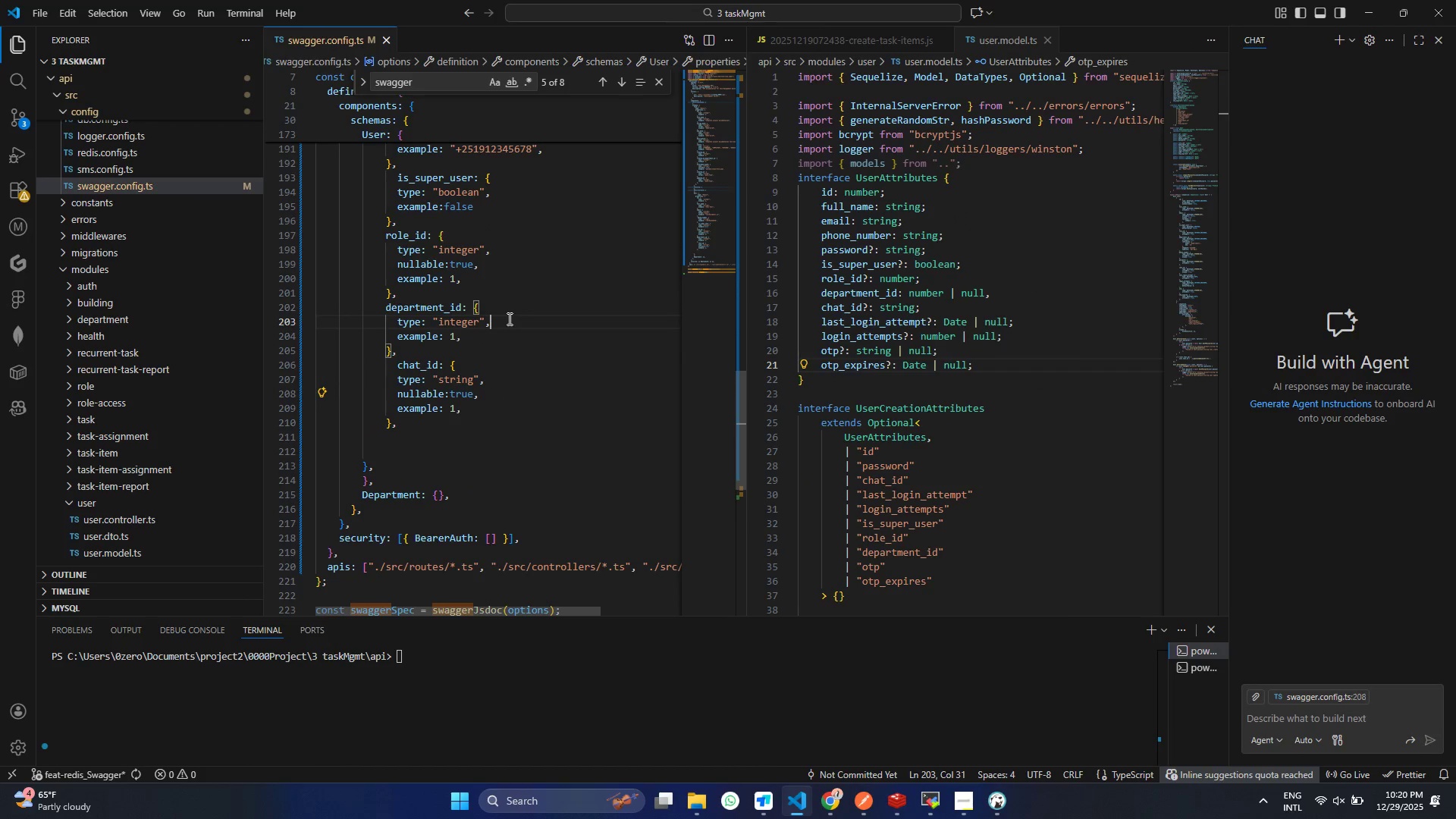 
left_click([508, 318])
 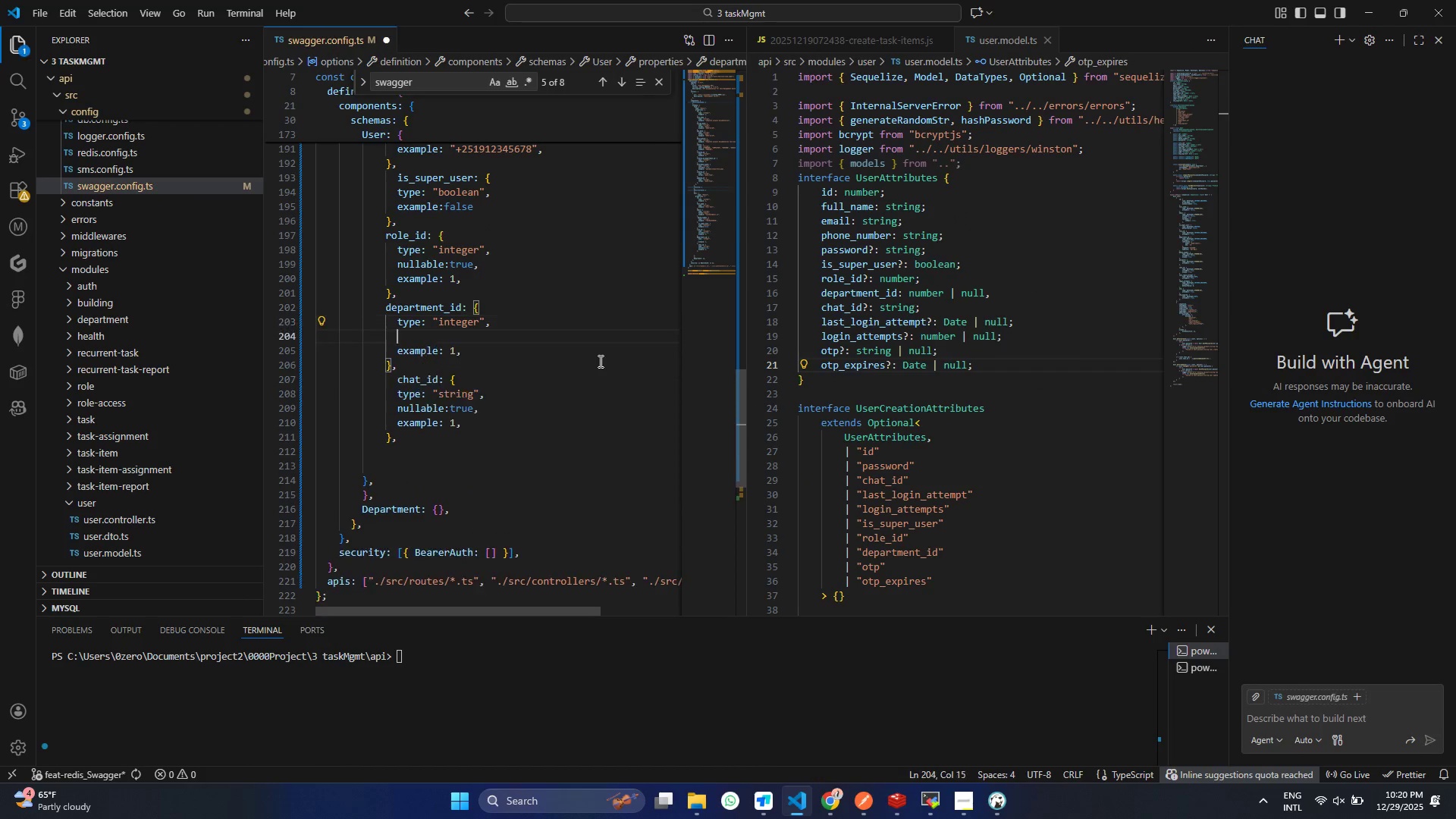 
key(Control+Enter)
 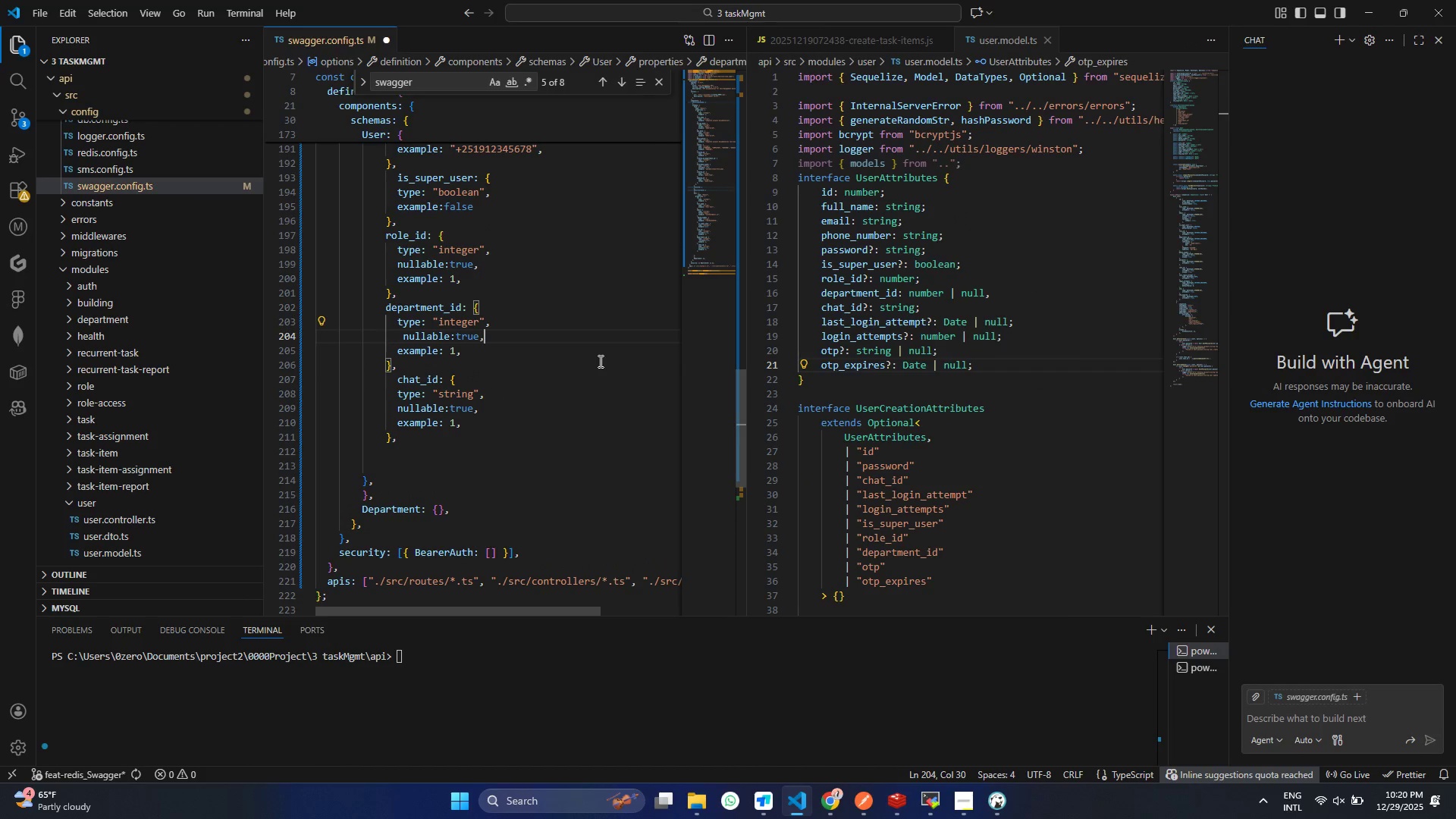 
key(V)
 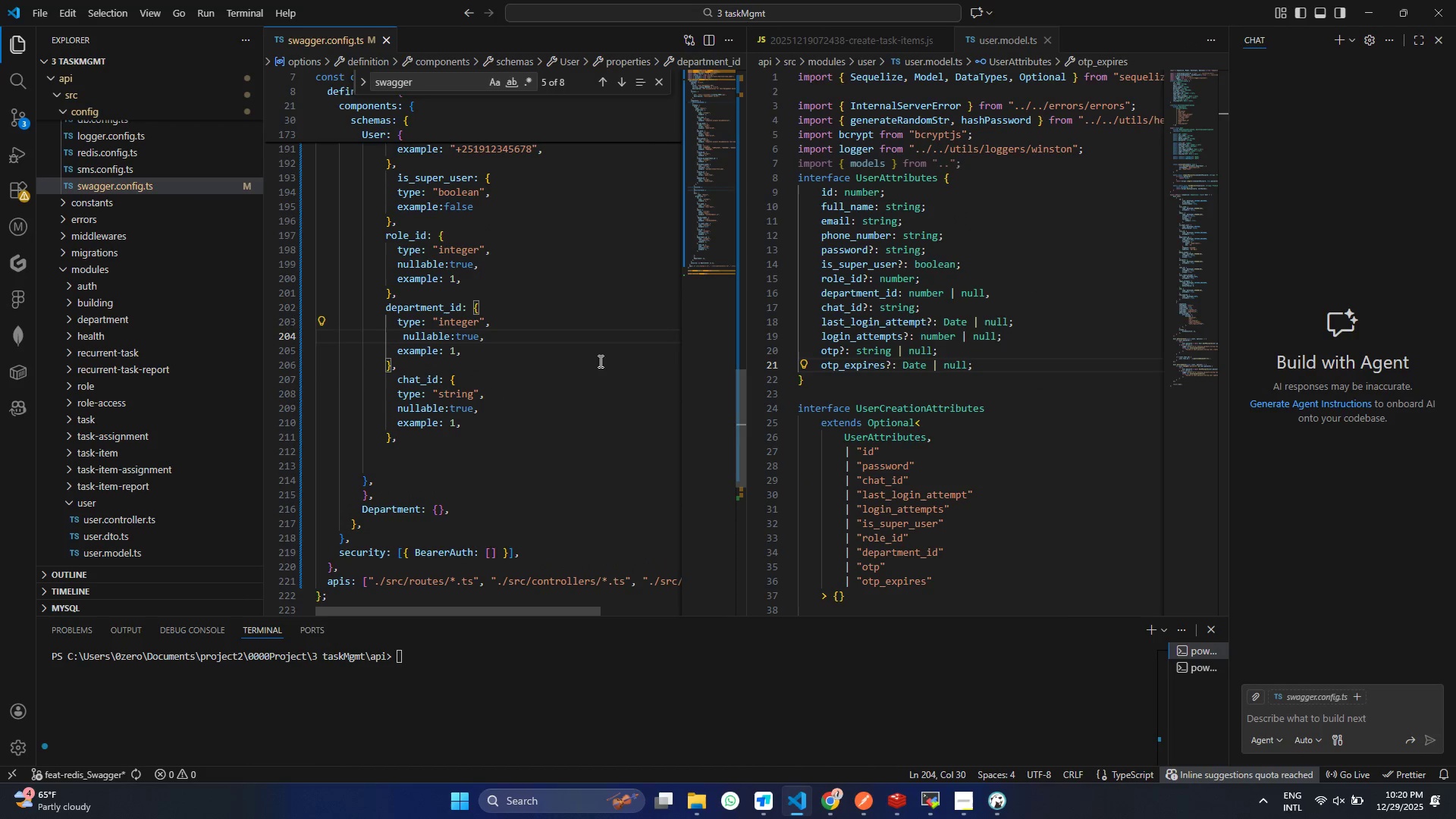 
key(Control+S)
 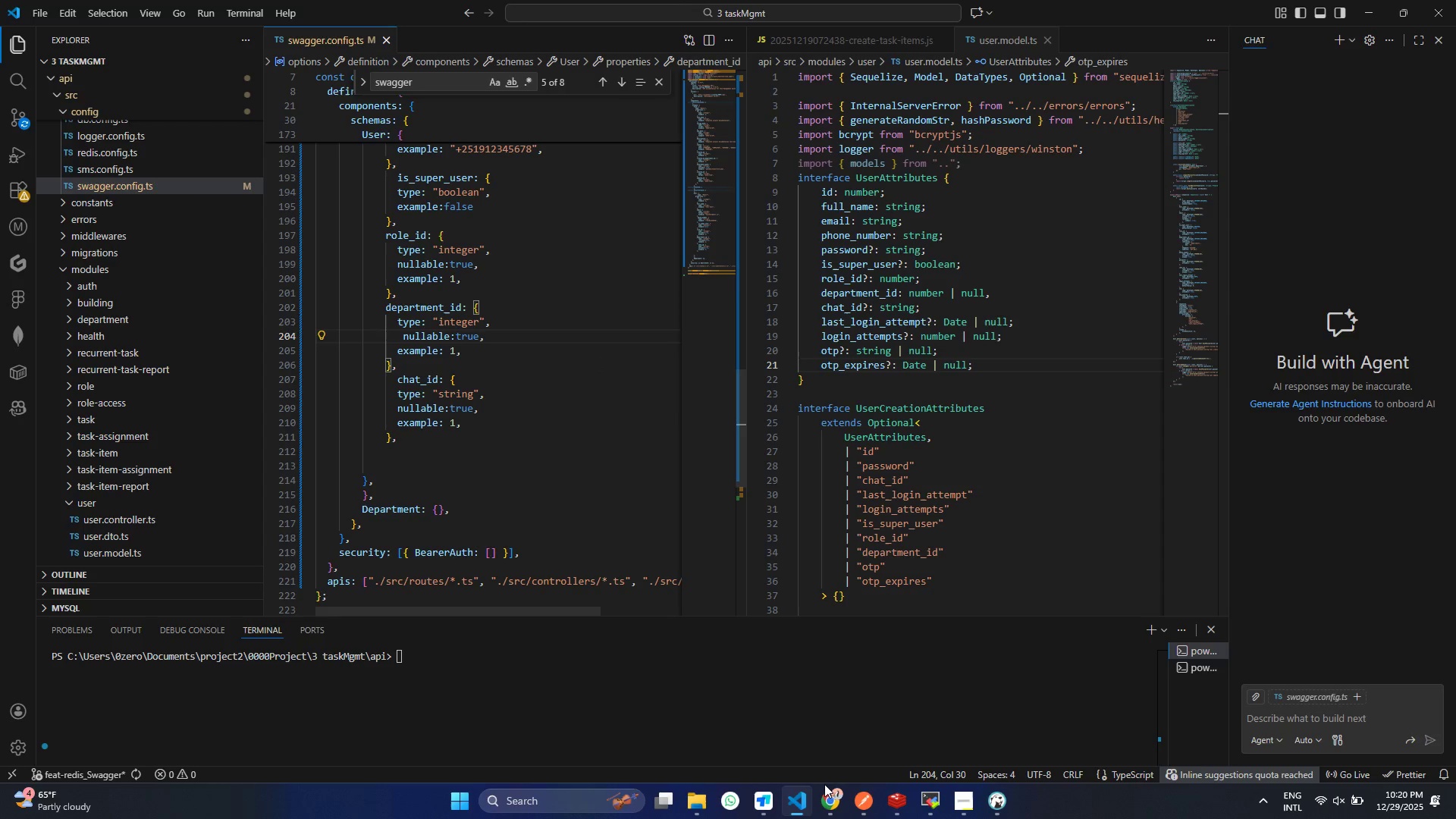 
left_click([827, 801])
 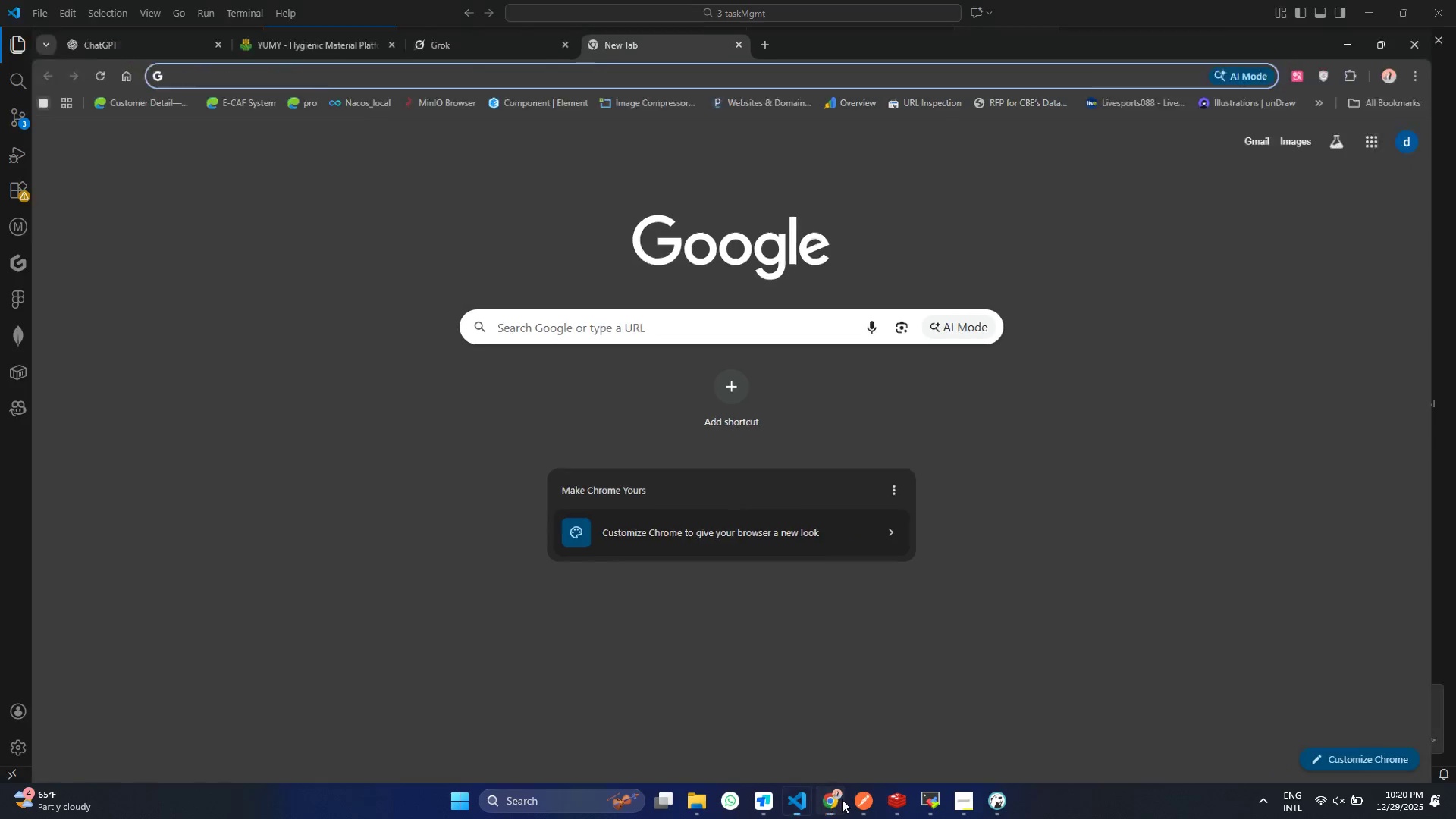 
left_click([827, 801])
 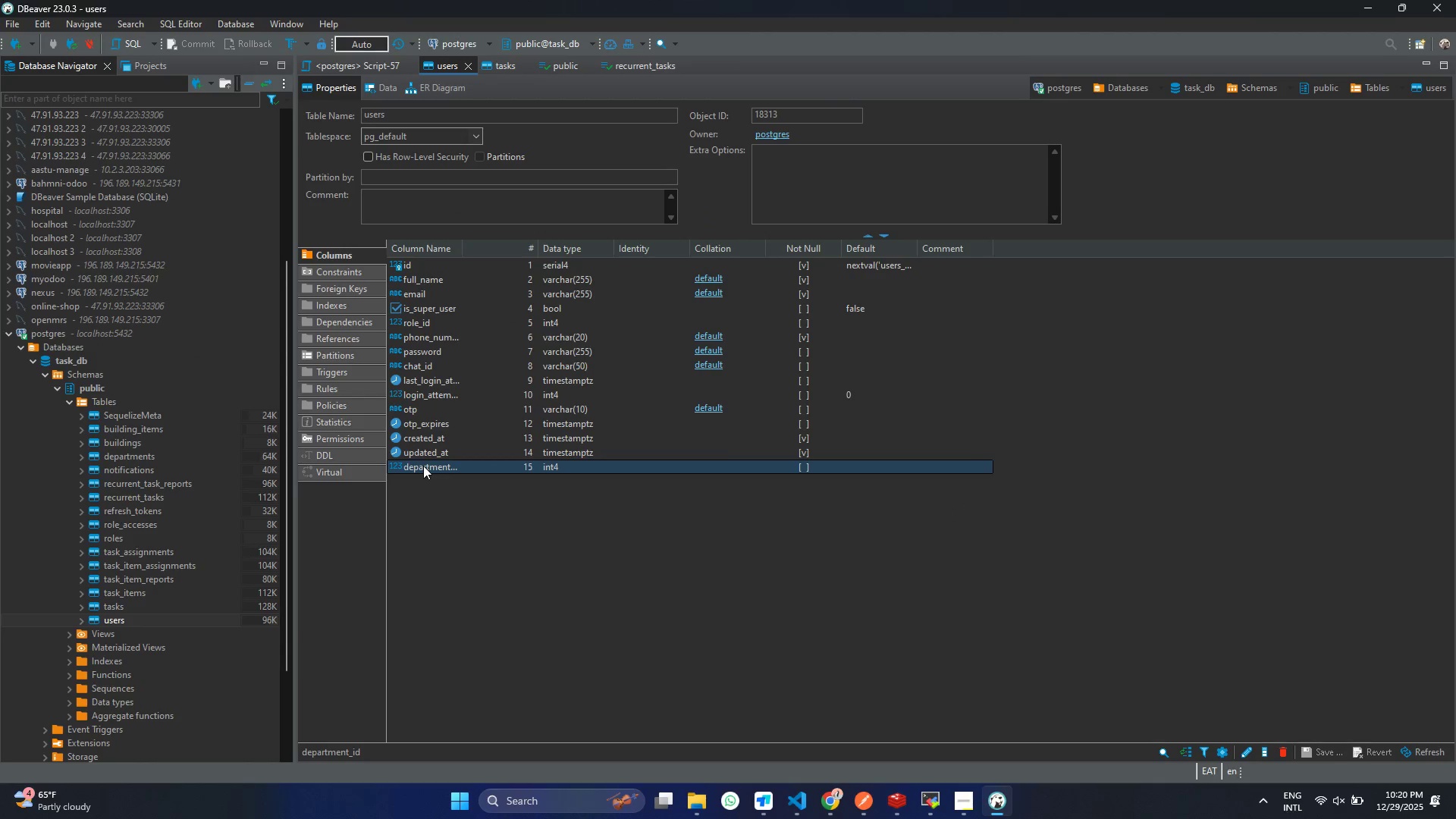 
left_click([418, 444])
 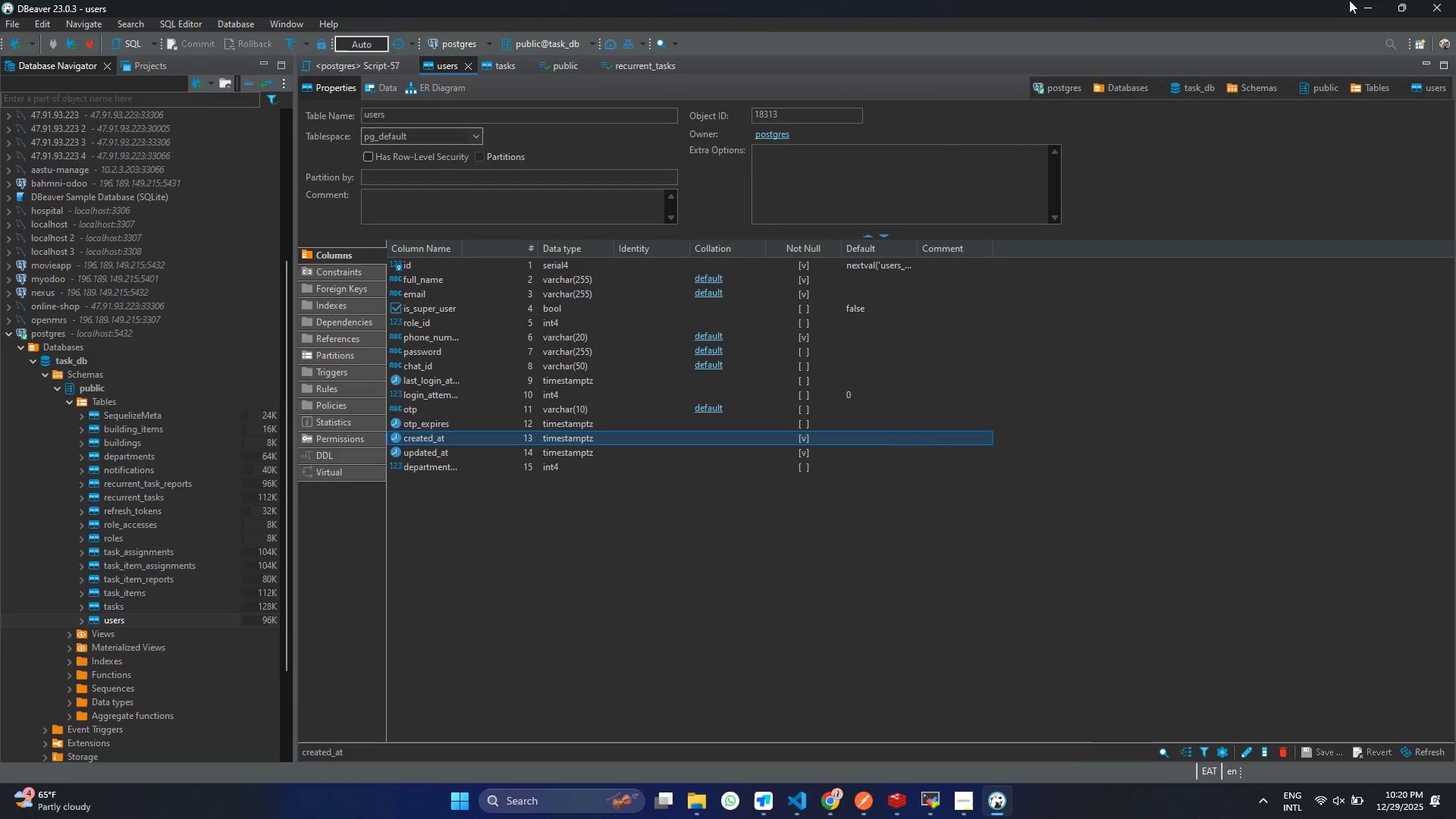 
left_click([1354, 0])
 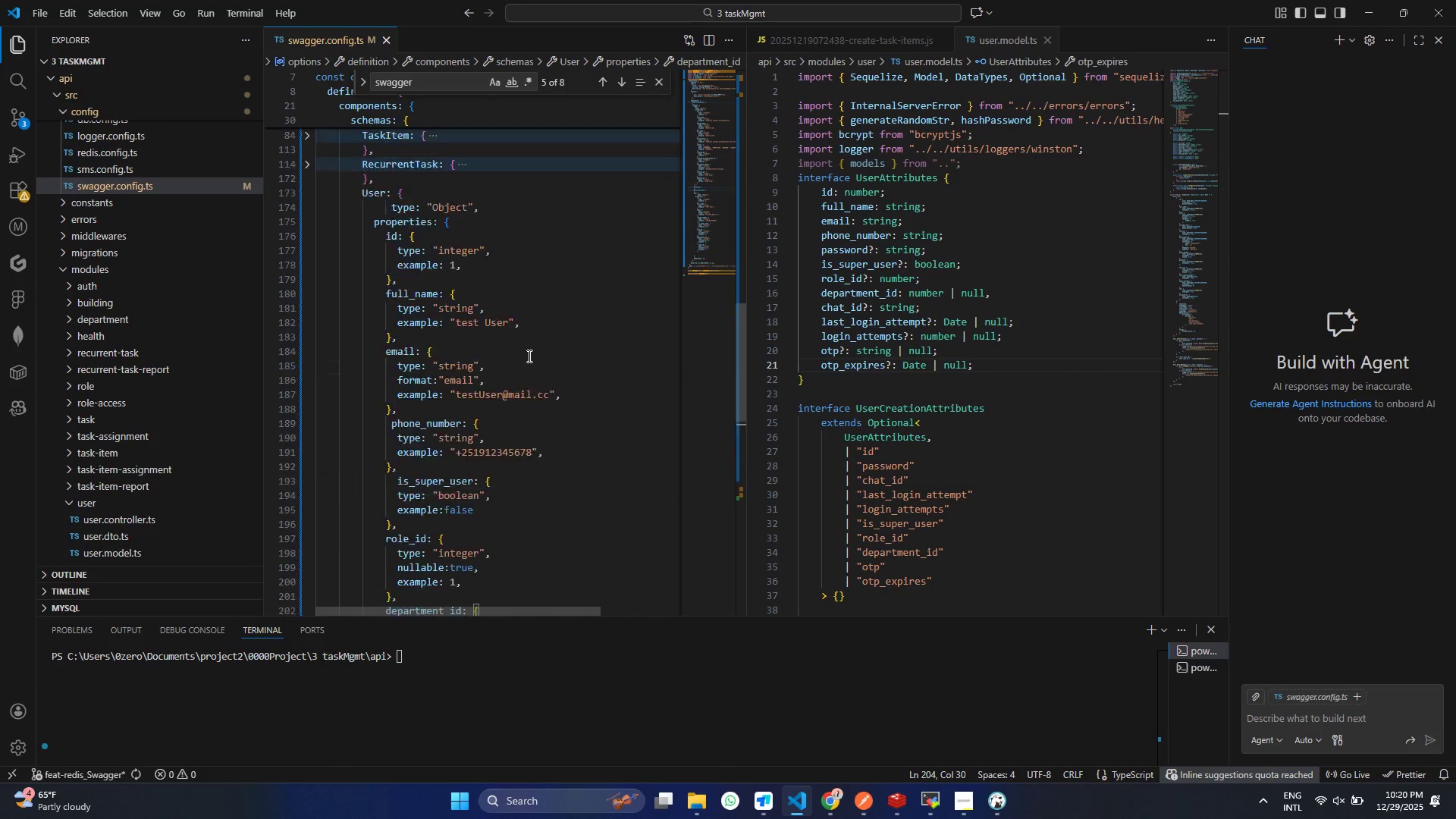 
scroll: coordinate [421, 359], scroll_direction: up, amount: 16.0
 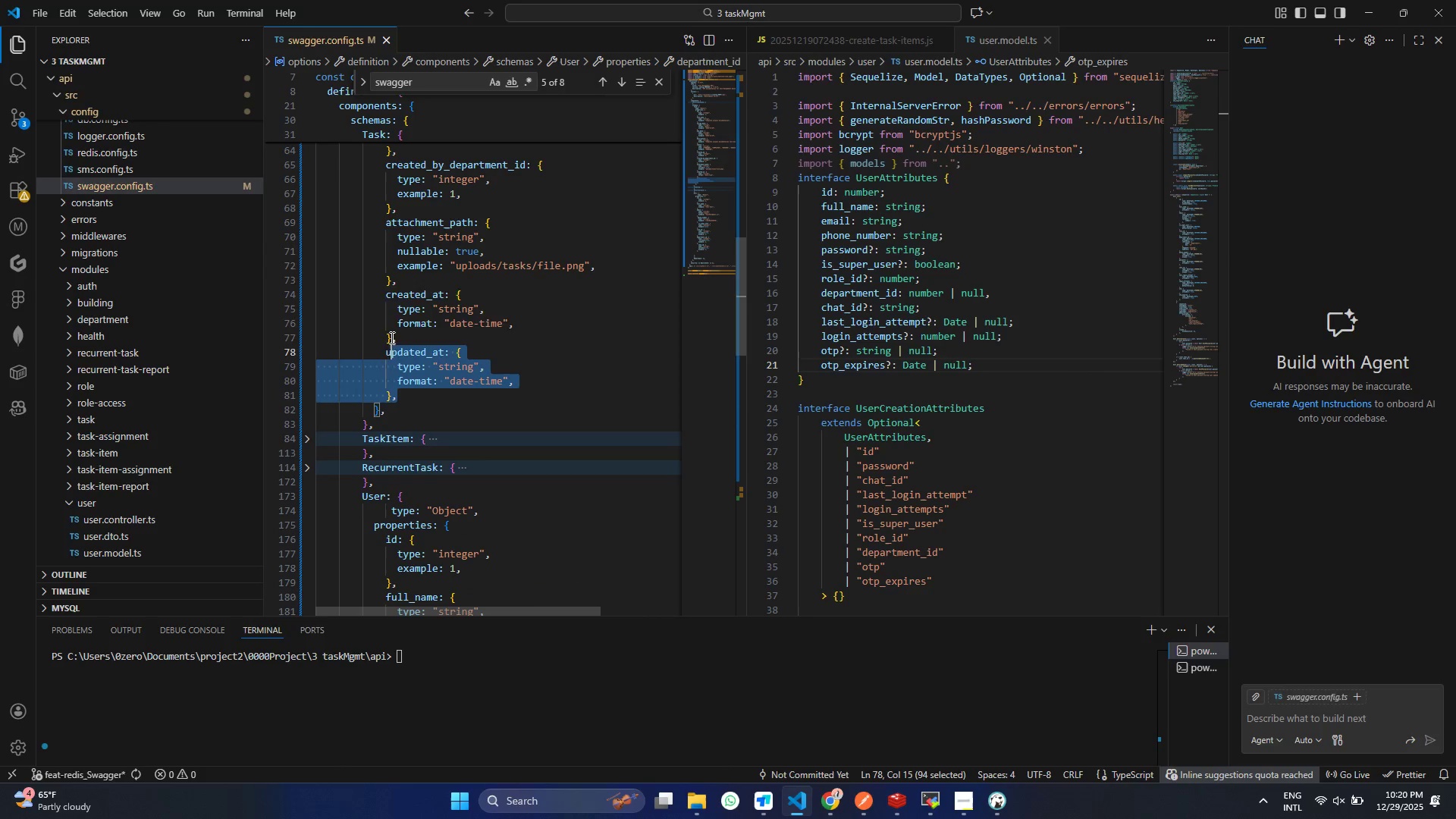 
left_click_drag(start_coordinate=[413, 392], to_coordinate=[384, 297])
 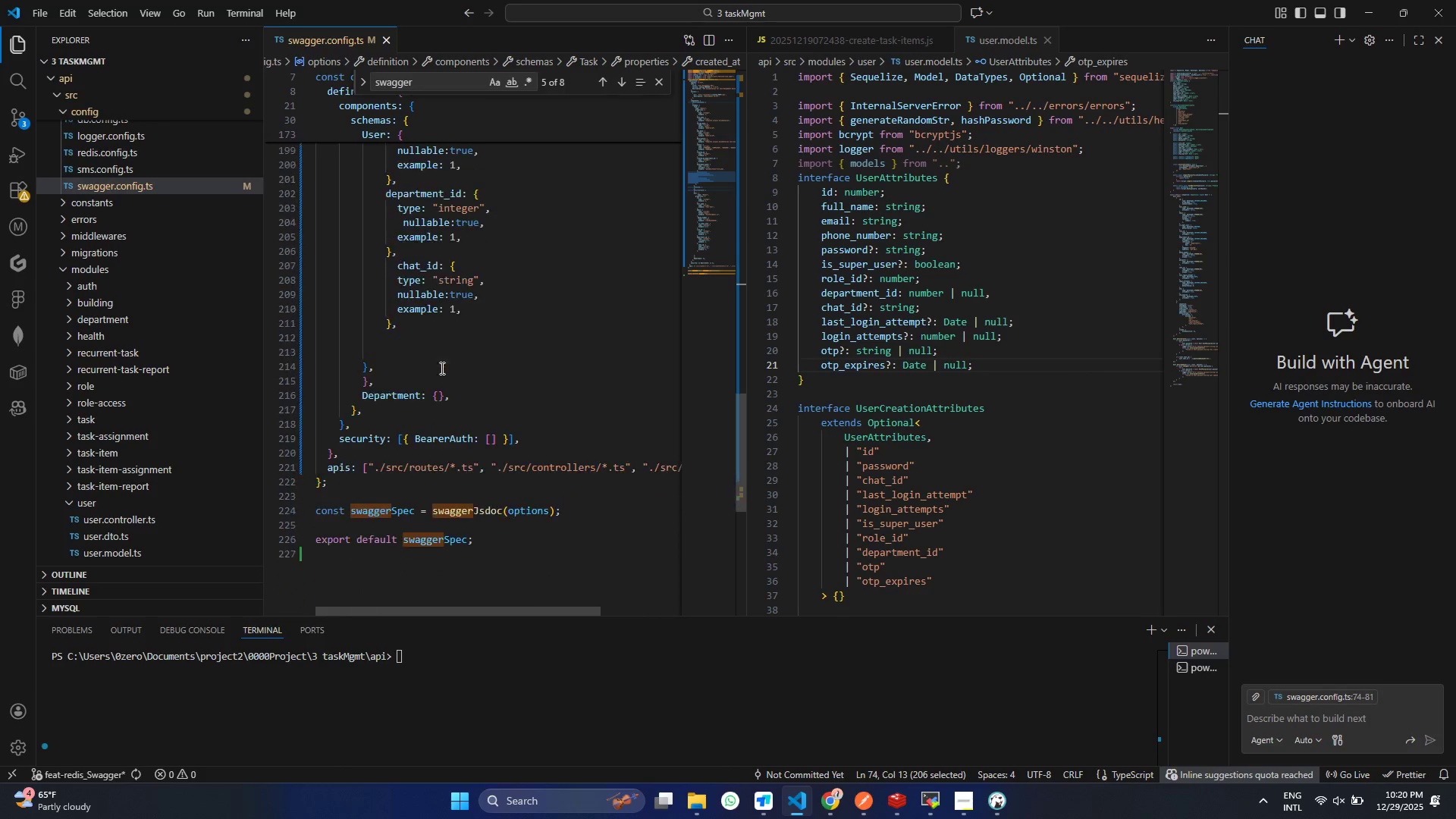 
key(Control+ControlLeft)
 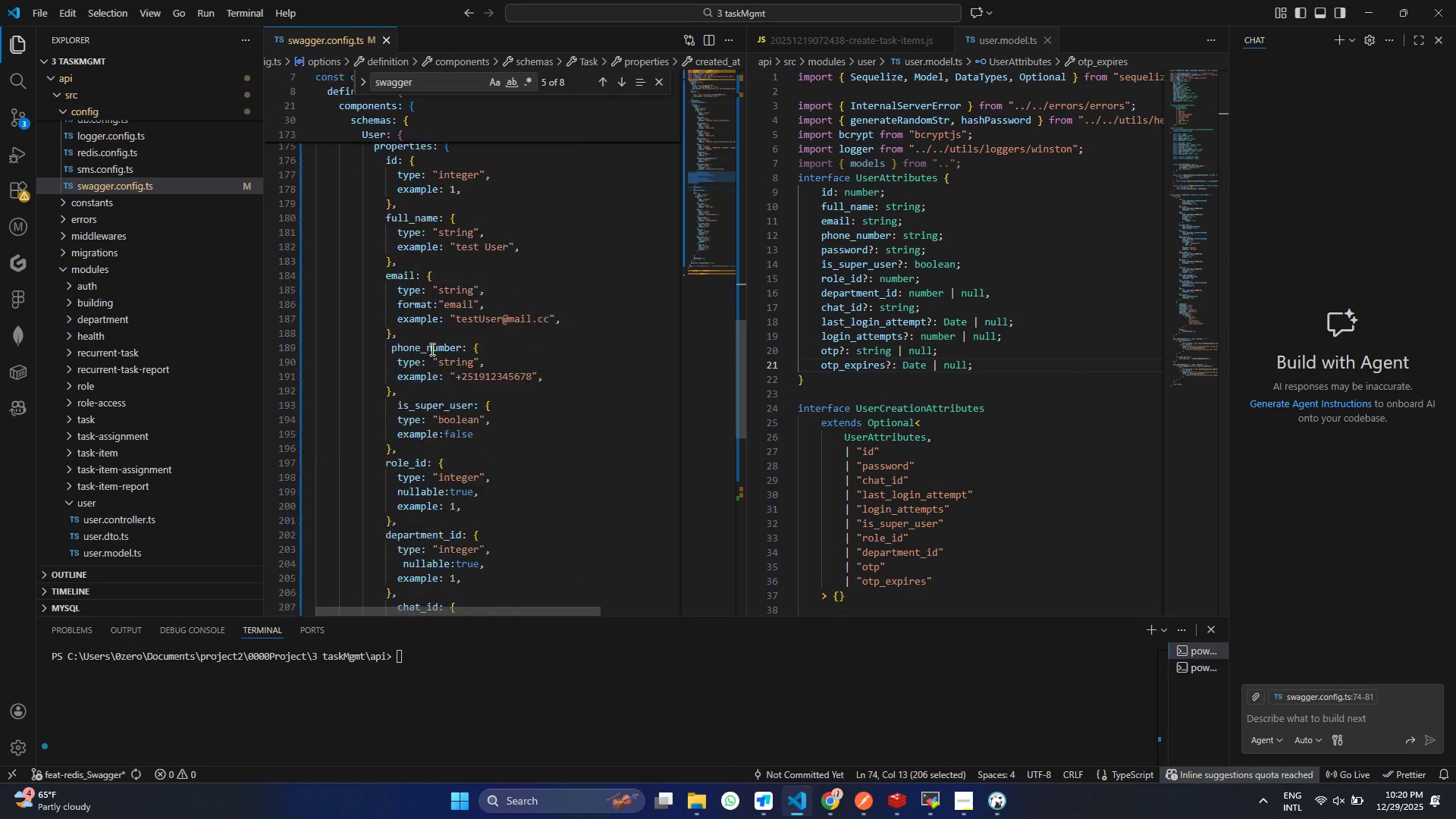 
key(Control+C)
 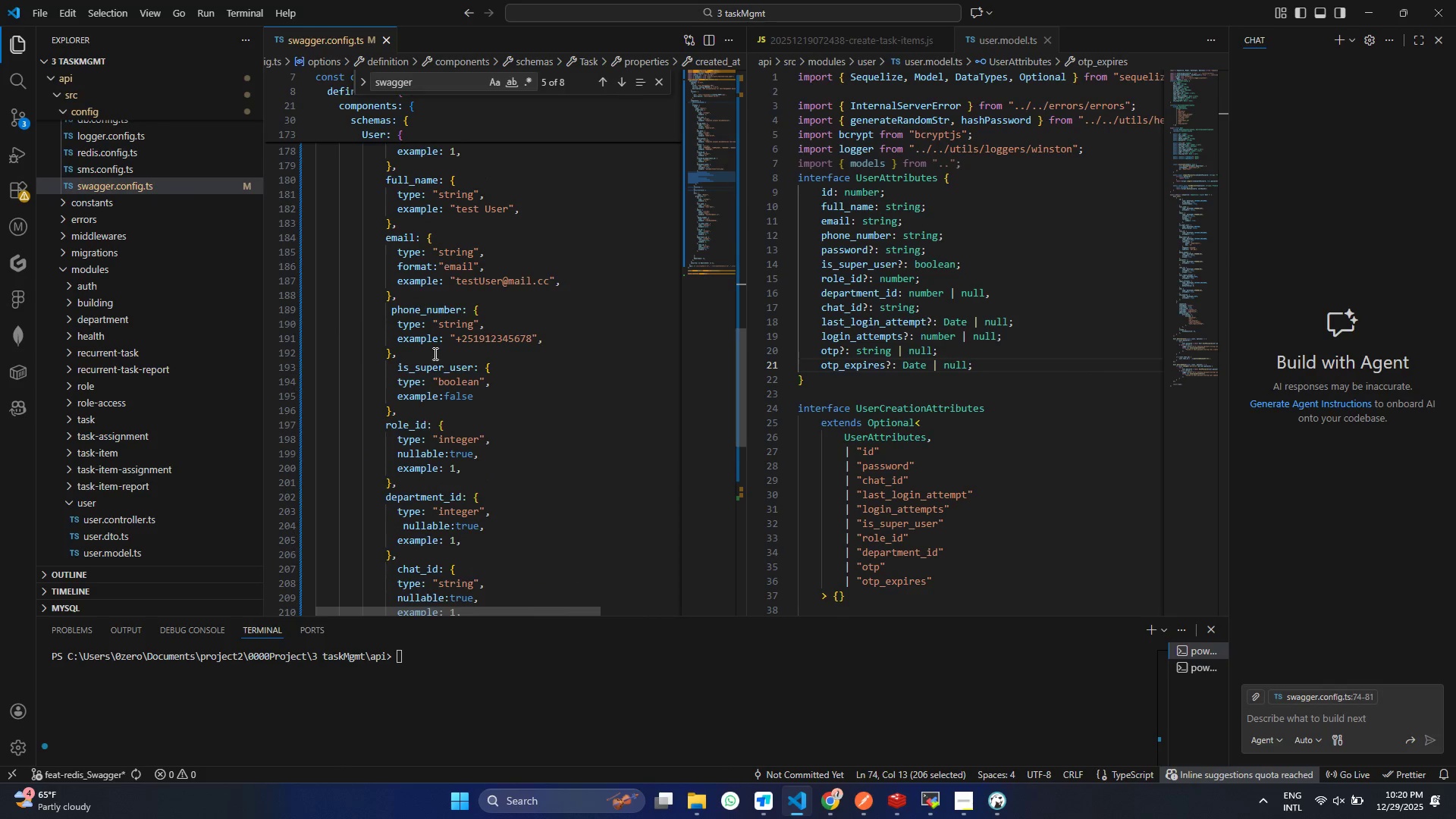 
scroll: coordinate [438, 372], scroll_direction: down, amount: 19.0
 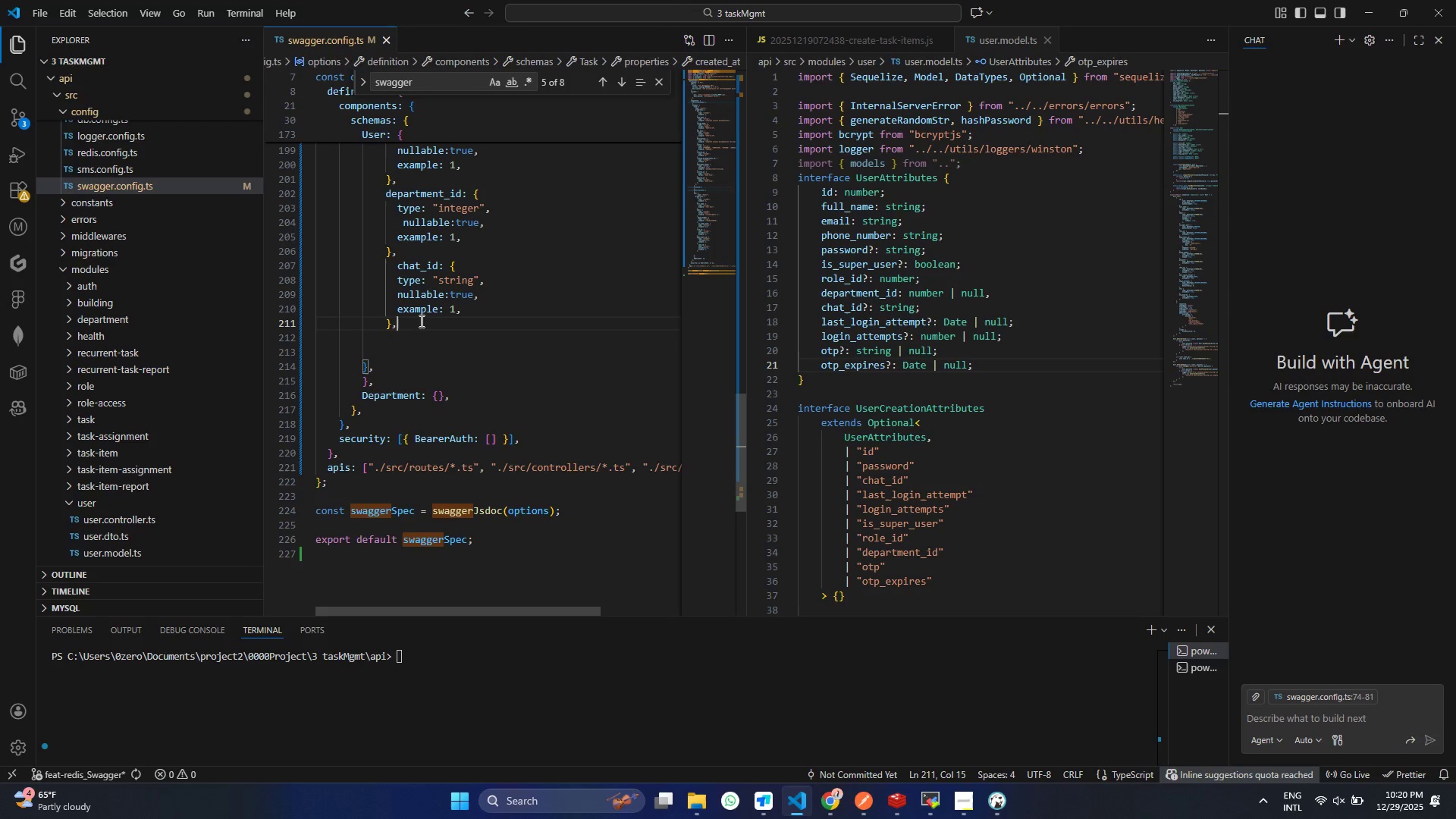 
left_click([420, 321])
 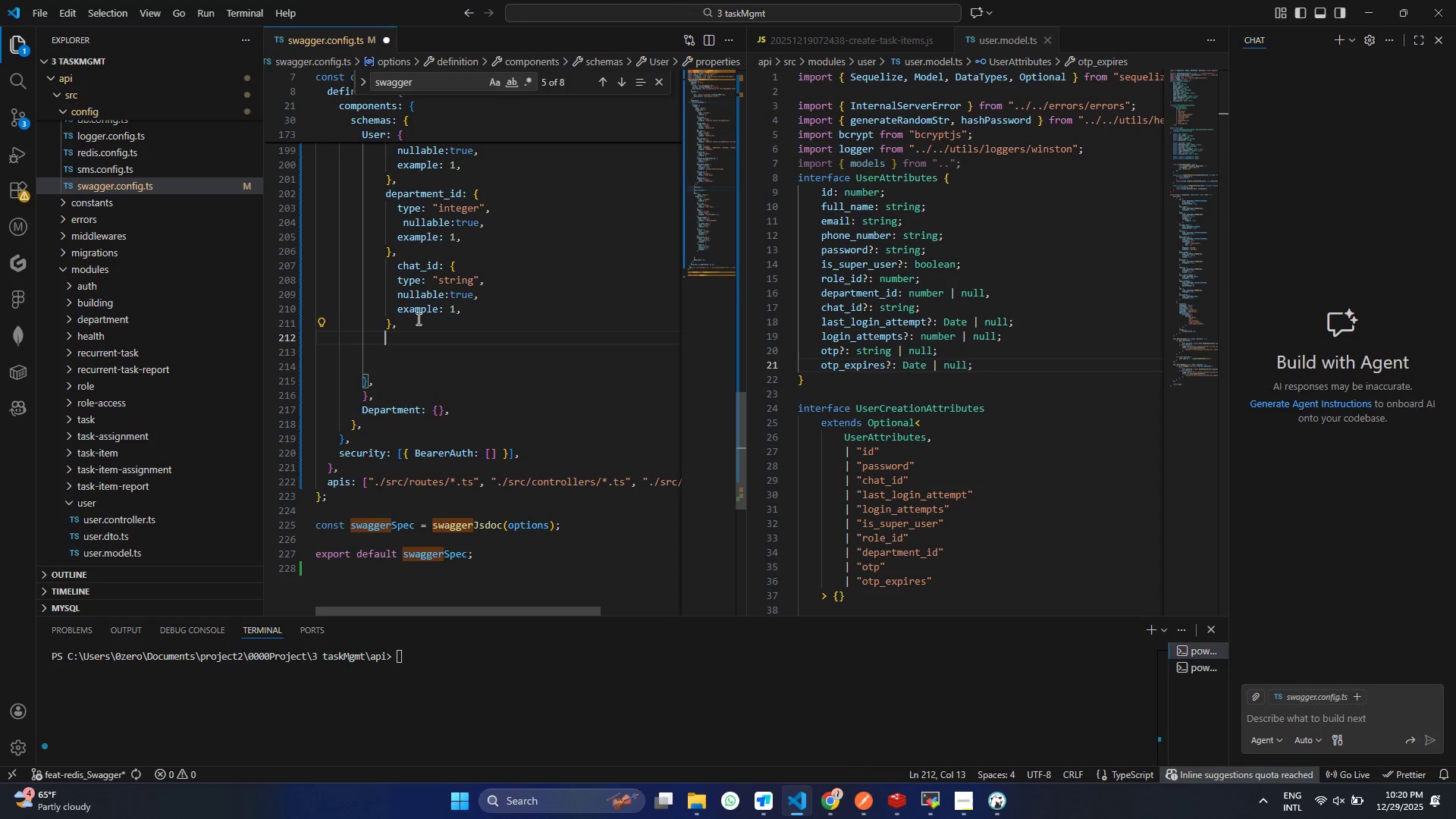 
key(Enter)
 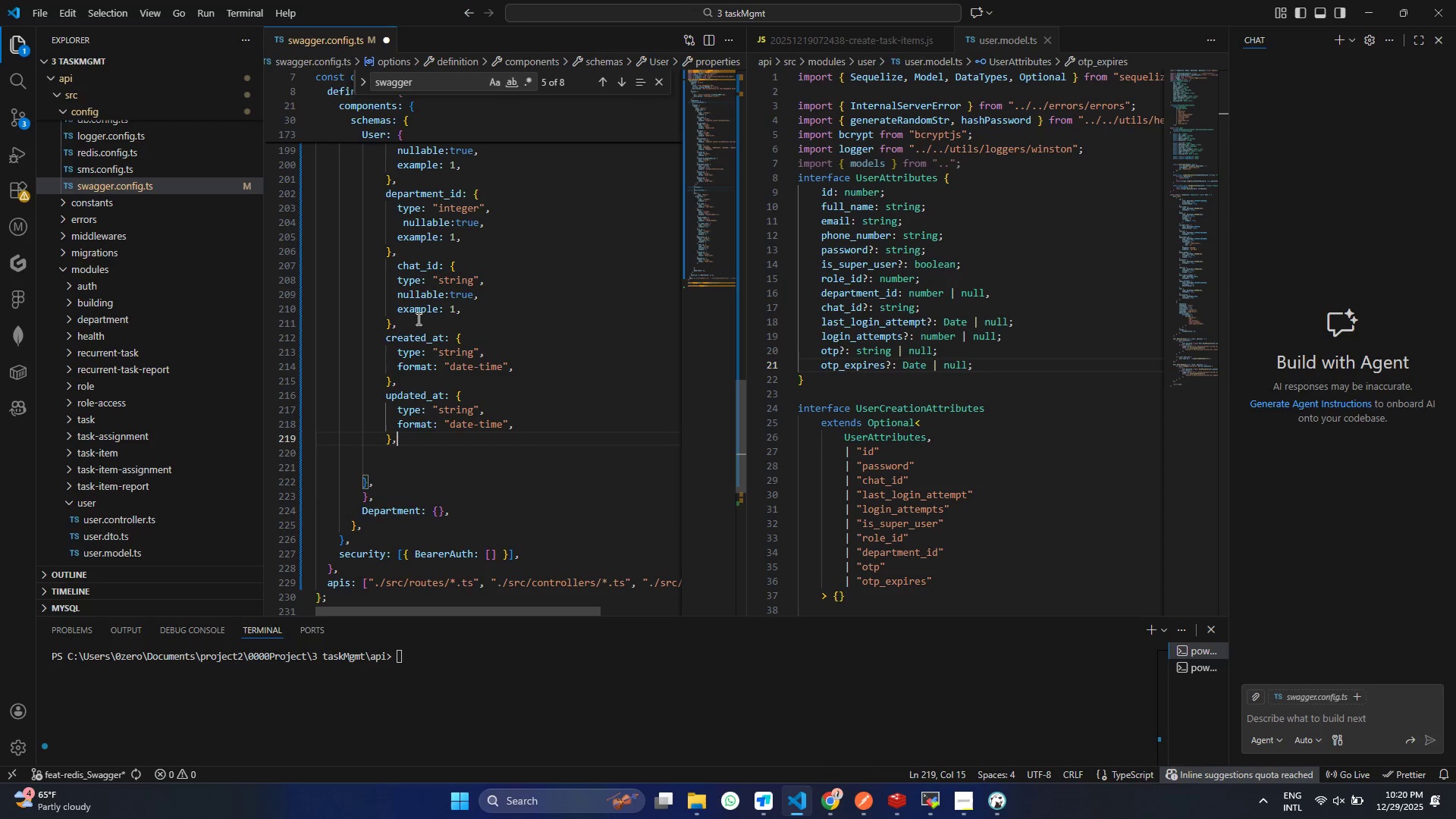 
key(Control+V)
 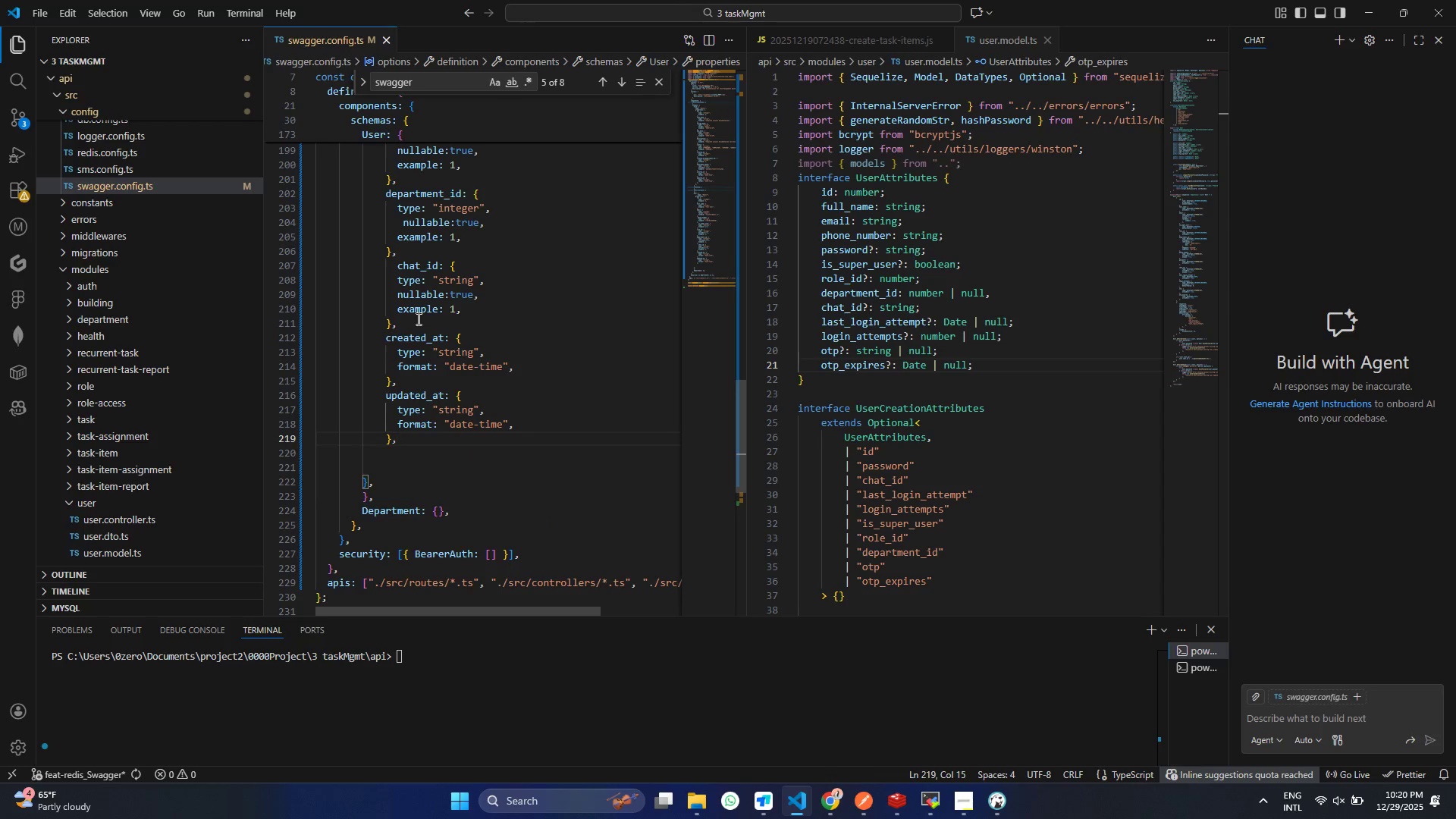 
key(Control+S)
 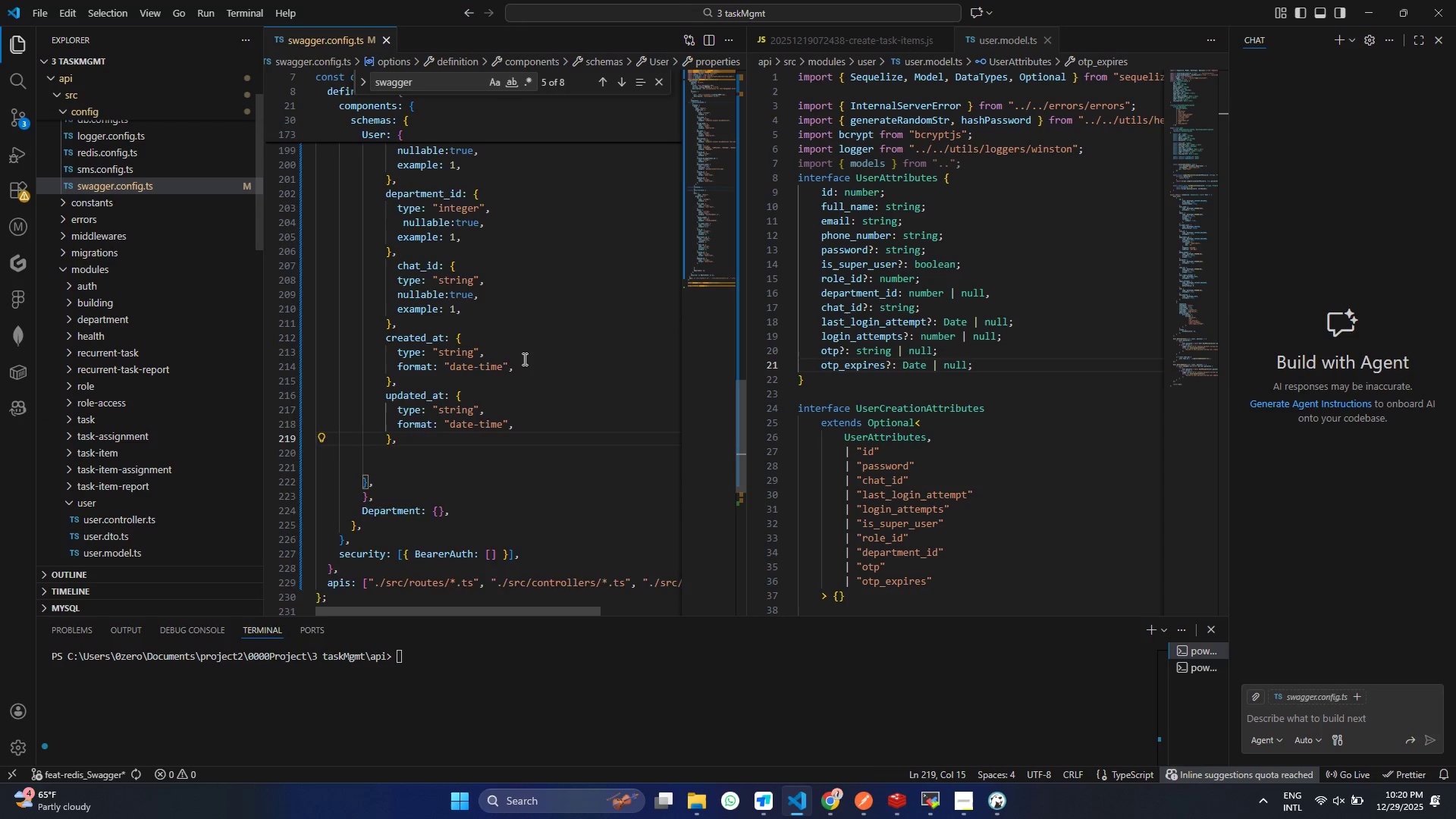 
scroll: coordinate [97, 494], scroll_direction: down, amount: 3.0
 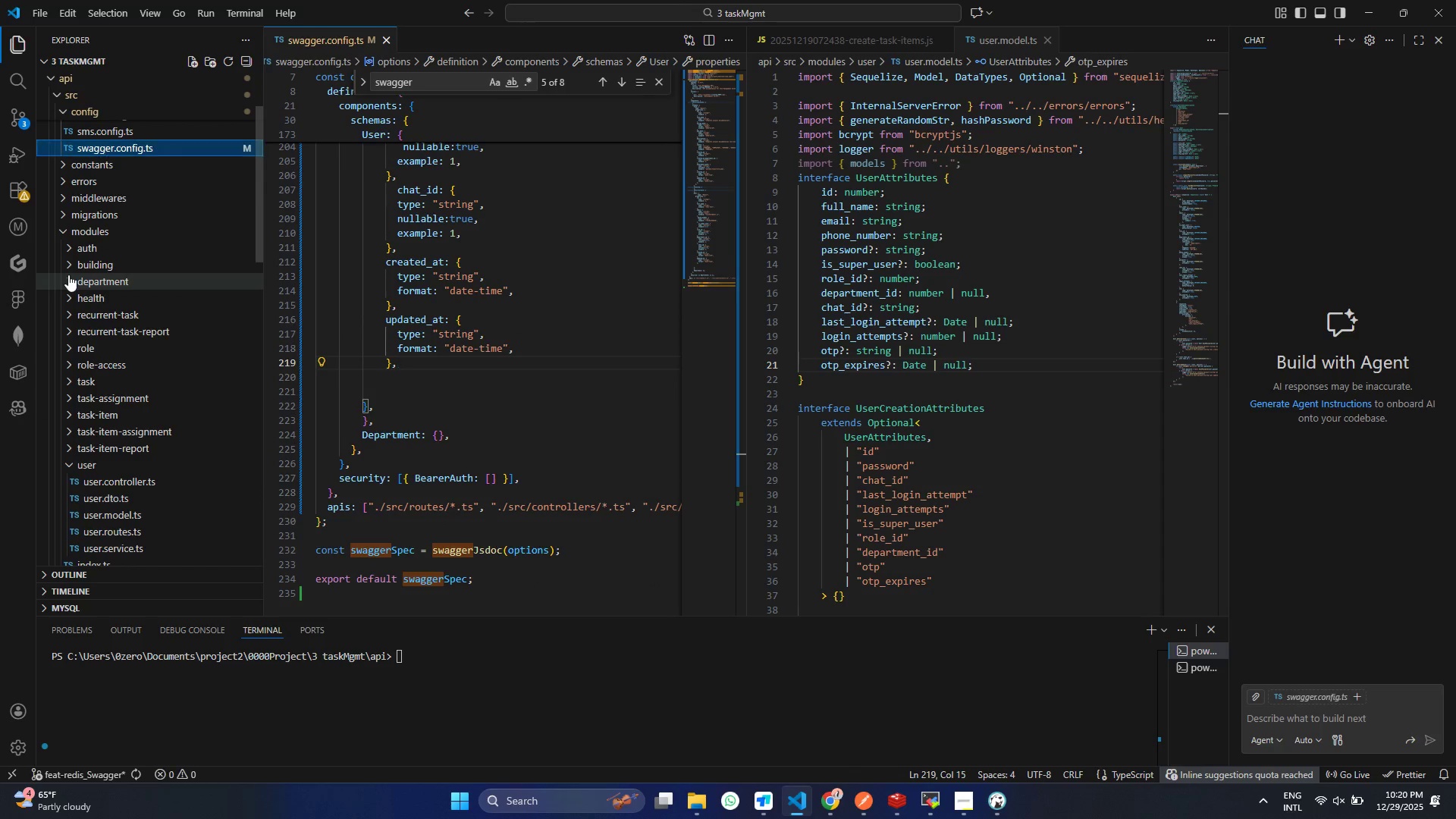 
left_click([68, 275])
 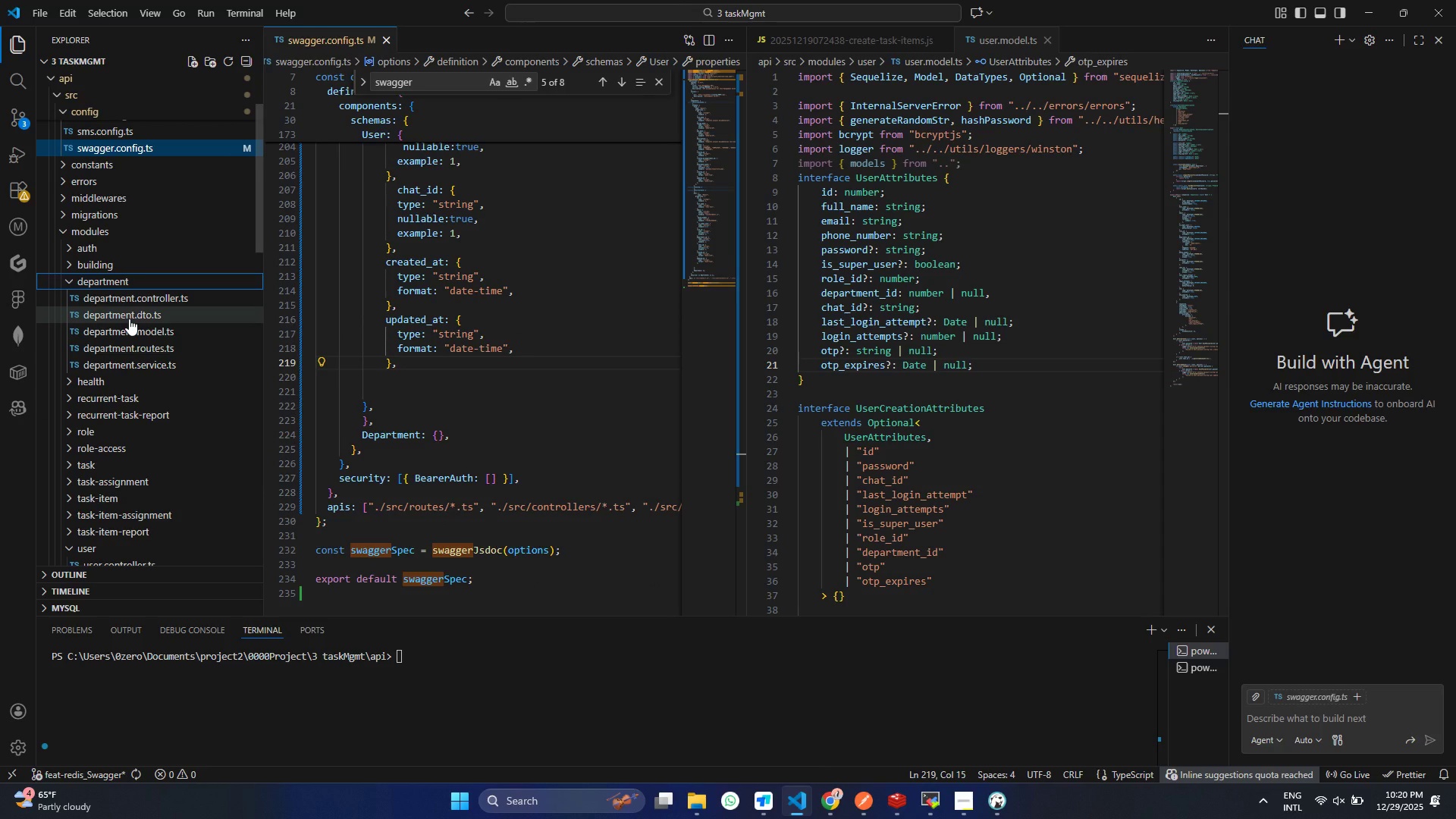 
right_click([129, 318])
 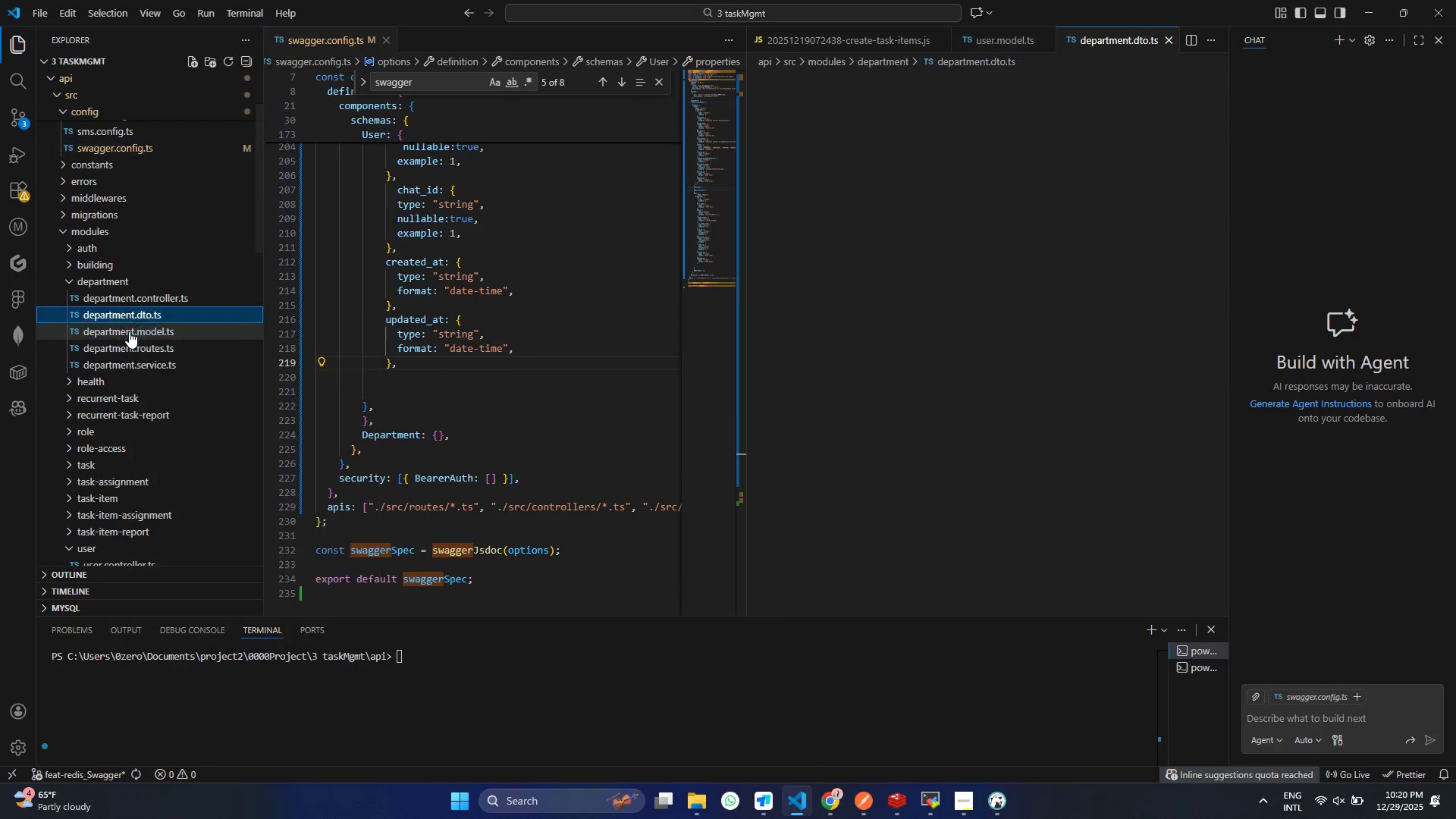 
right_click([129, 331])
 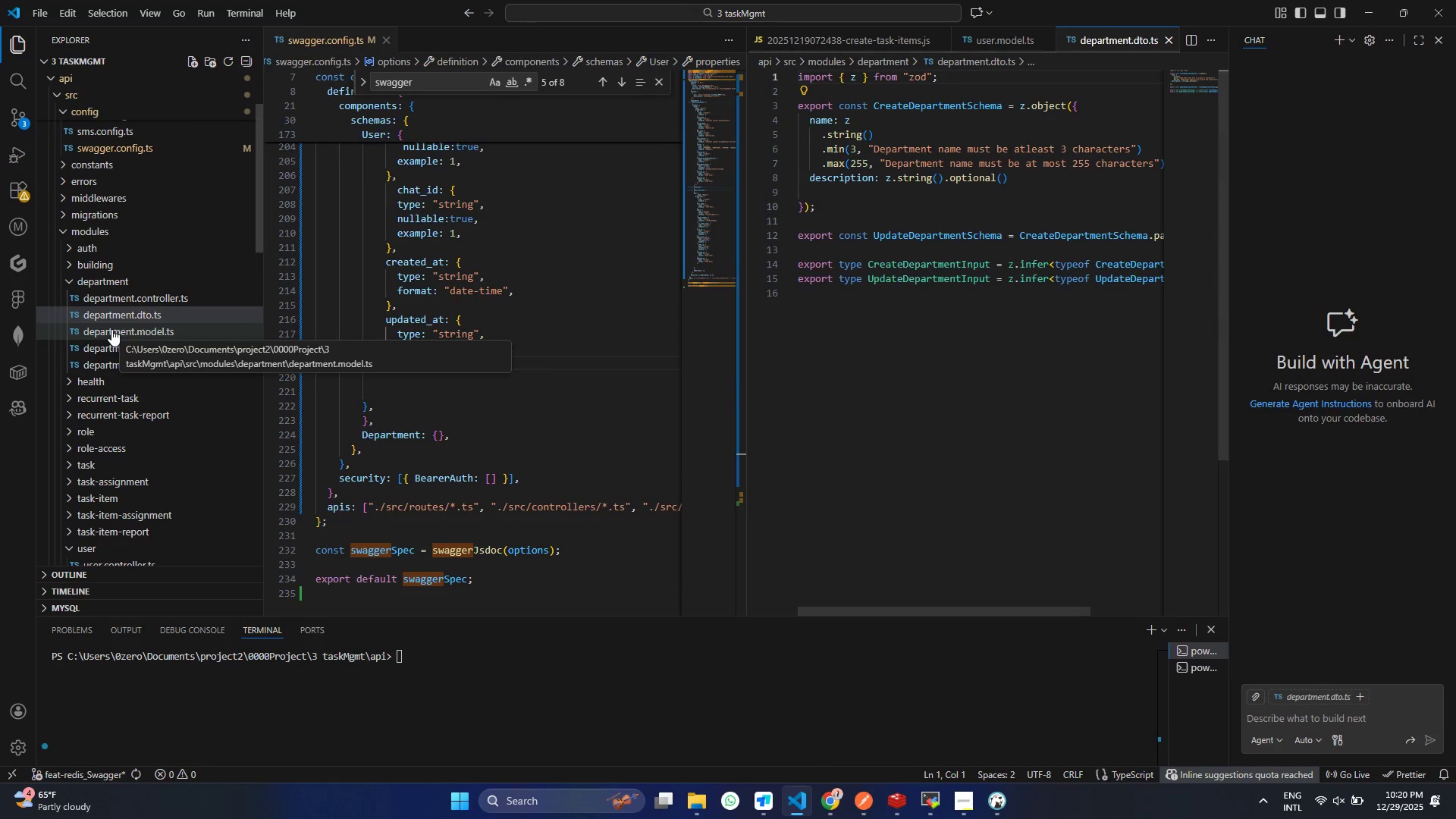 
right_click([111, 329])
 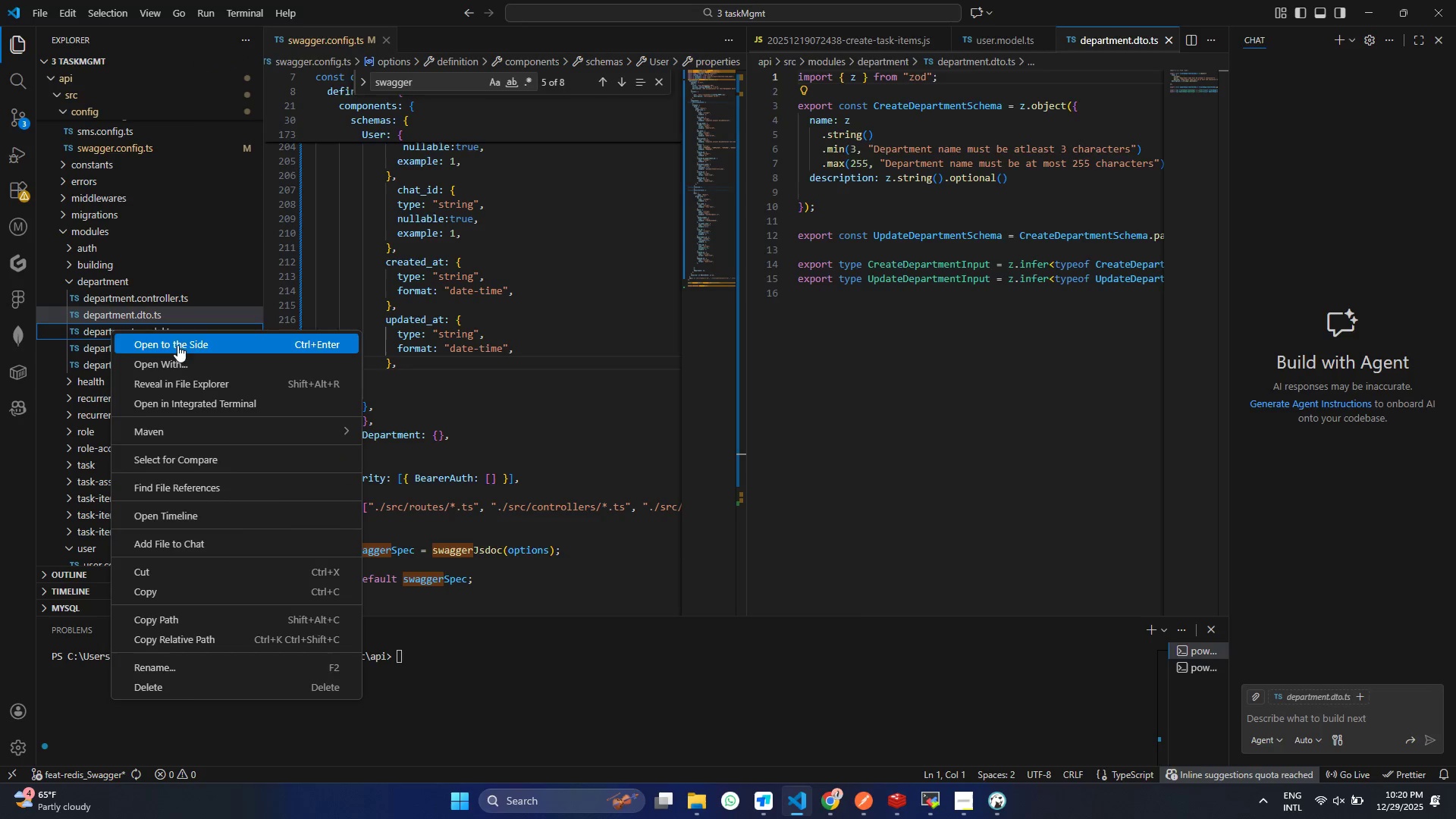 
left_click([177, 345])
 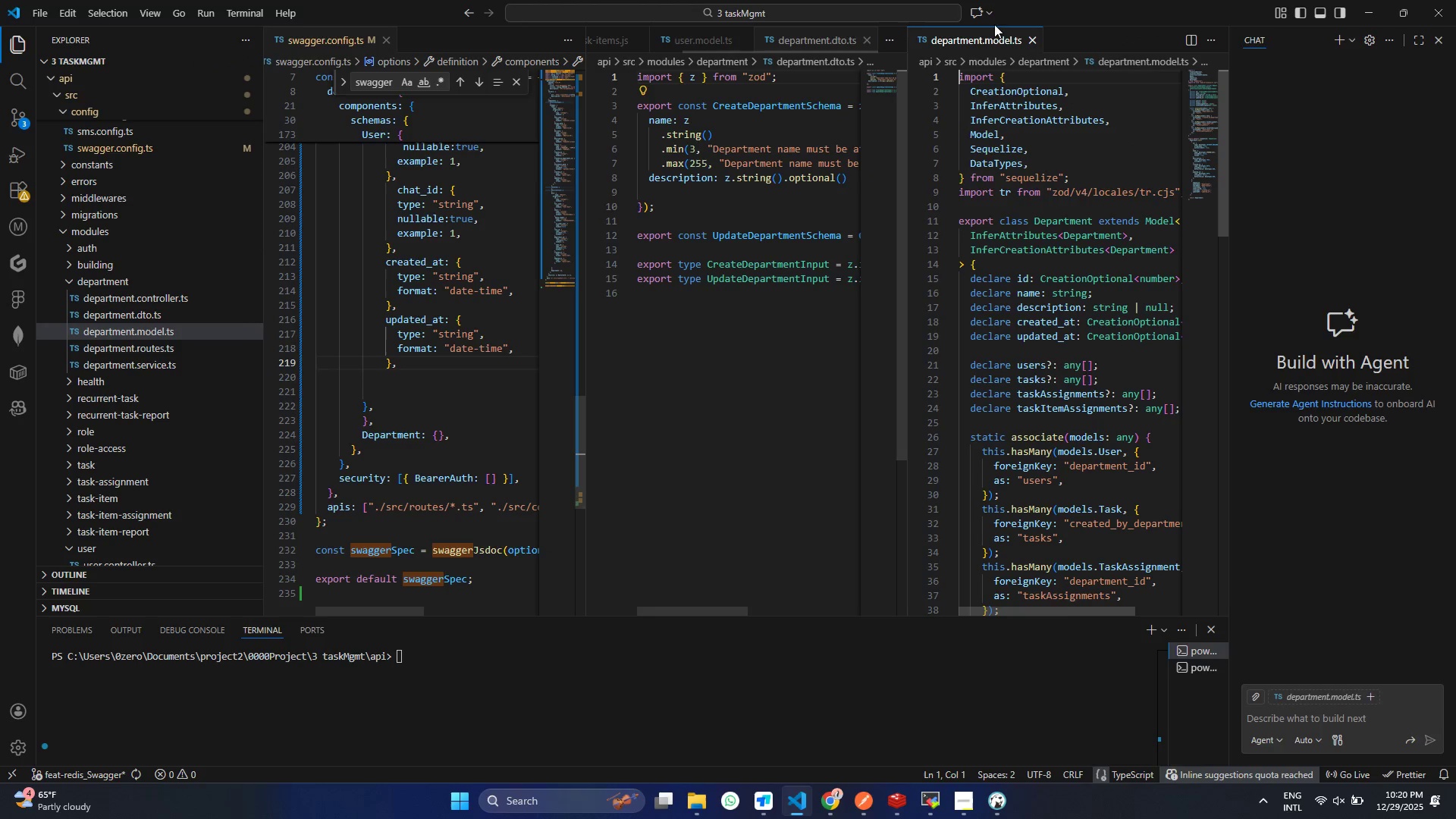 
mouse_move([869, 37])
 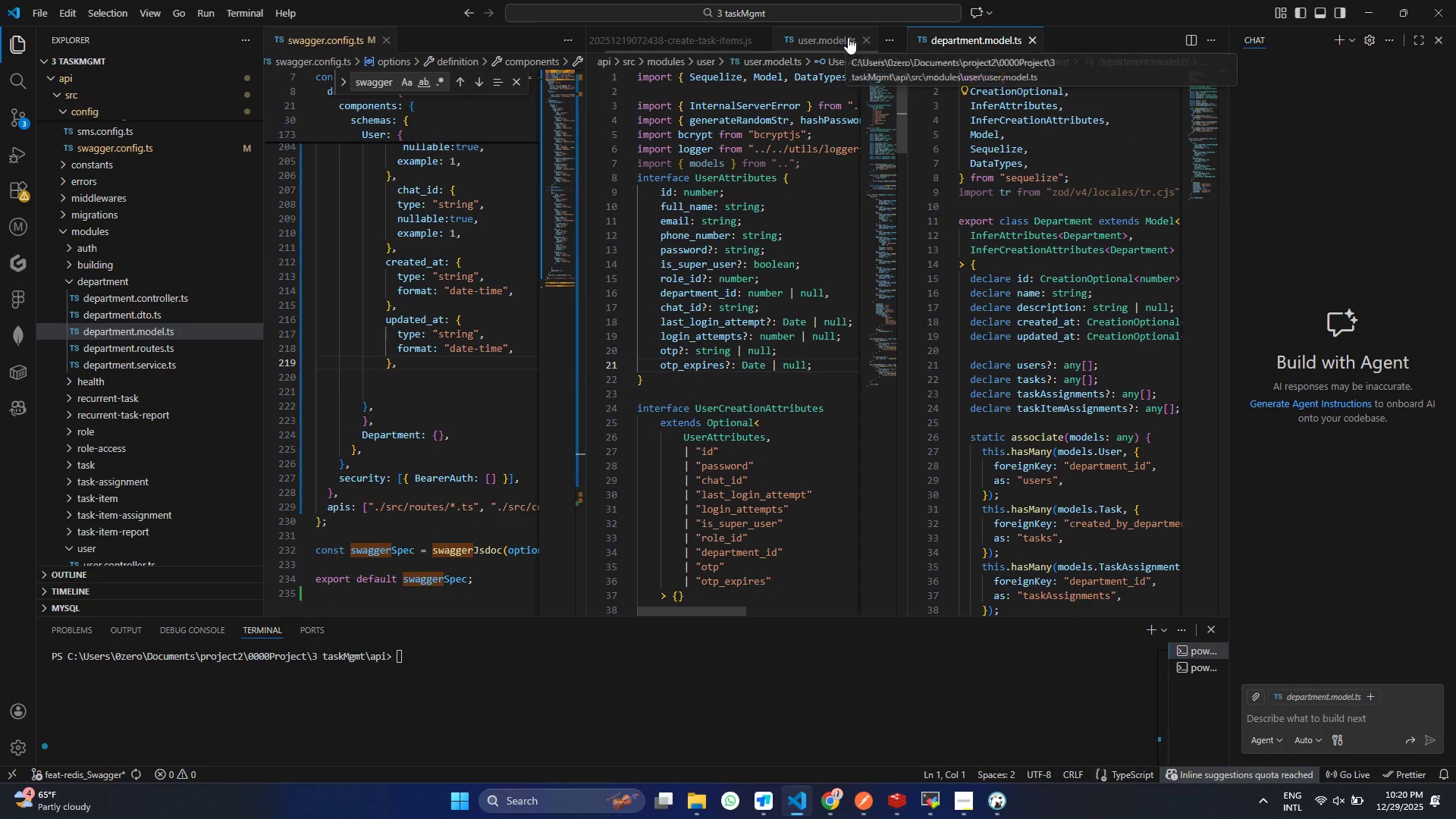 
left_click([862, 38])
 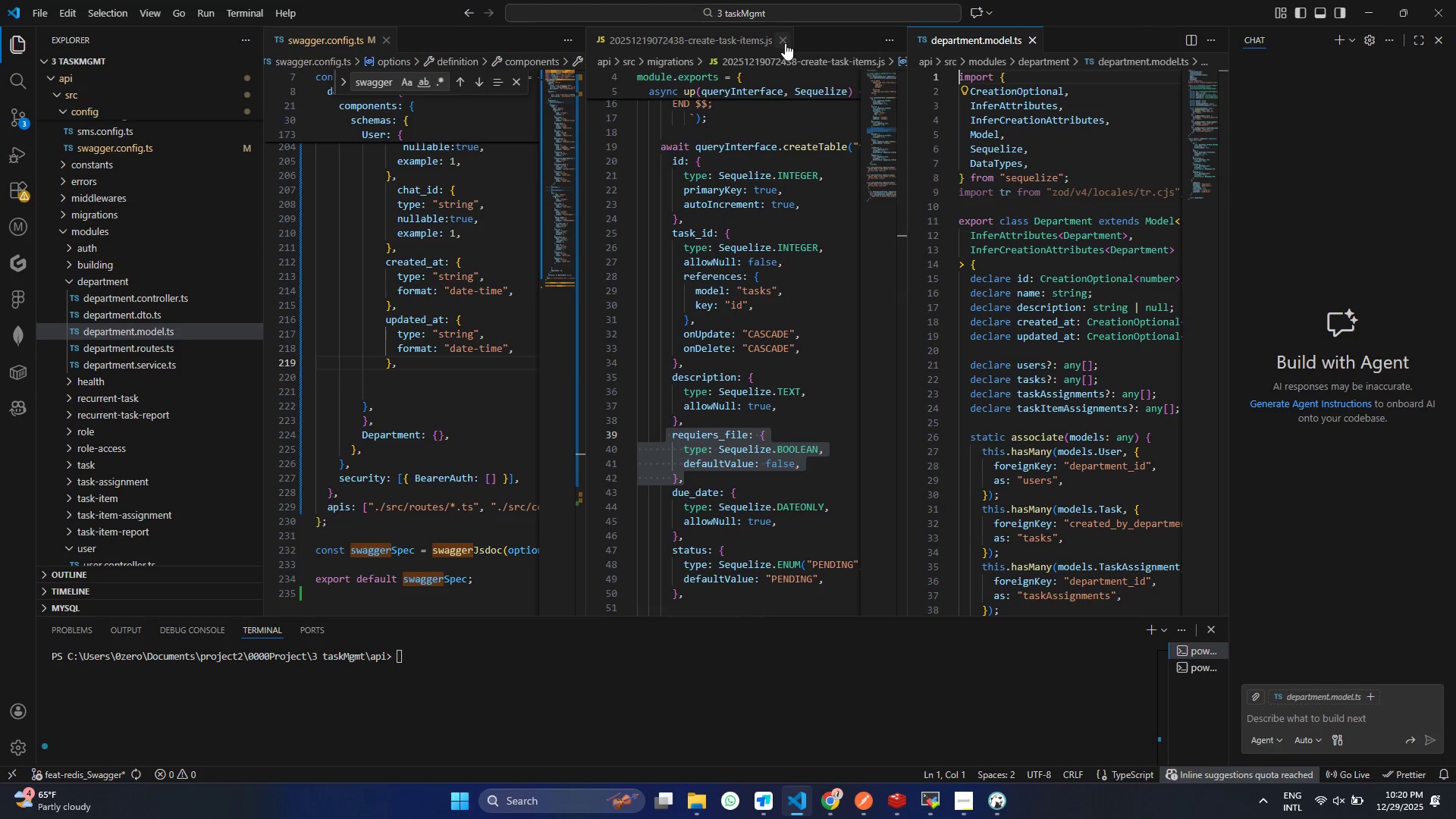 
left_click([785, 43])
 